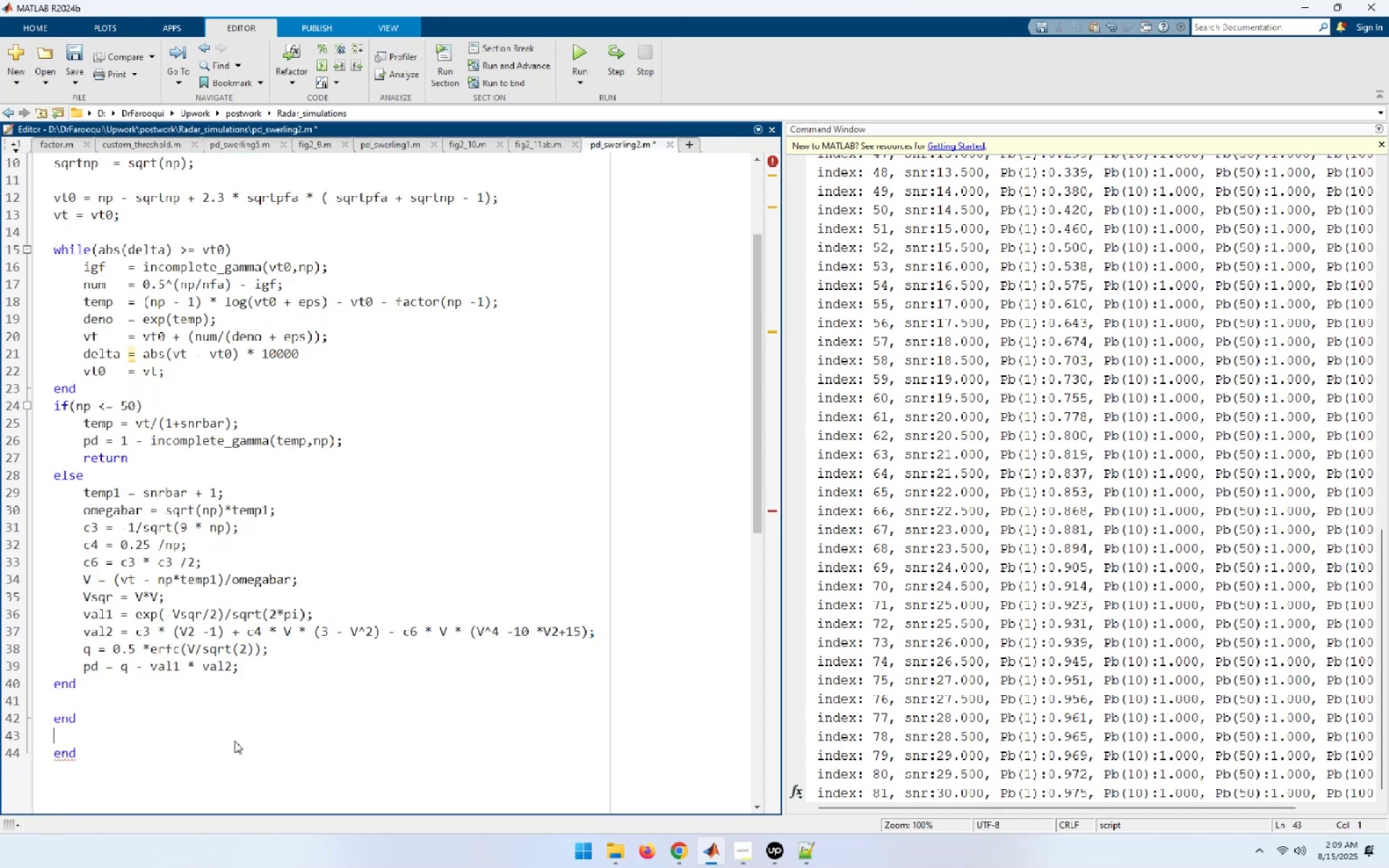 
scroll: coordinate [234, 741], scroll_direction: up, amount: 7.0
 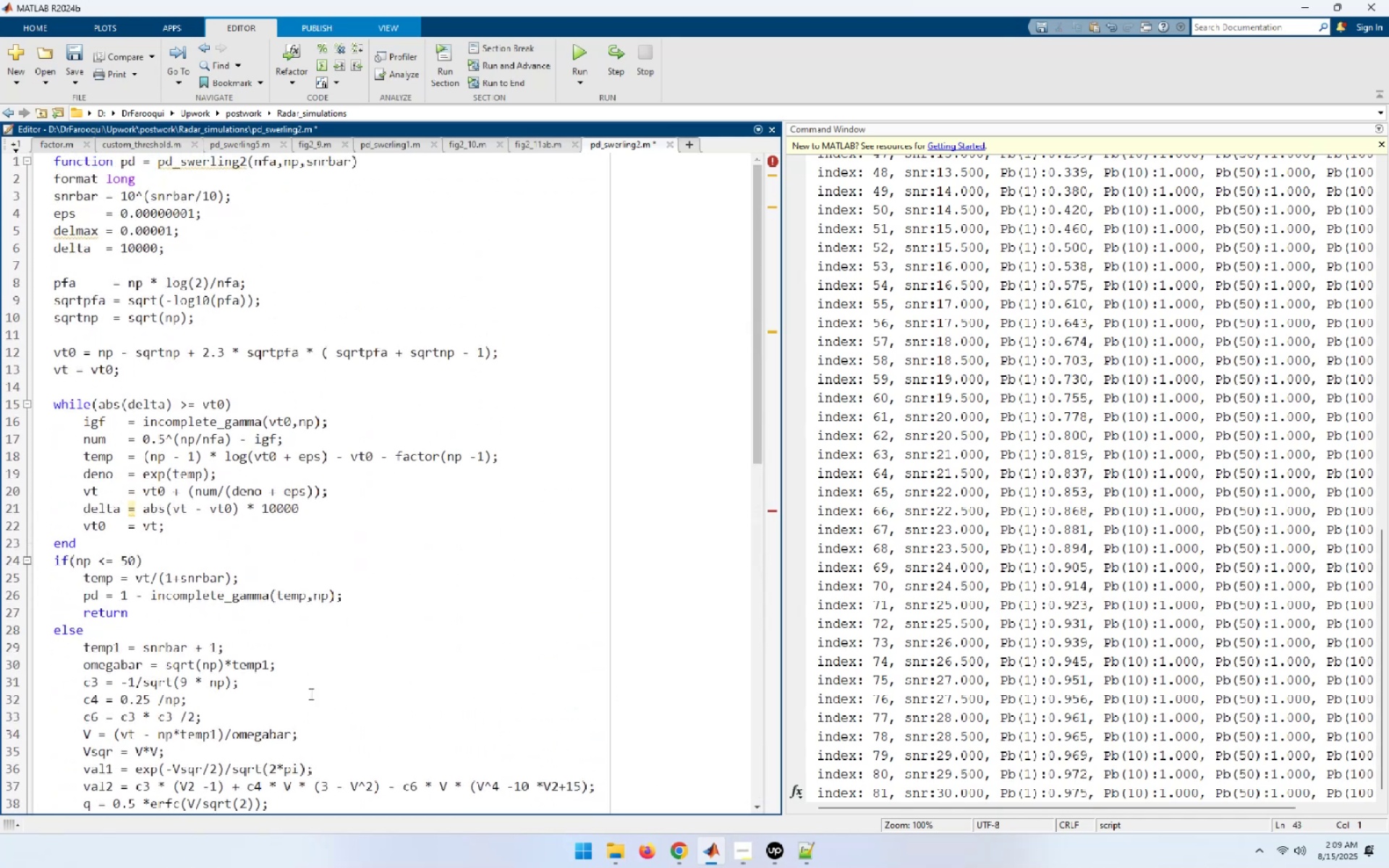 
left_click([345, 646])
 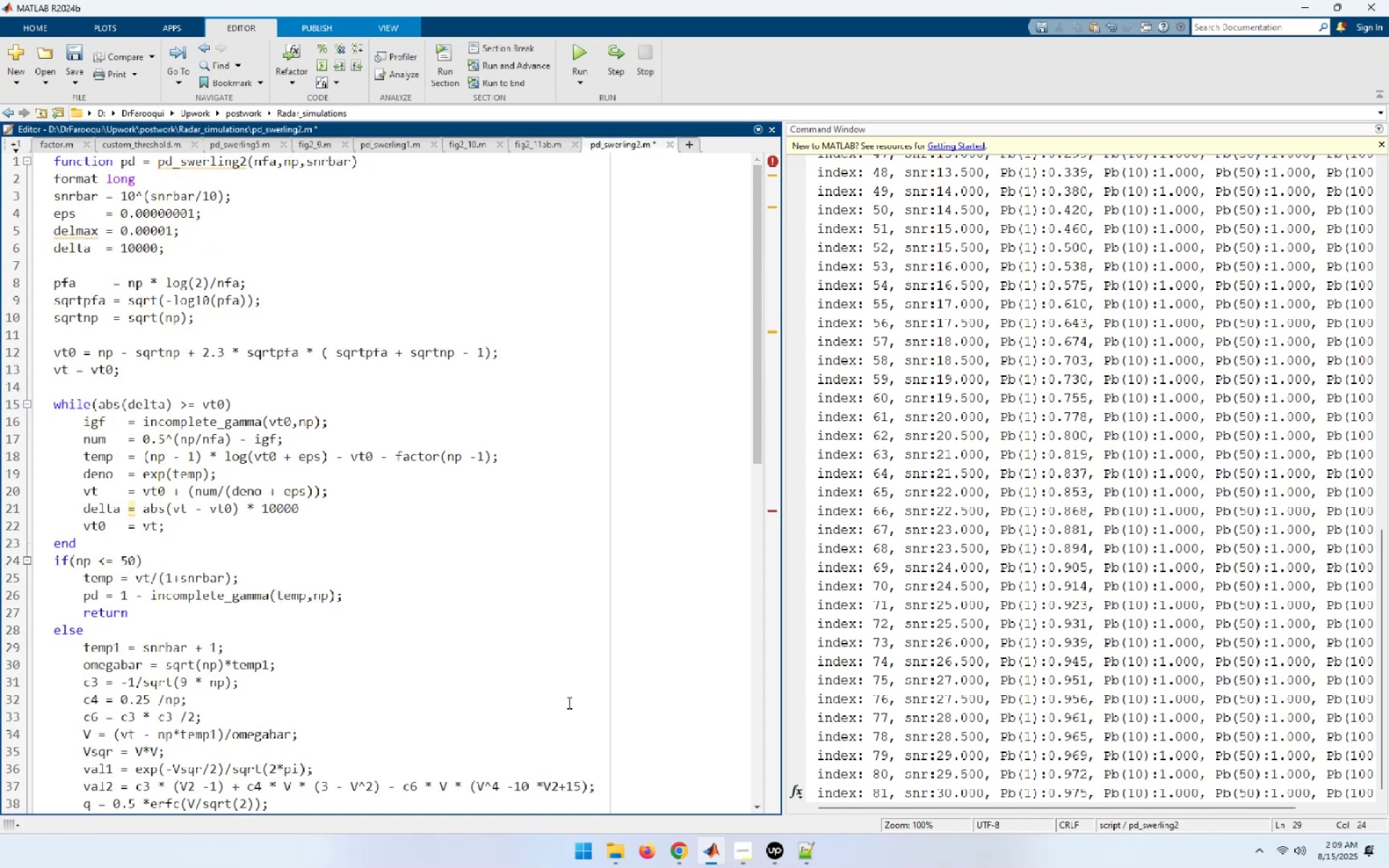 
key(Control+A)
 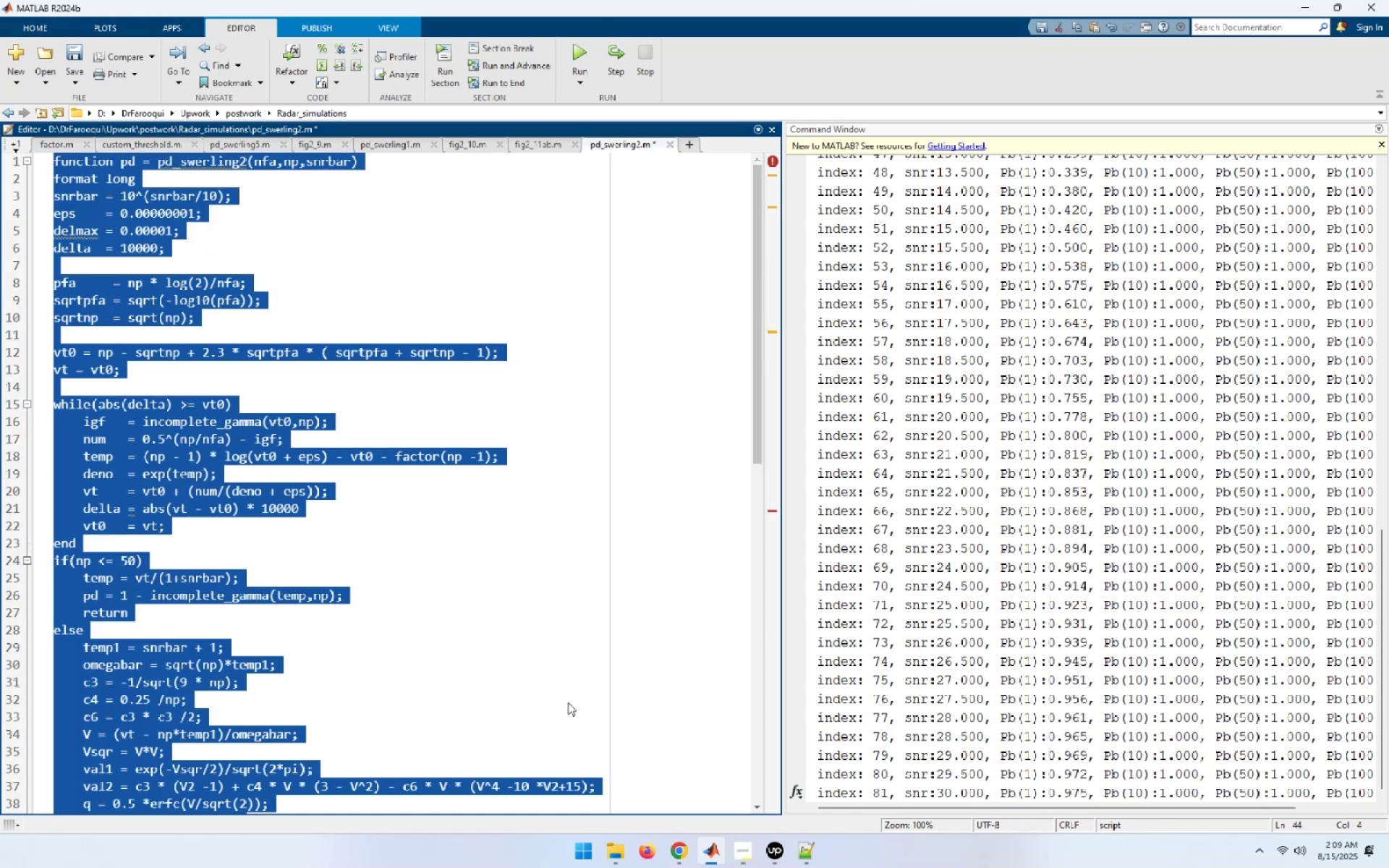 
key(Control+I)
 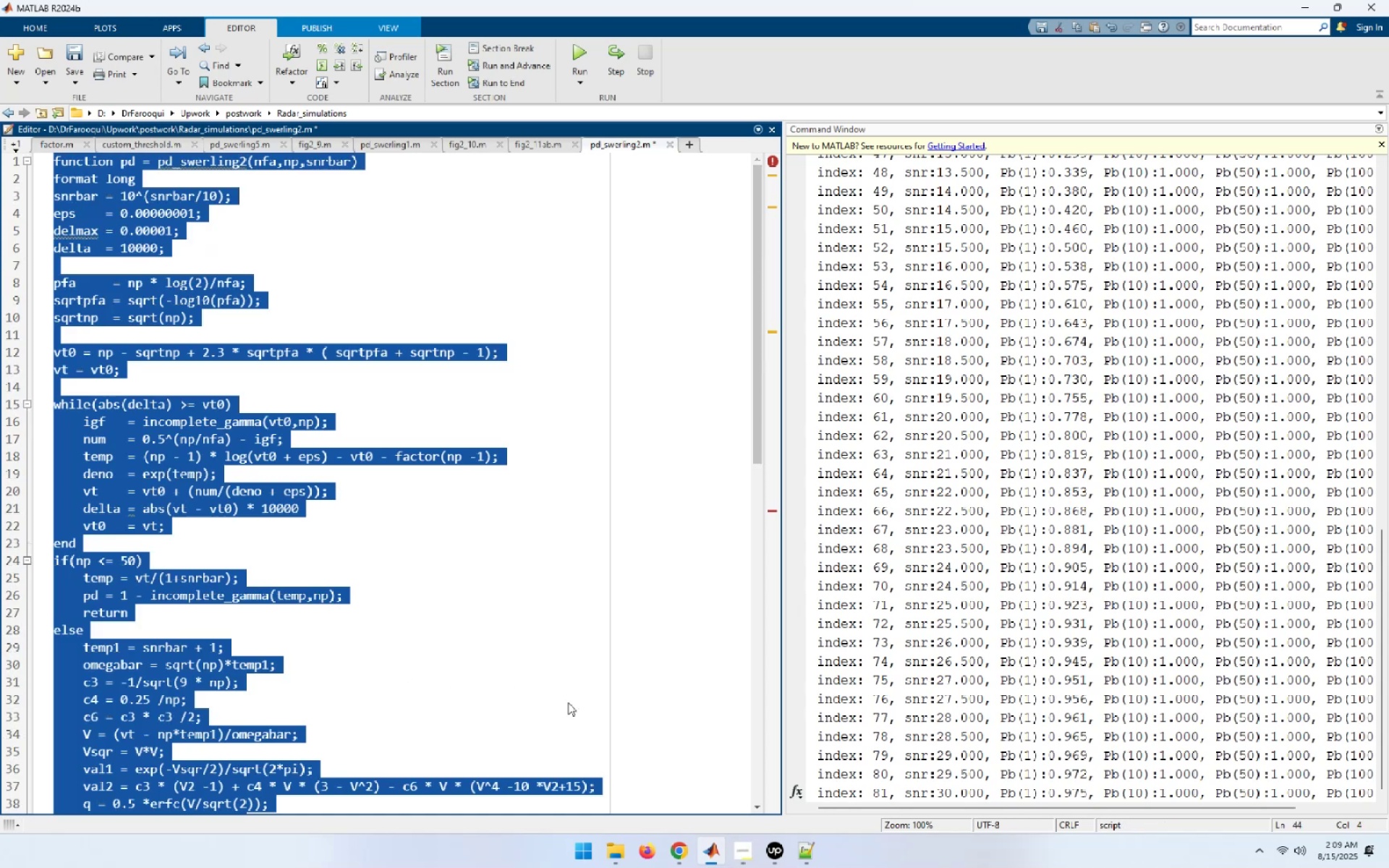 
key(Control+Home)
 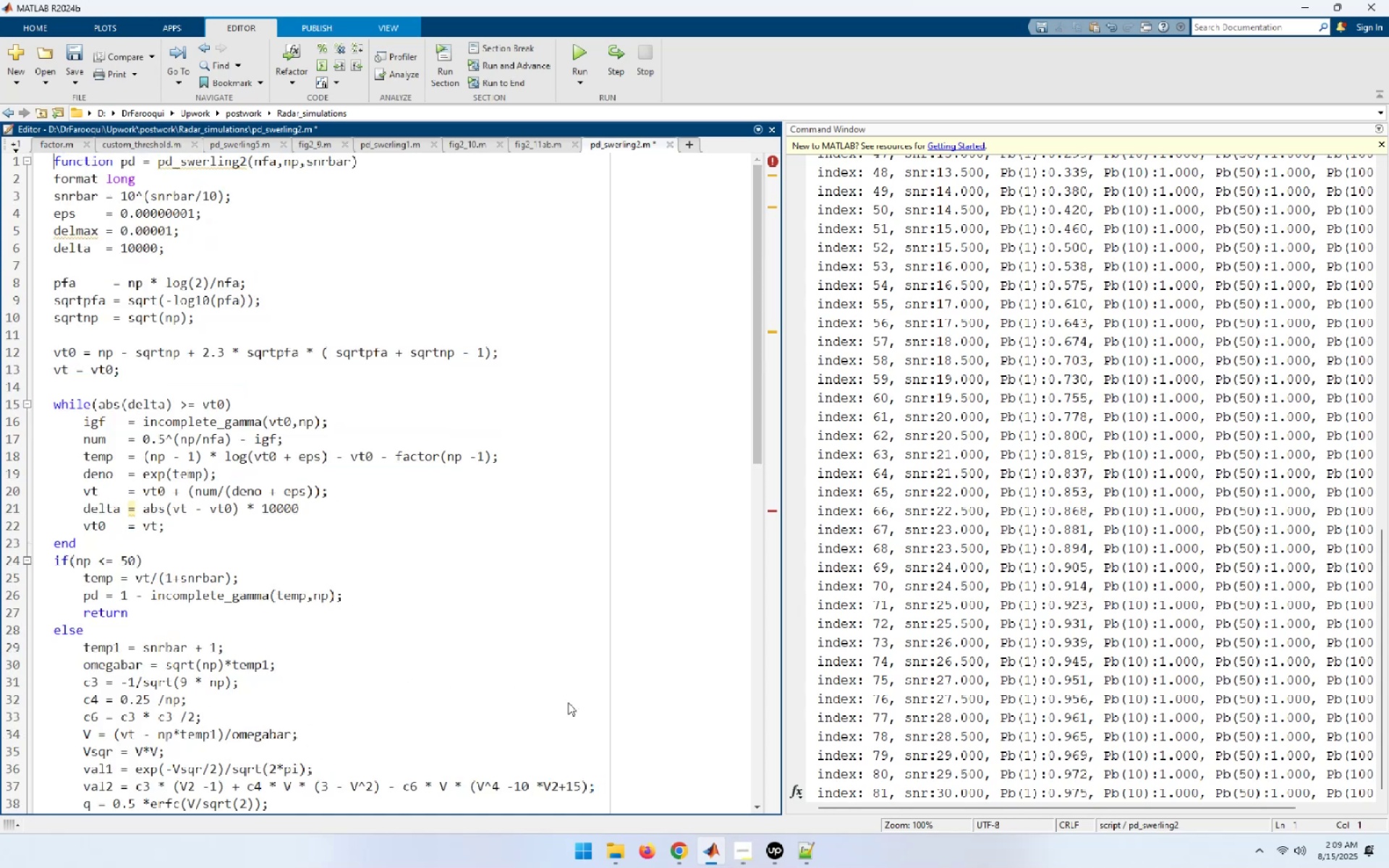 
key(Control+S)
 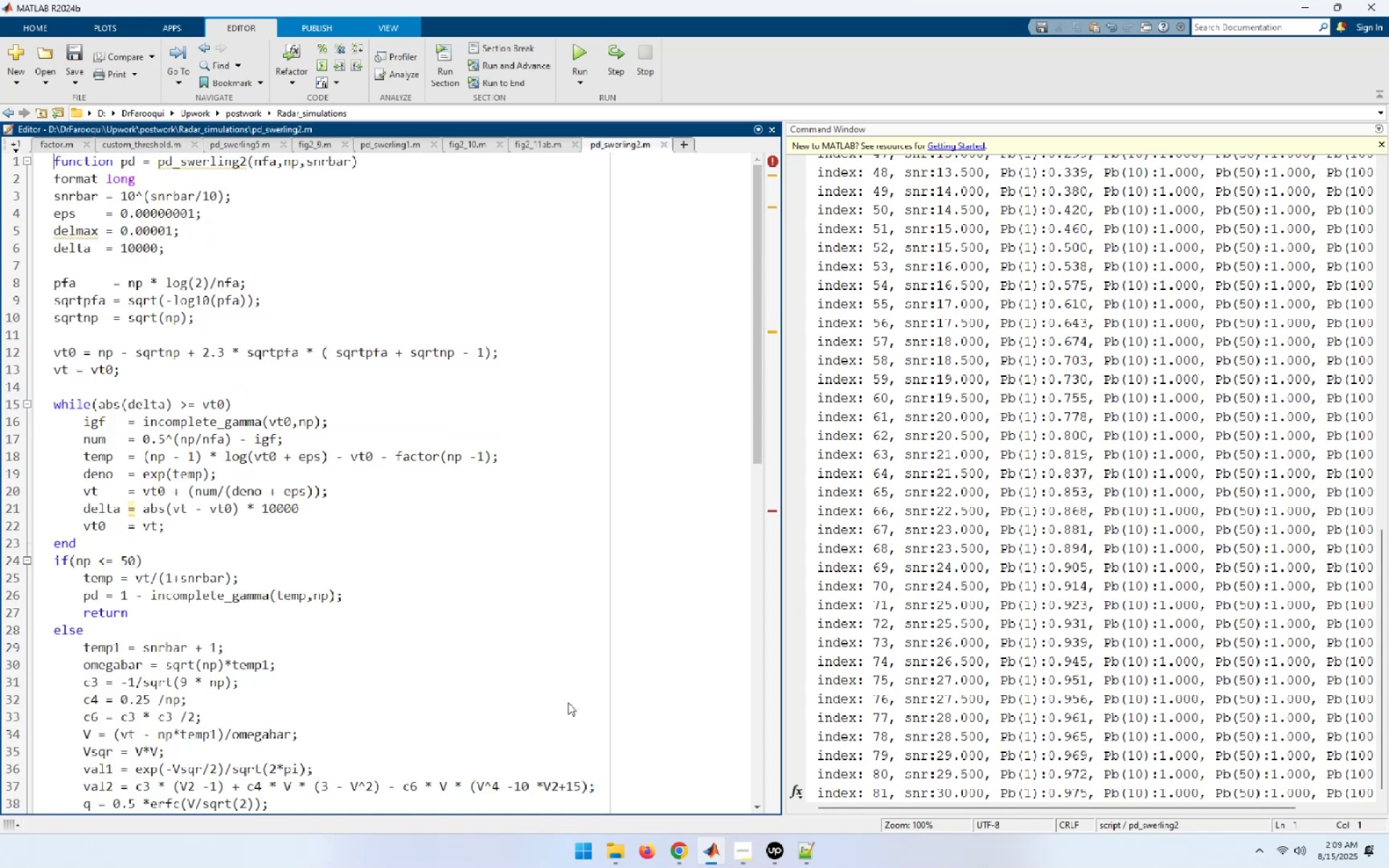 
hold_key(key=ArrowUp, duration=1.18)
 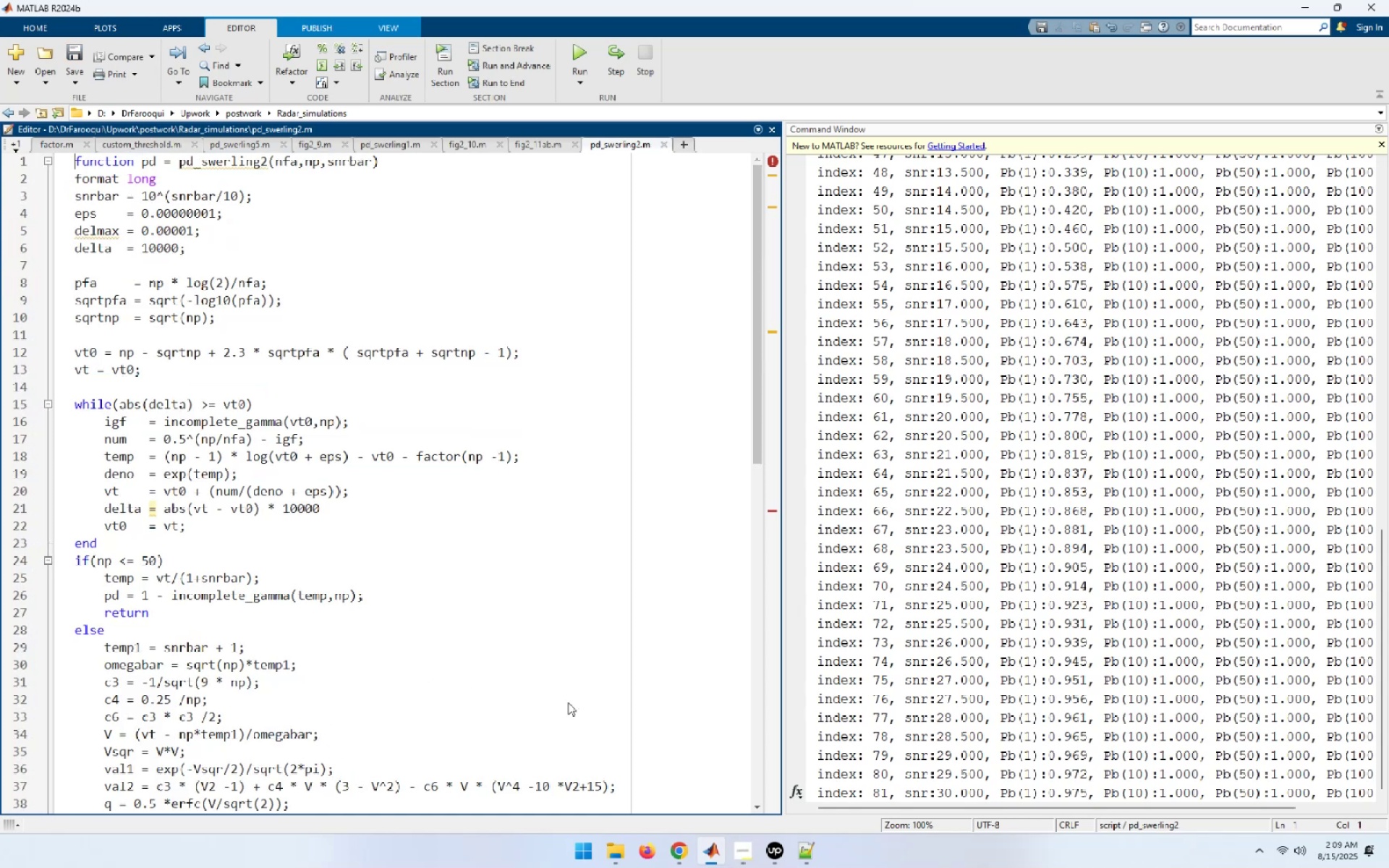 
hold_key(key=ArrowDown, duration=1.17)
 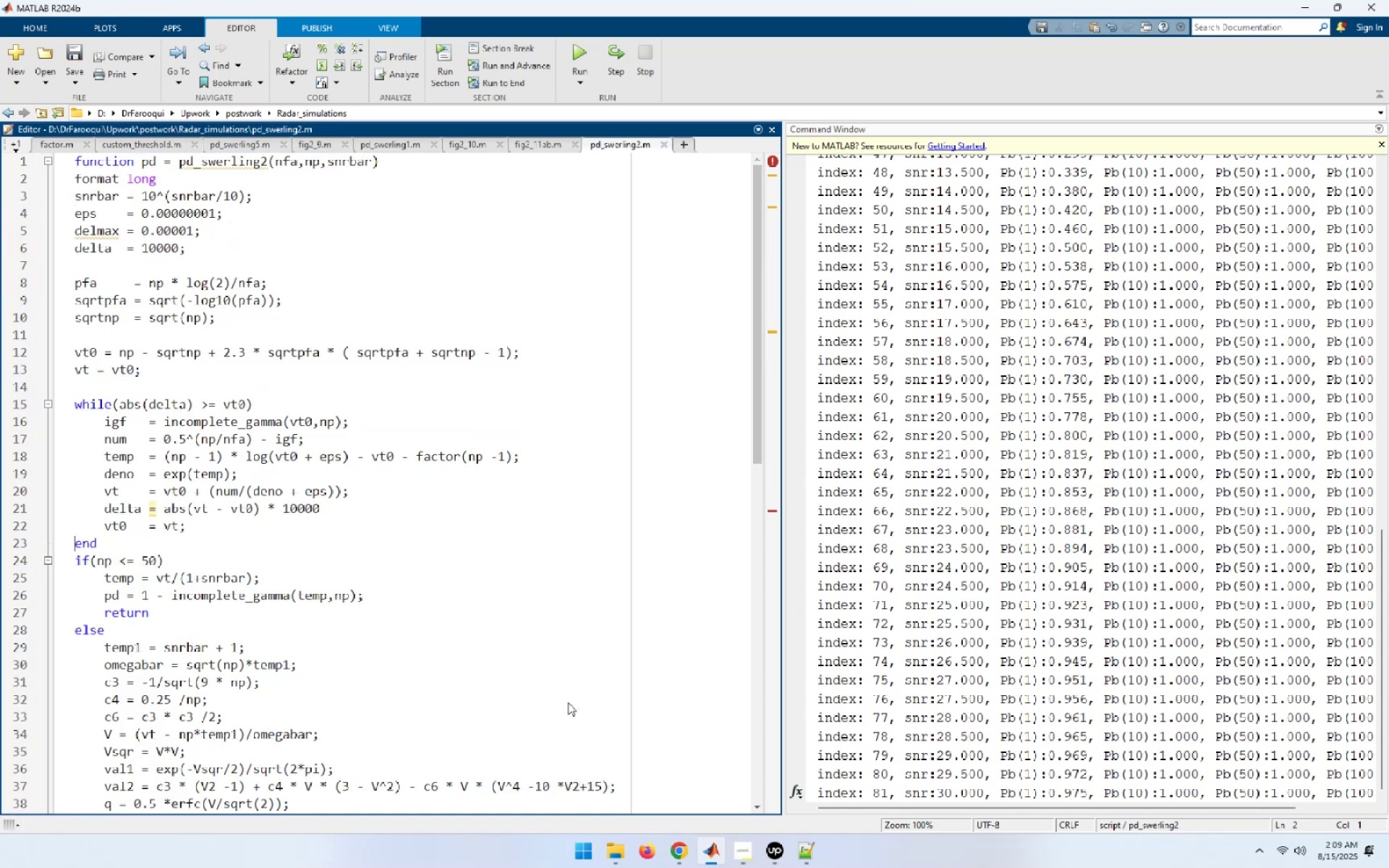 
key(ArrowUp)
 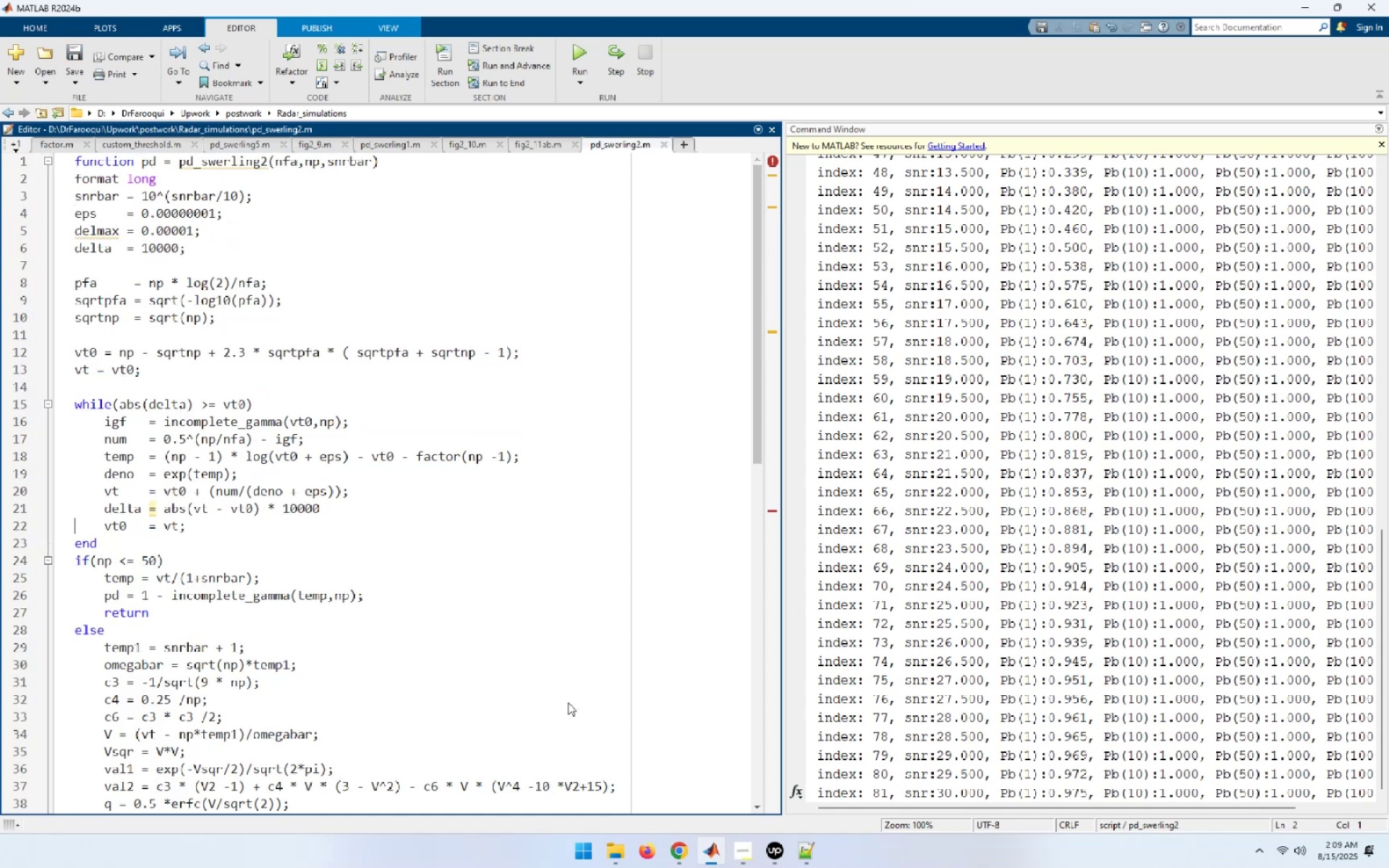 
key(ArrowUp)
 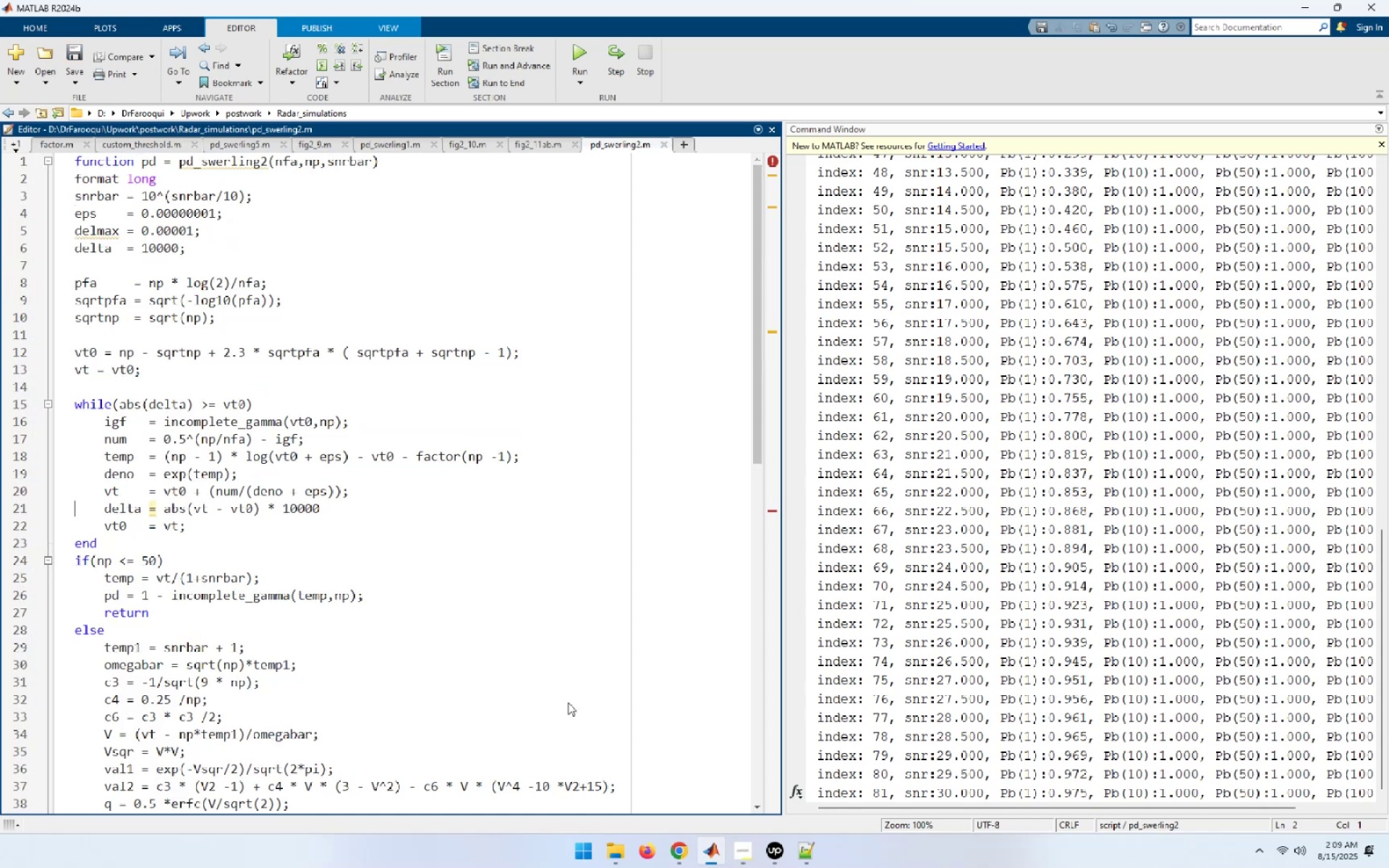 
key(End)
 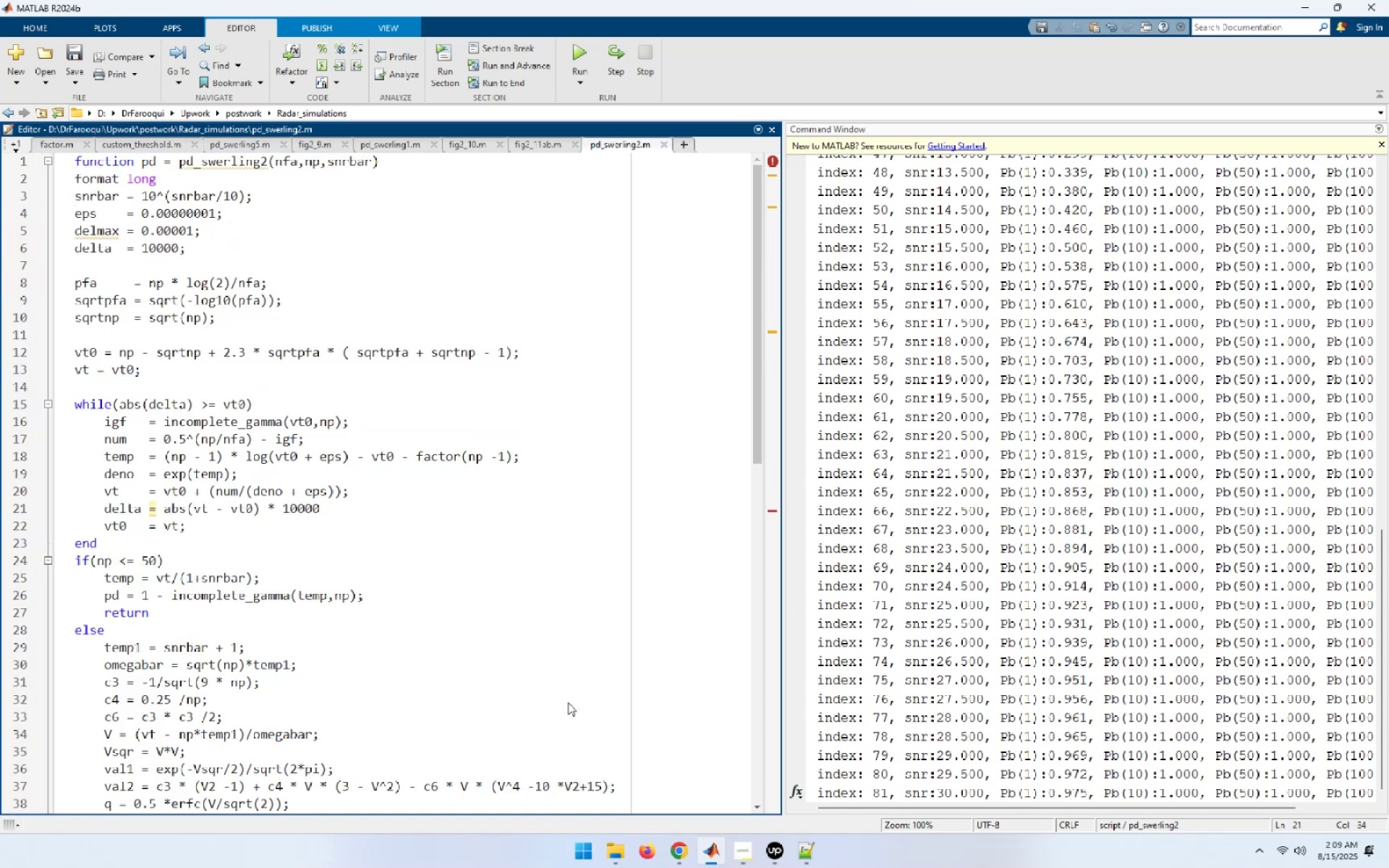 
key(Semicolon)
 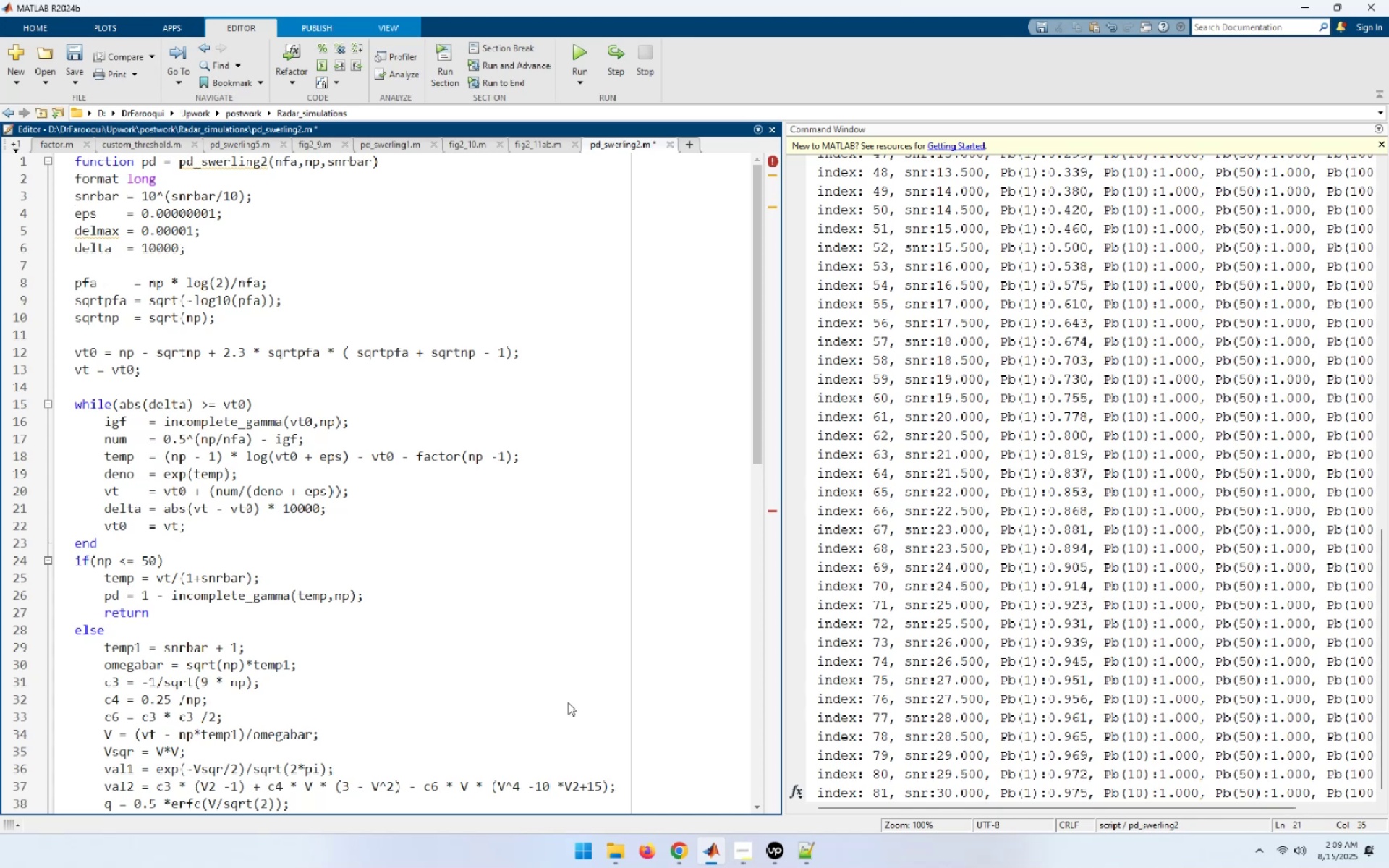 
key(Control+S)
 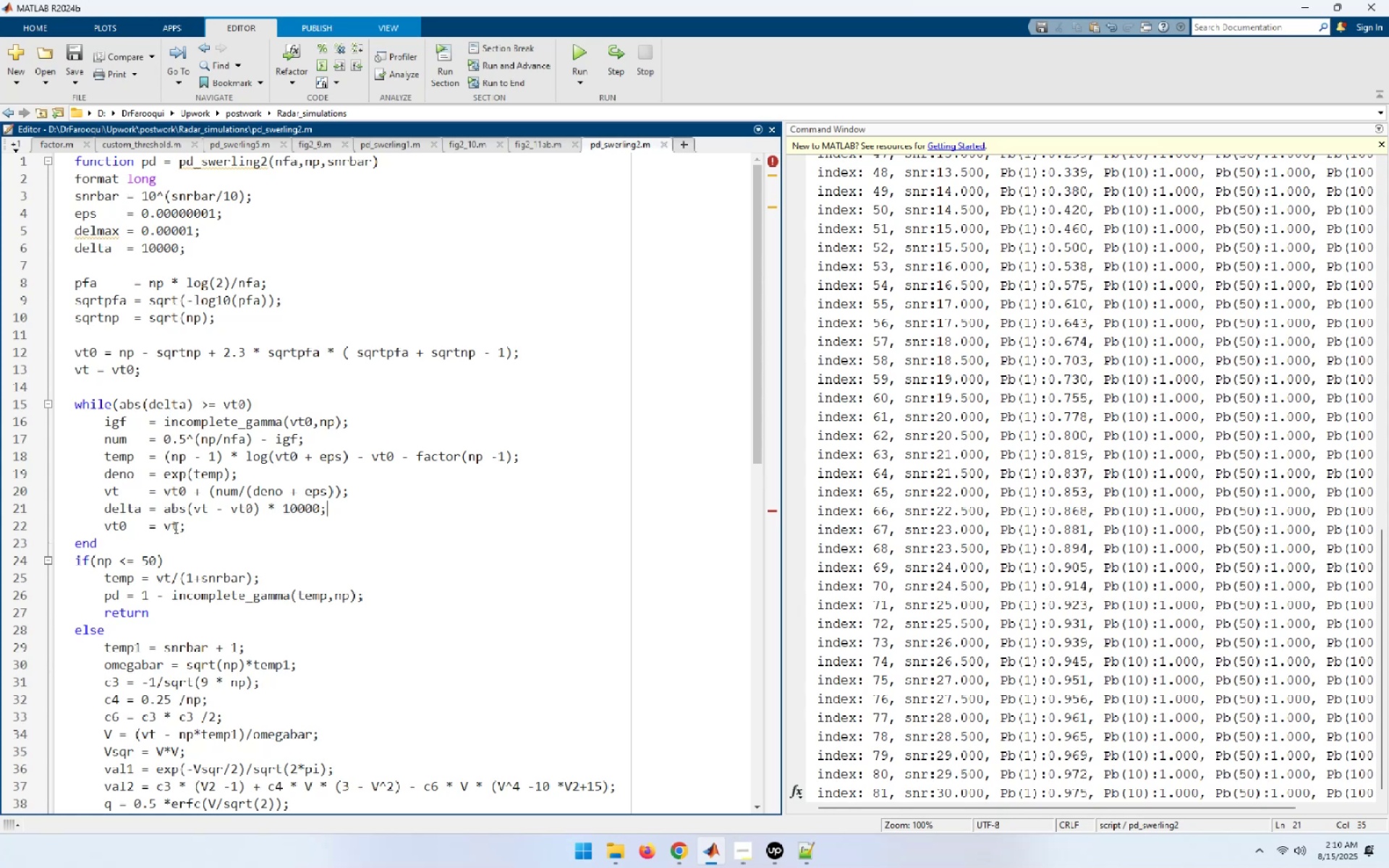 
wait(41.52)
 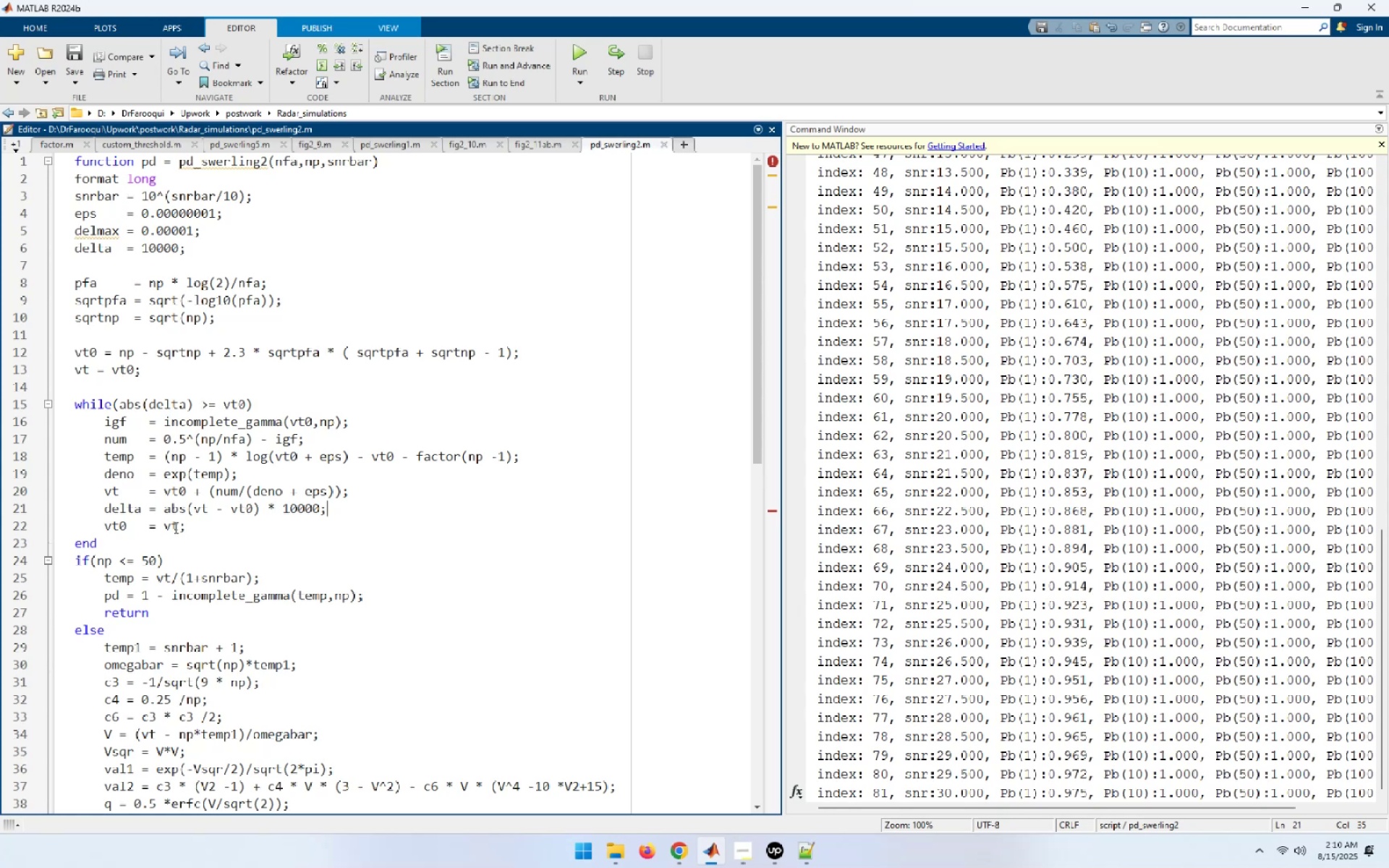 
left_click([498, 651])
 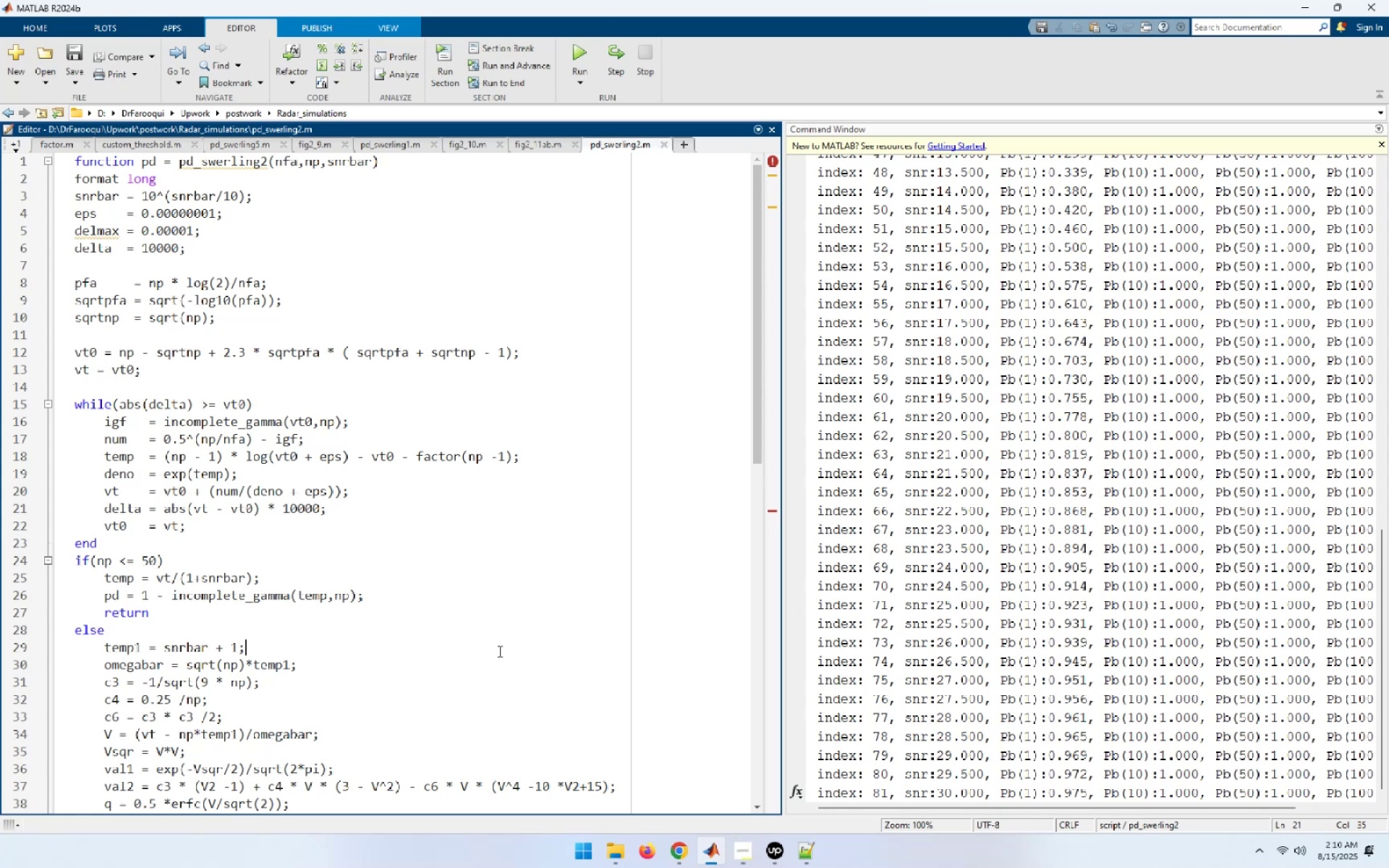 
scroll: coordinate [498, 651], scroll_direction: down, amount: 5.0
 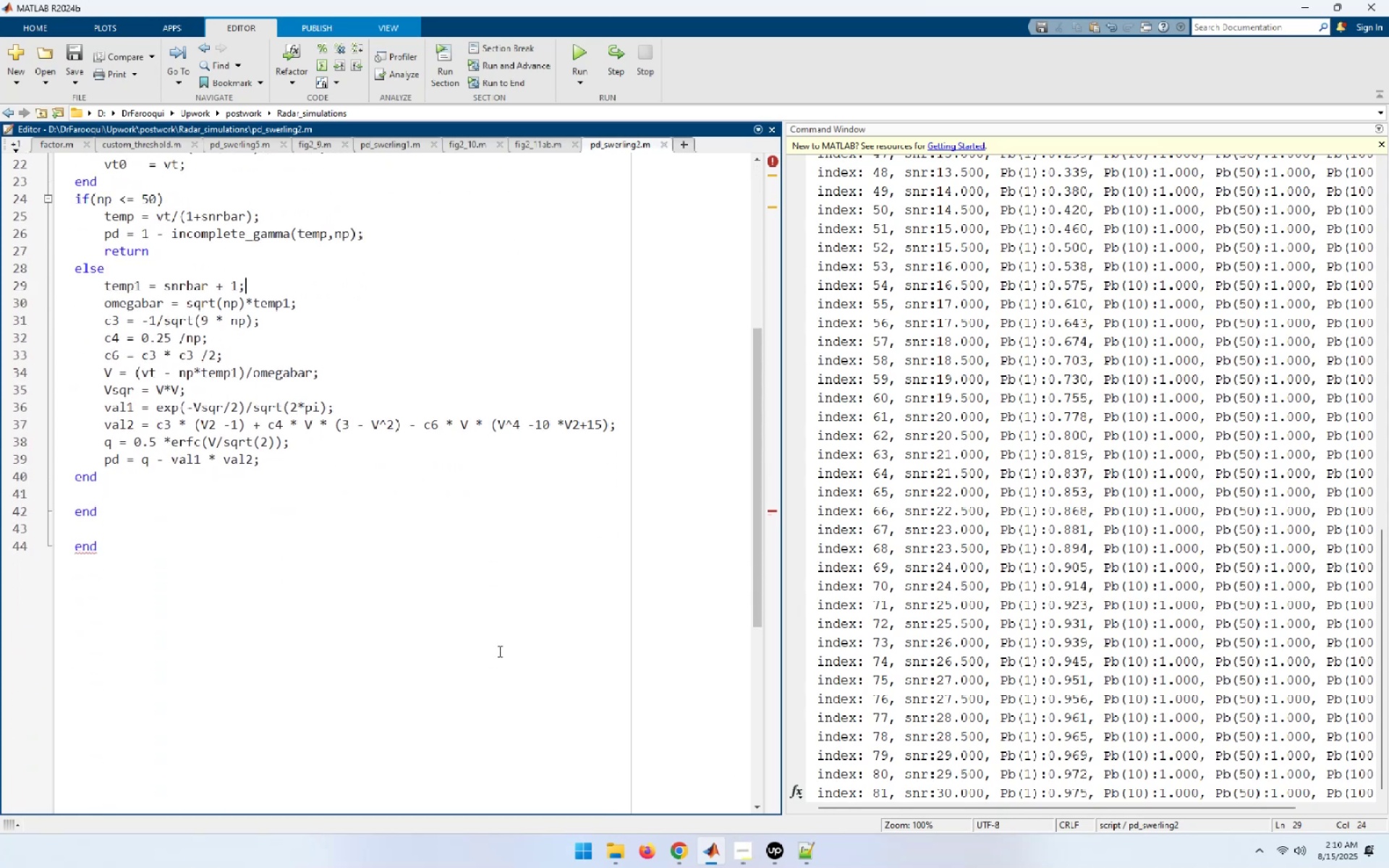 
scroll: coordinate [482, 656], scroll_direction: up, amount: 6.0
 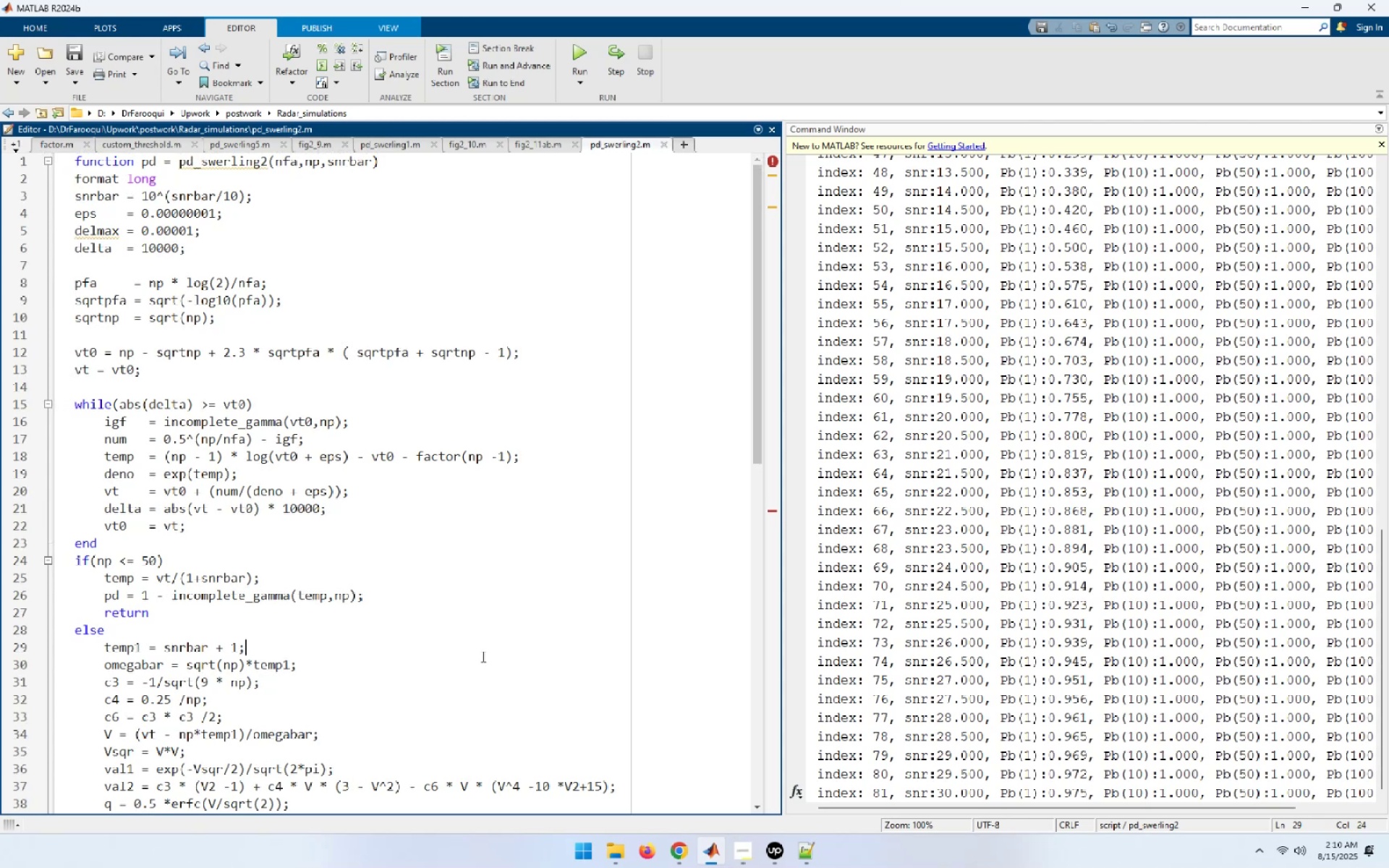 
scroll: coordinate [482, 656], scroll_direction: down, amount: 18.0
 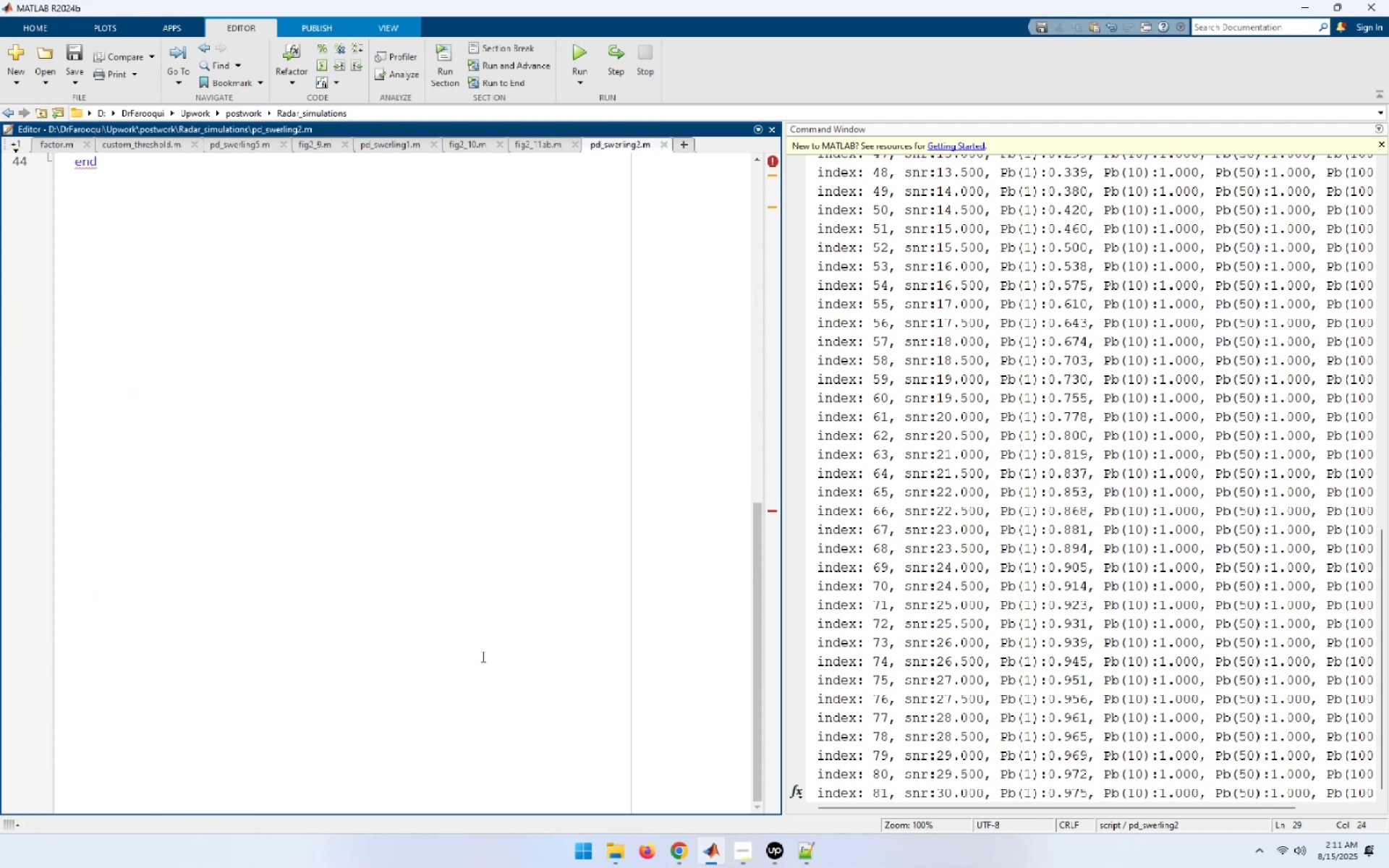 
wait(23.84)
 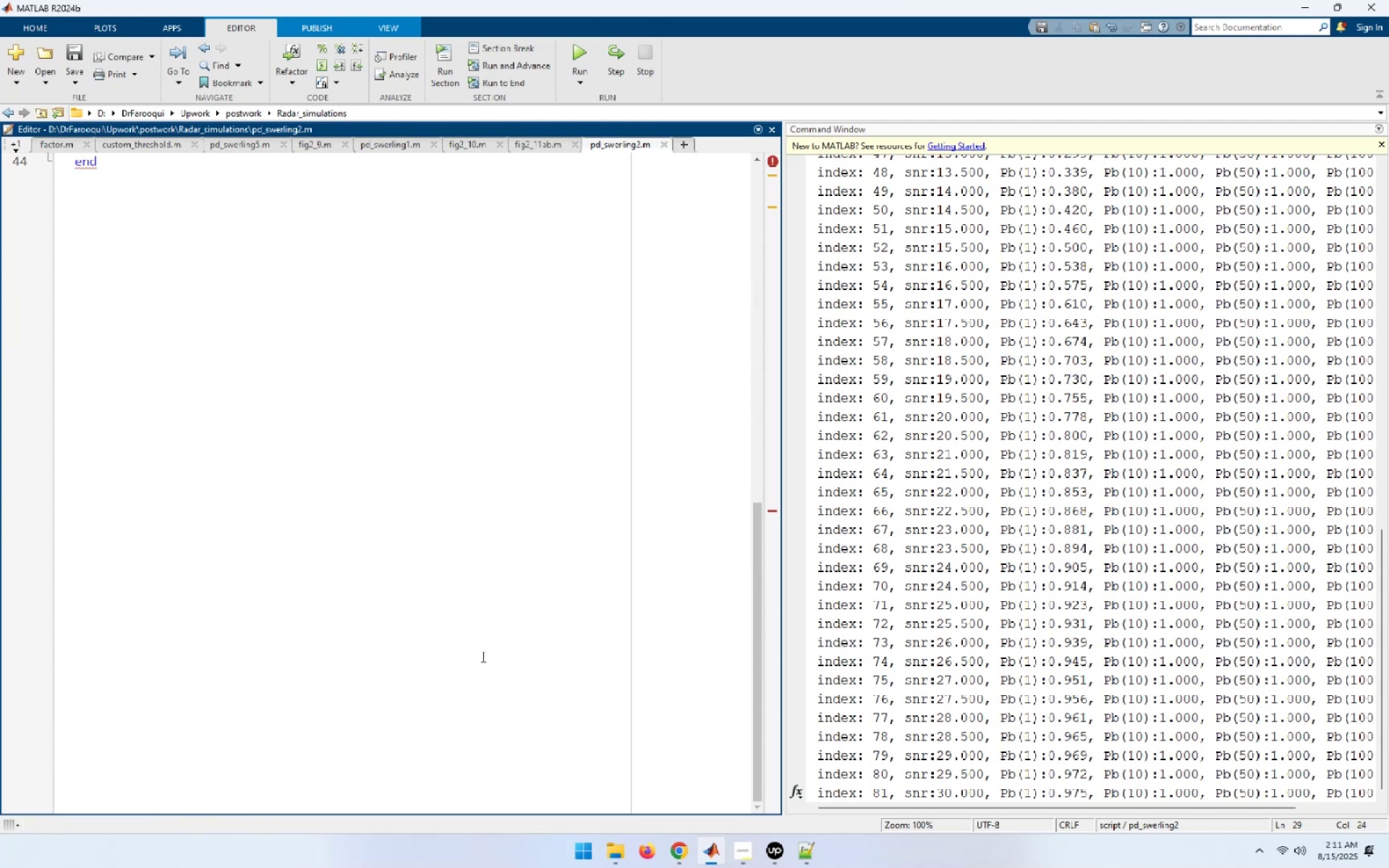 
scroll: coordinate [484, 656], scroll_direction: up, amount: 23.0
 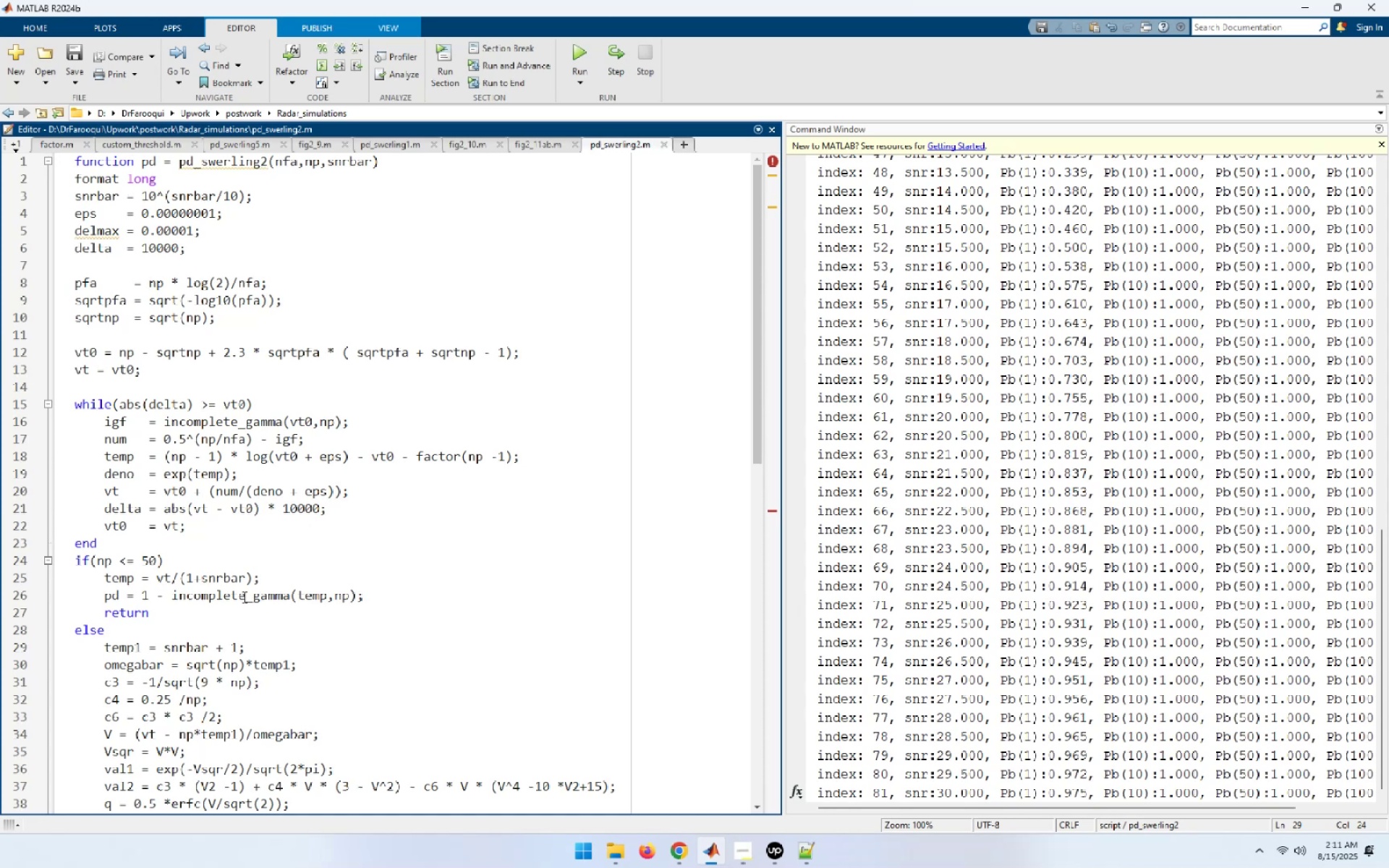 
wait(6.94)
 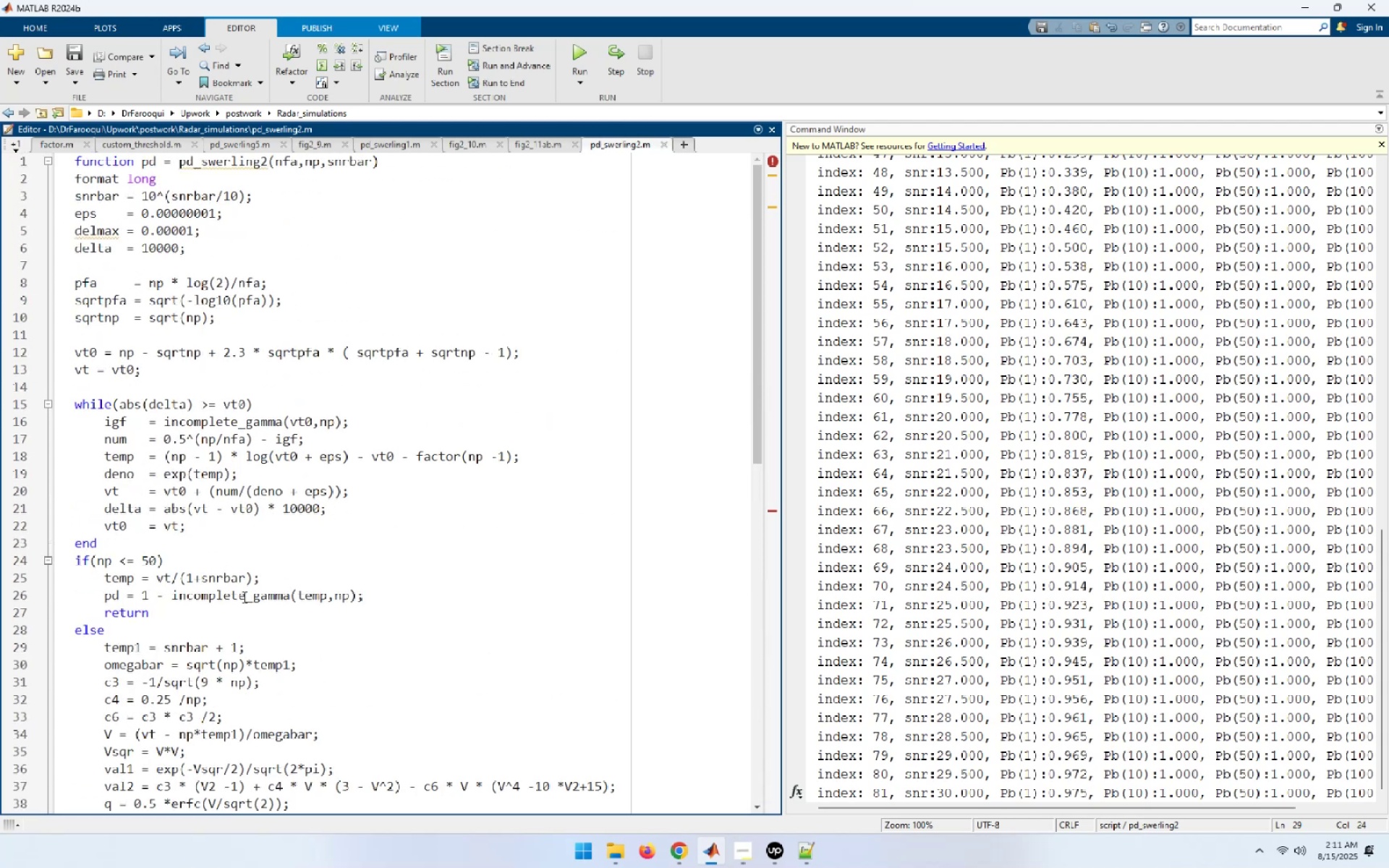 
mouse_move([240, 173])
 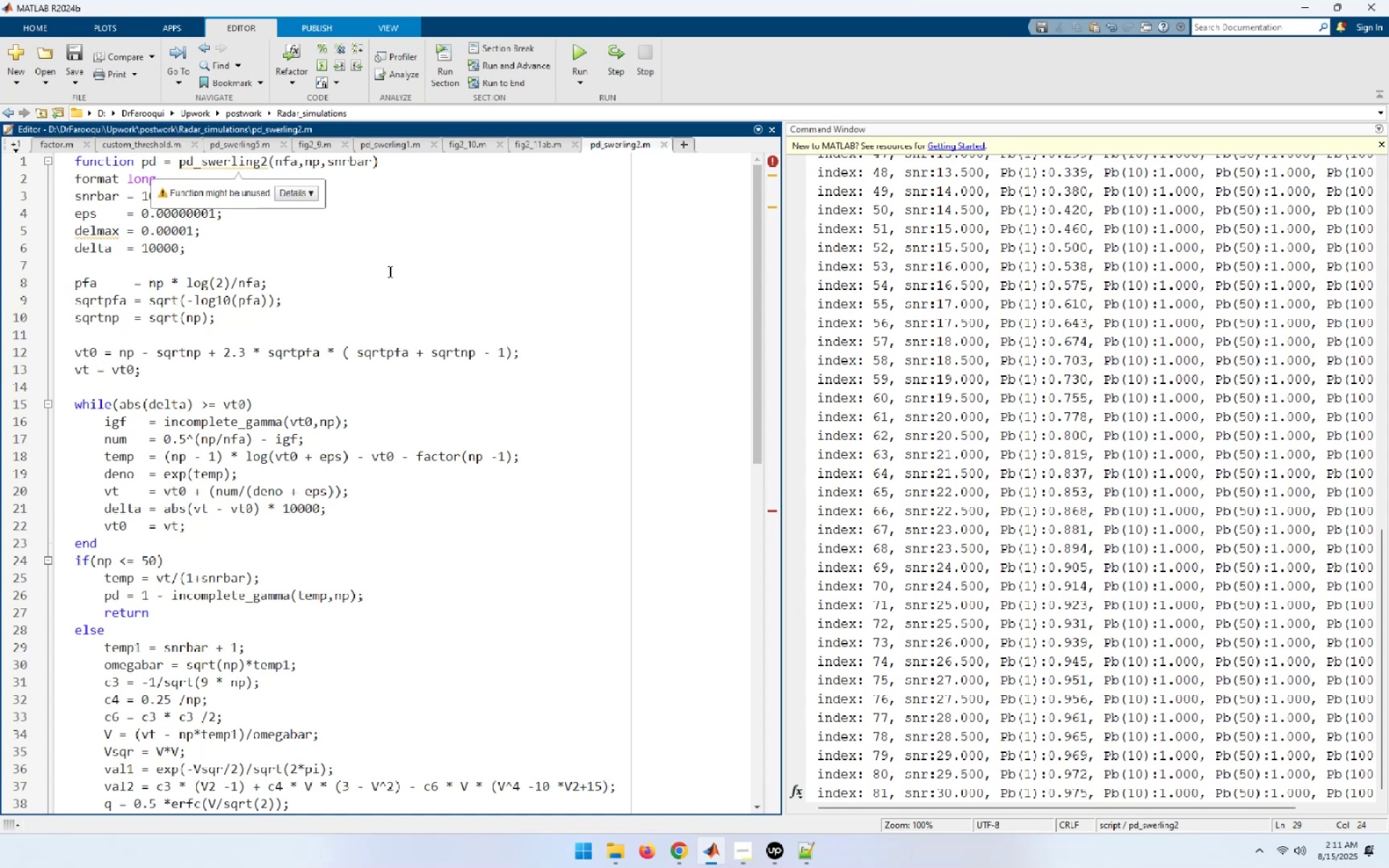 
left_click([388, 271])
 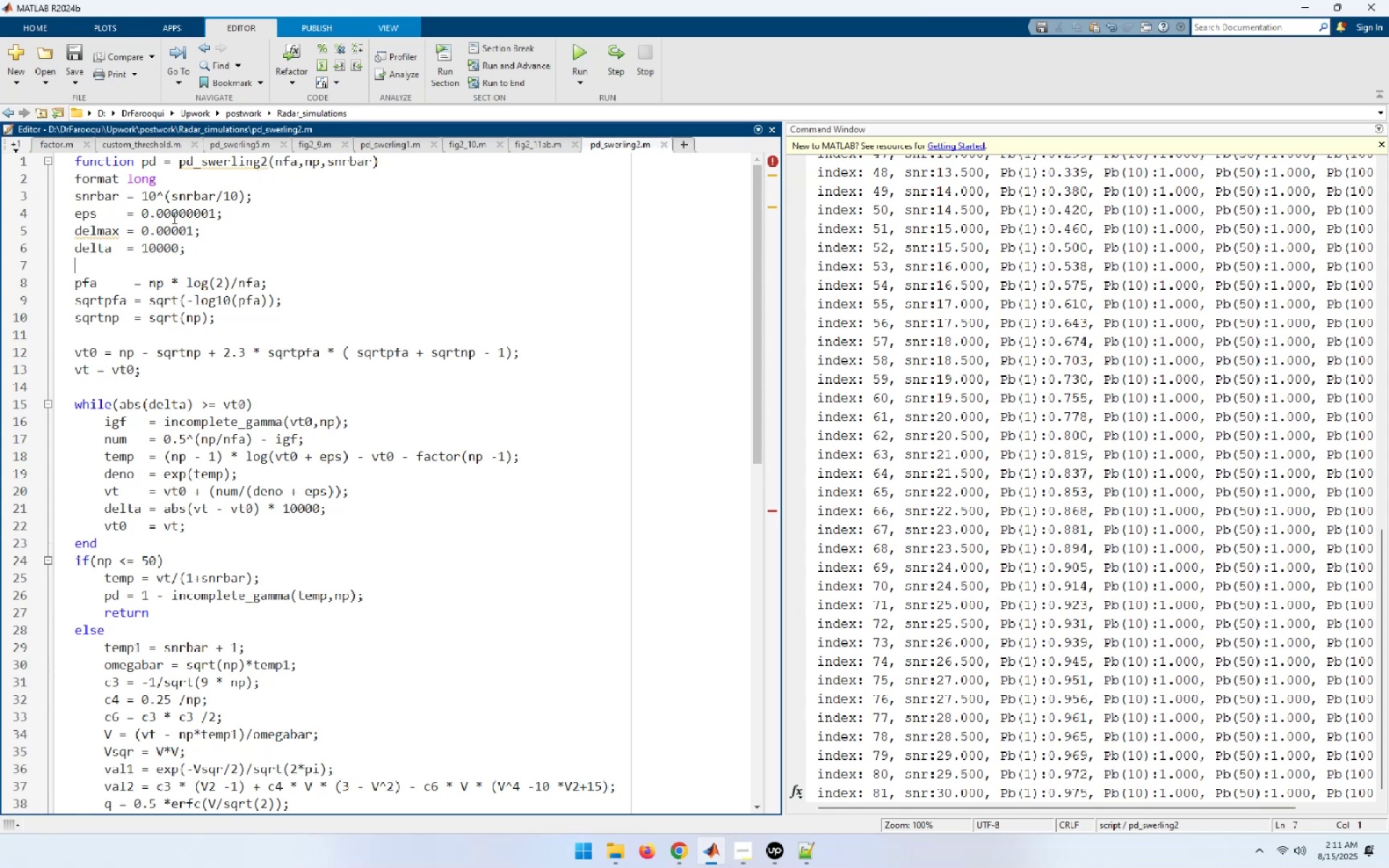 
wait(23.82)
 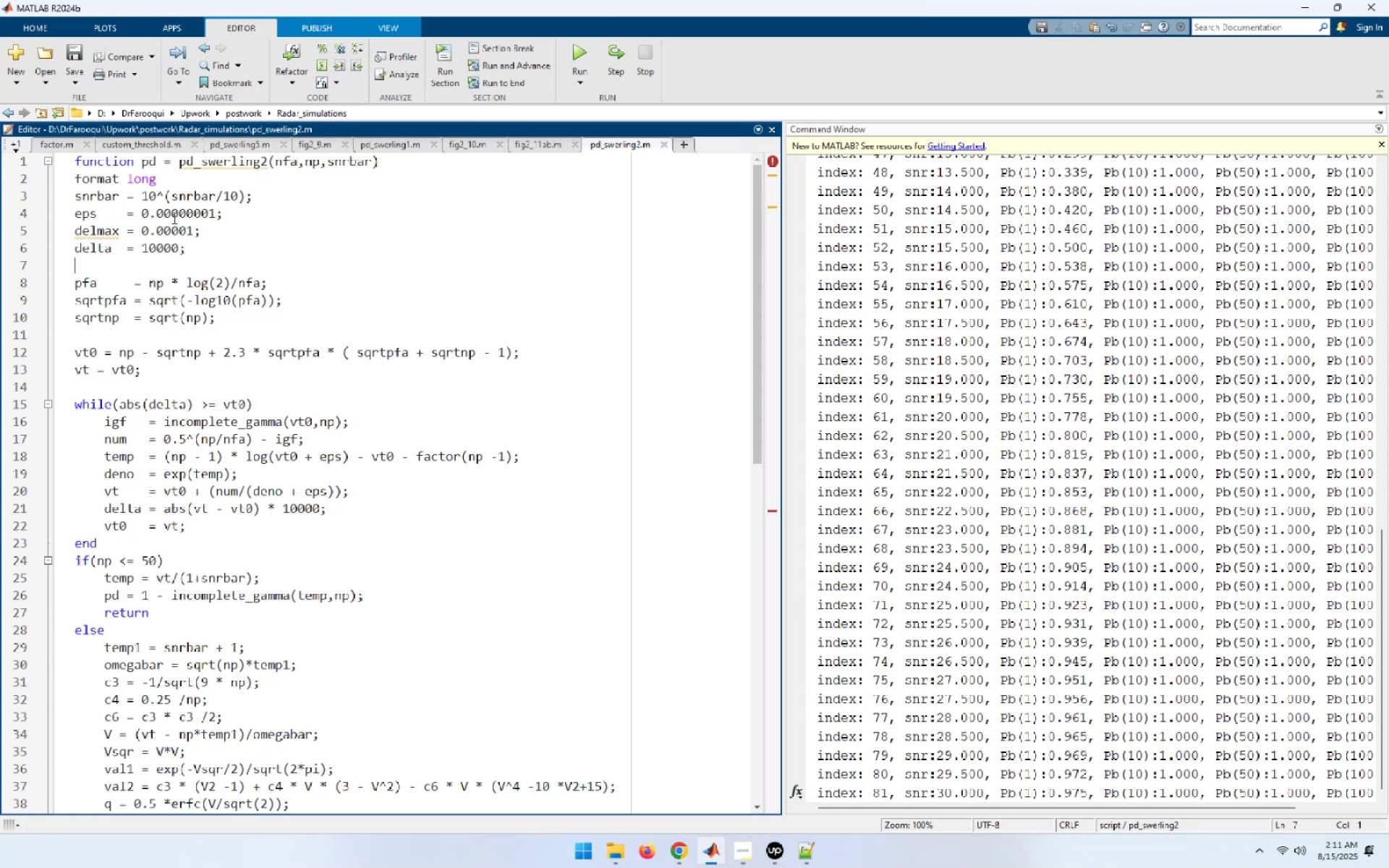 
left_click([160, 212])
 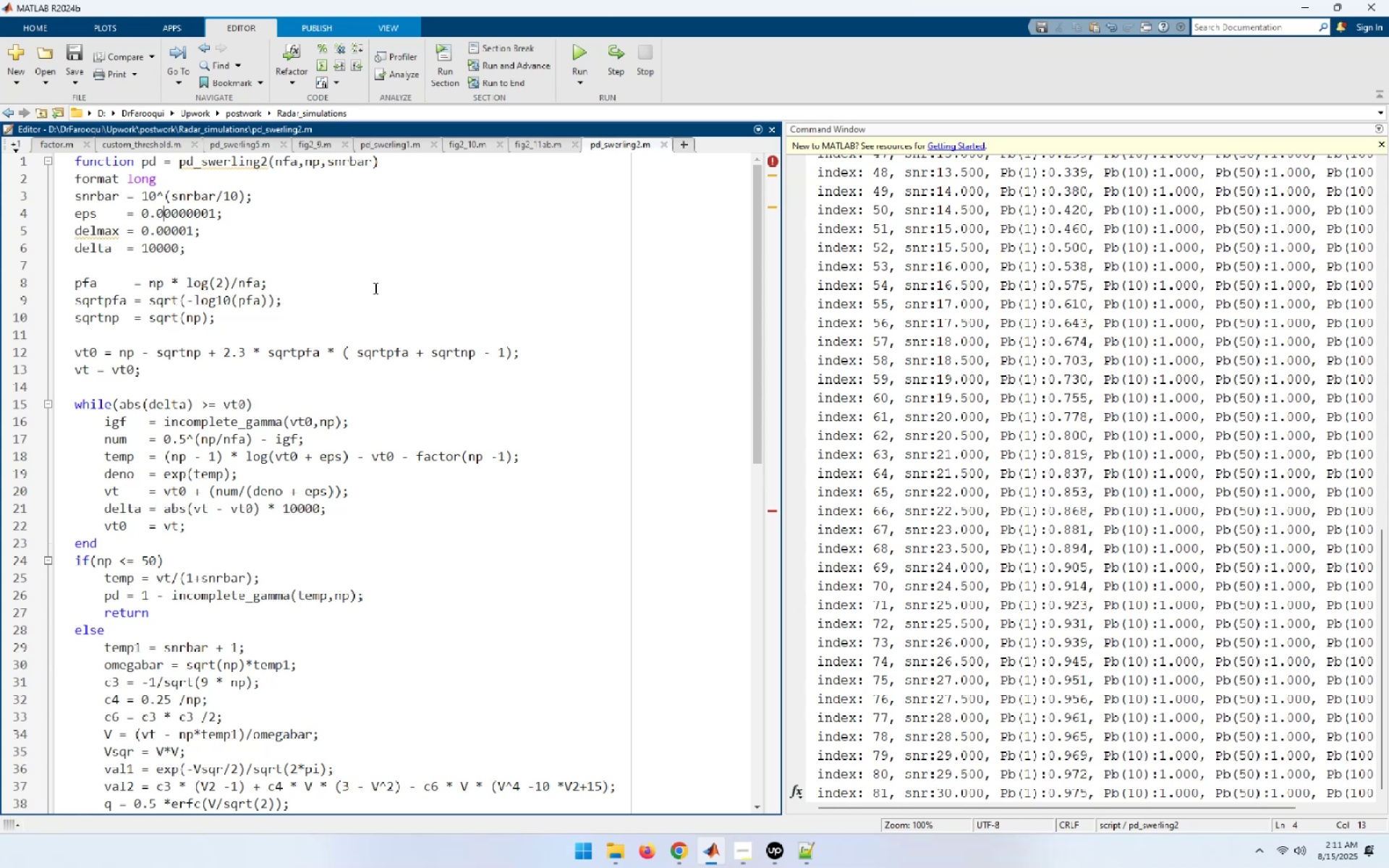 
key(ArrowLeft)
 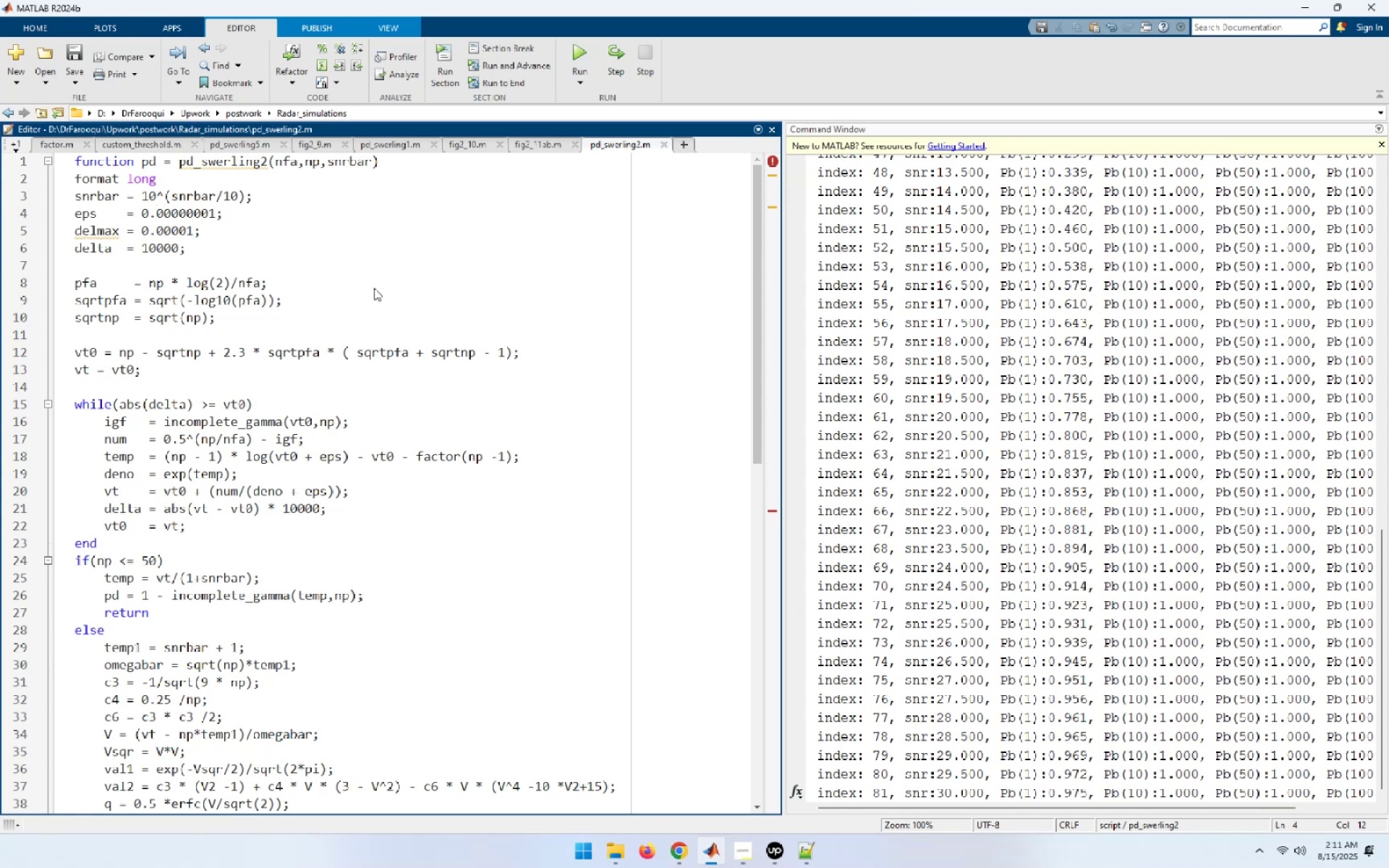 
key(ArrowRight)
 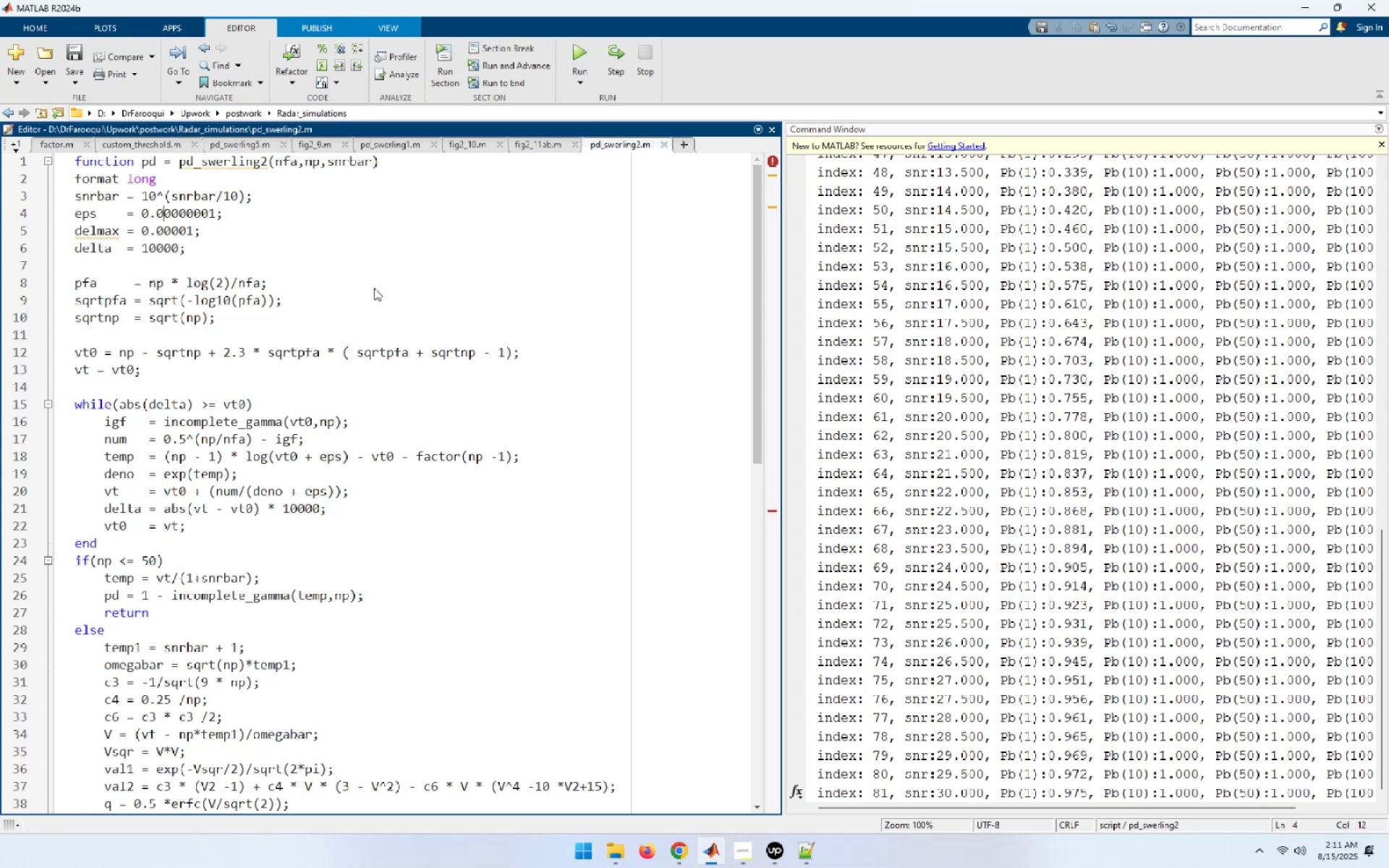 
key(ArrowRight)
 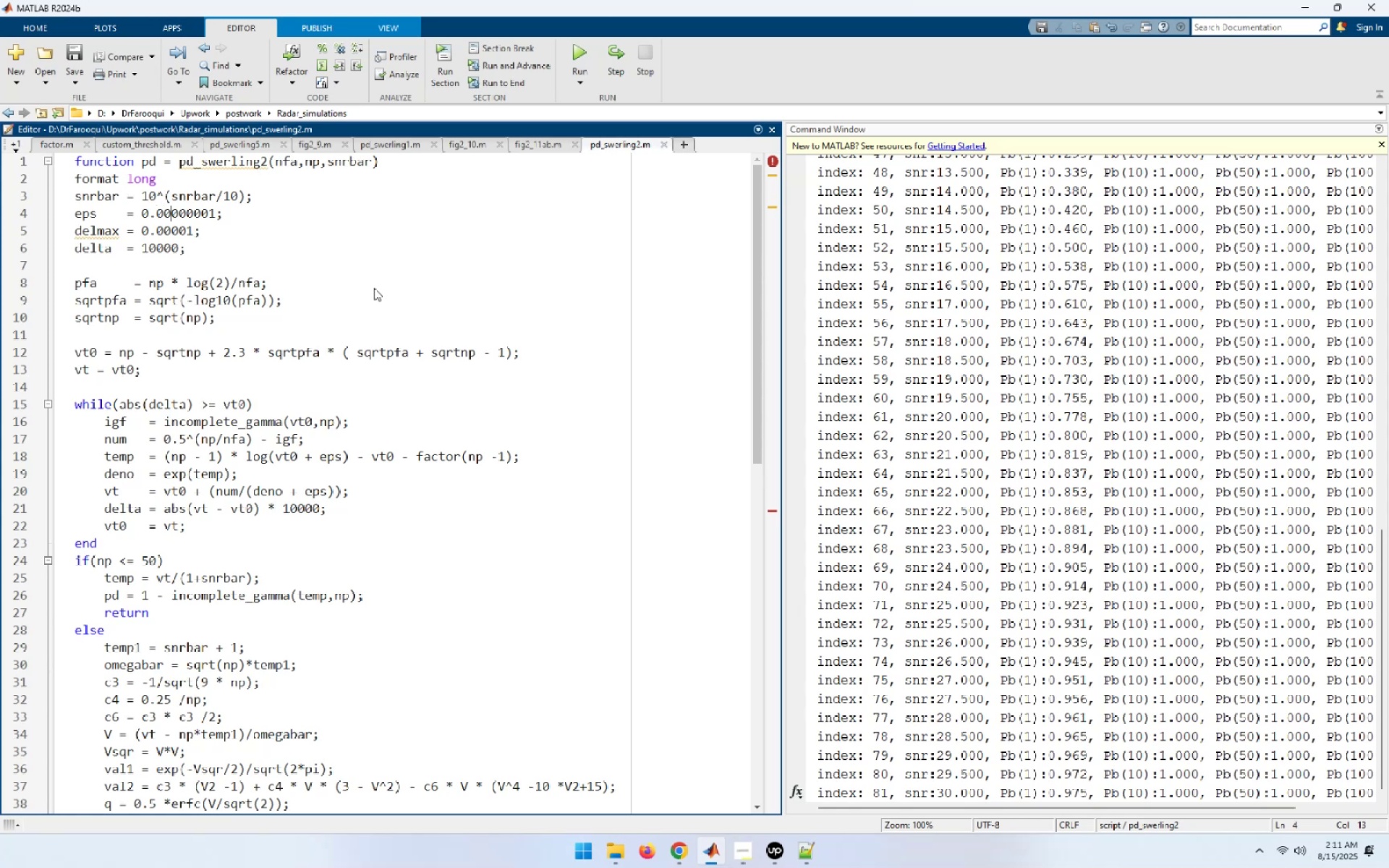 
key(ArrowRight)
 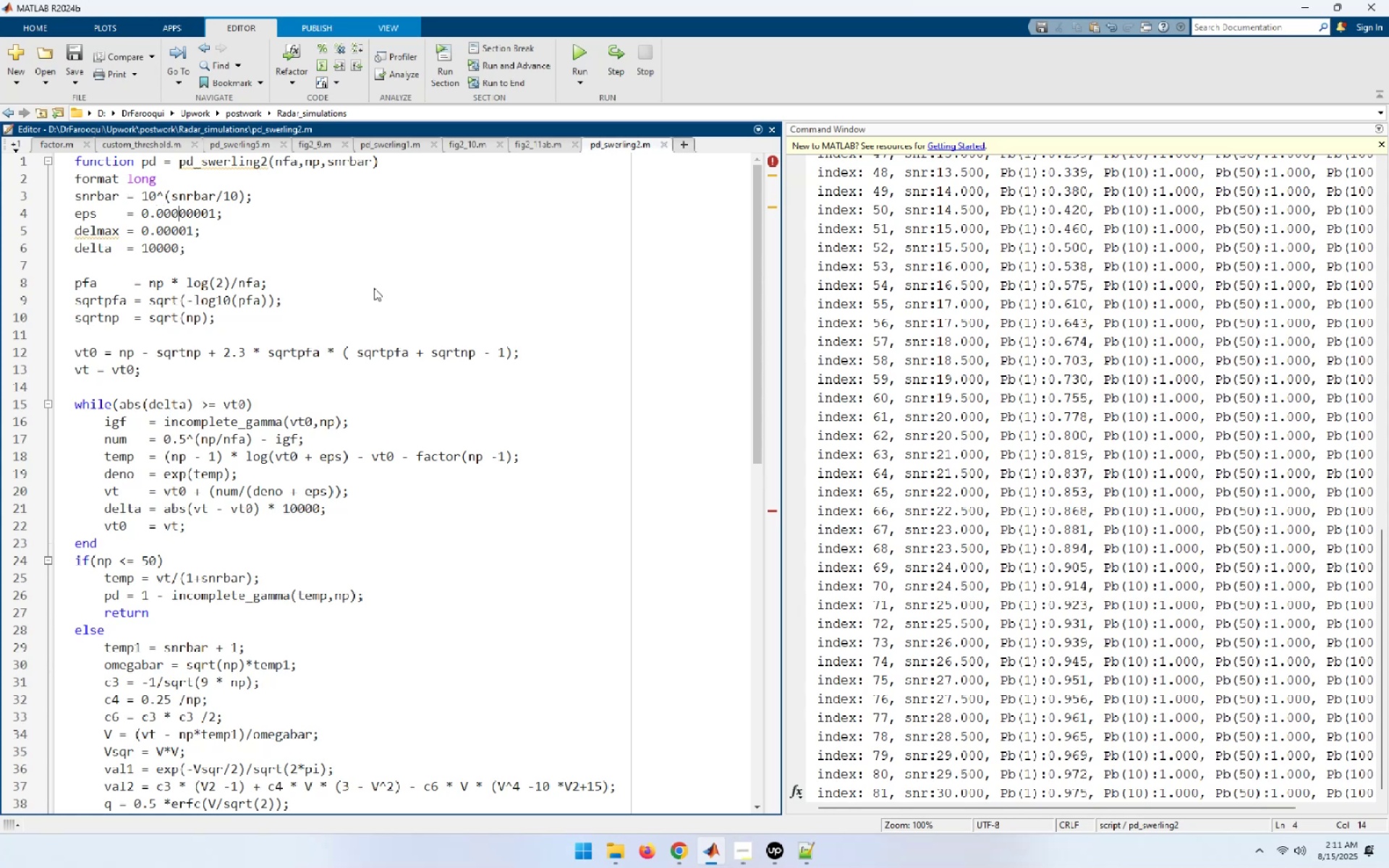 
key(ArrowRight)
 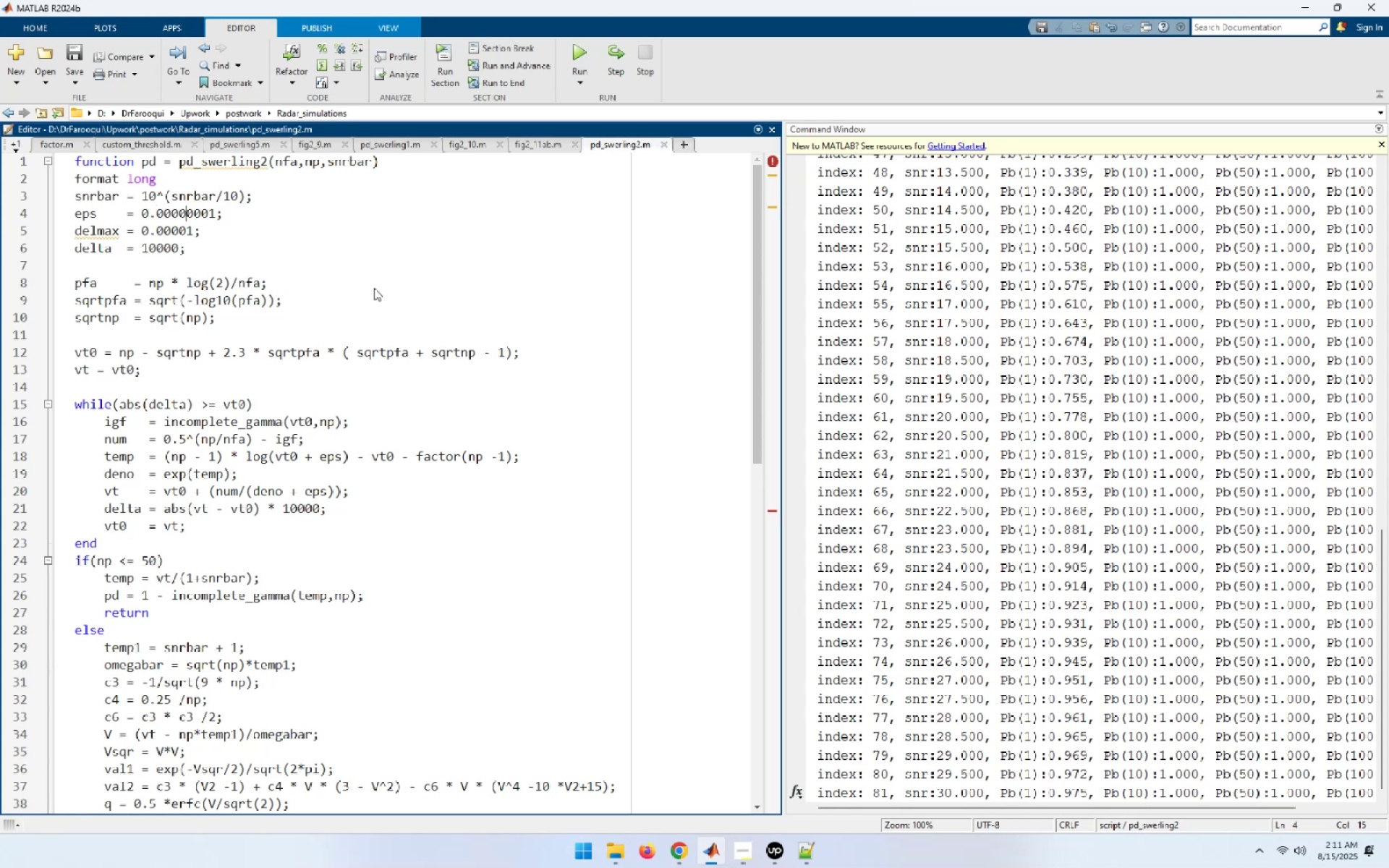 
key(ArrowRight)
 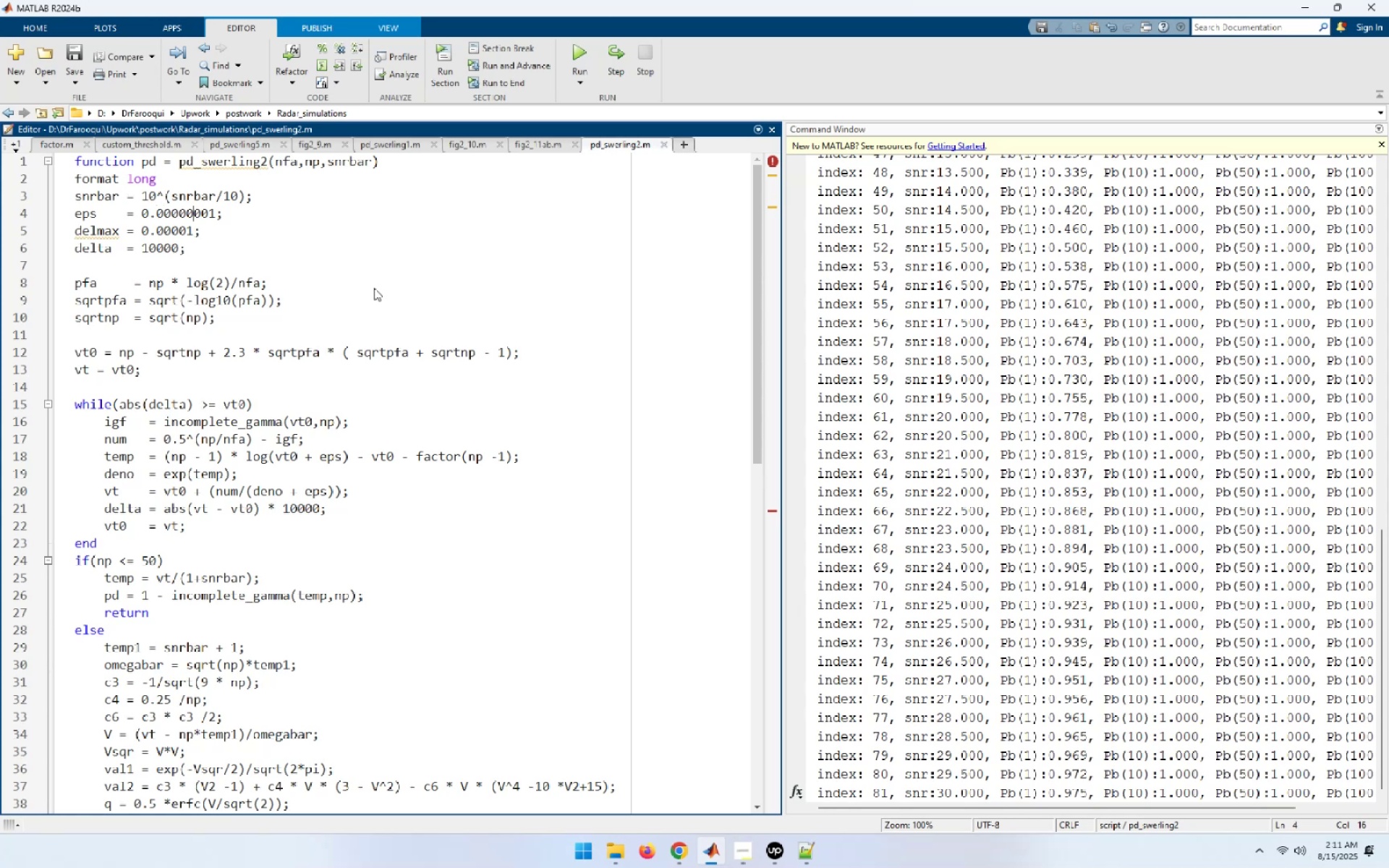 
key(ArrowRight)
 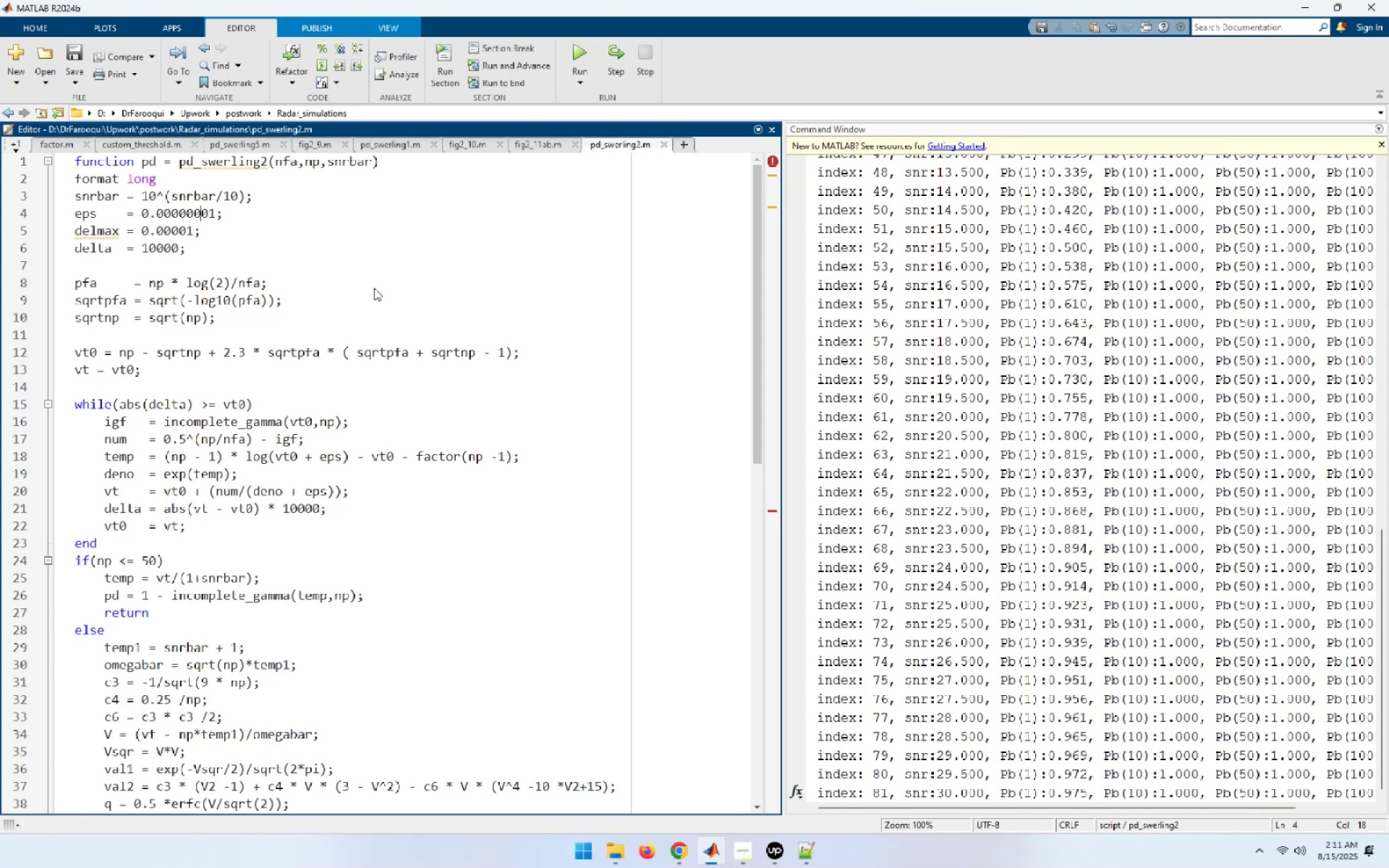 
key(ArrowLeft)
 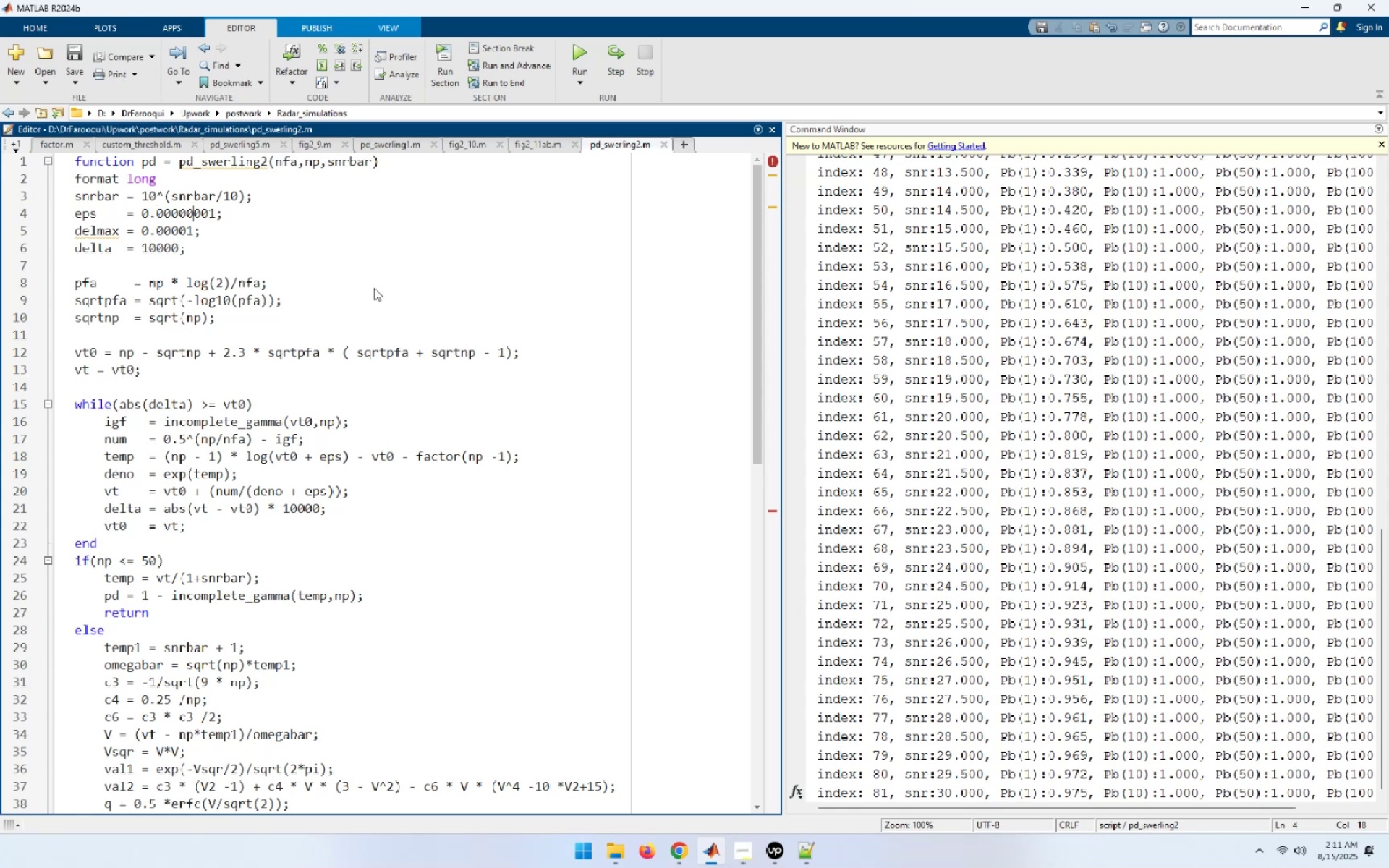 
key(ArrowLeft)
 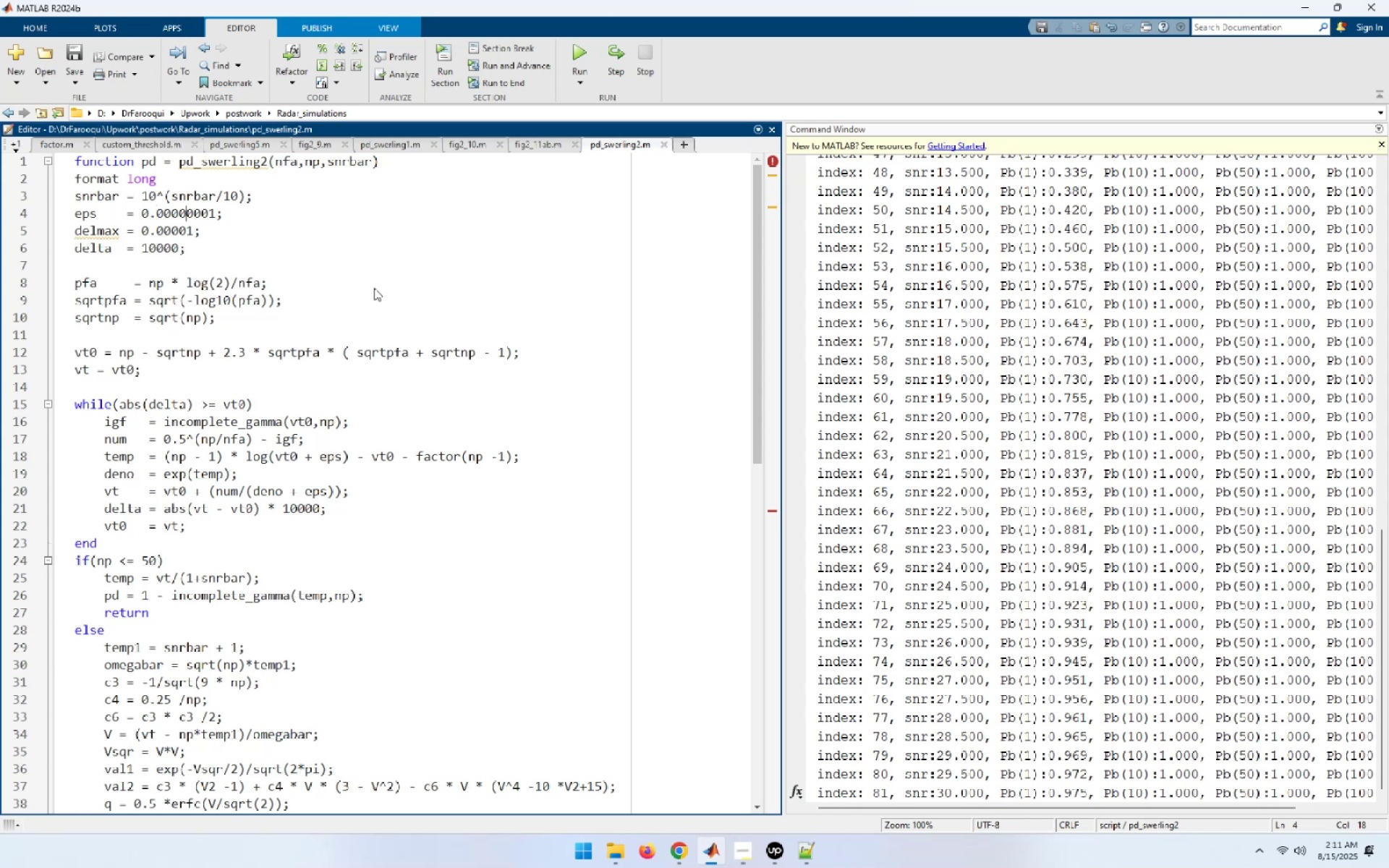 
key(ArrowLeft)
 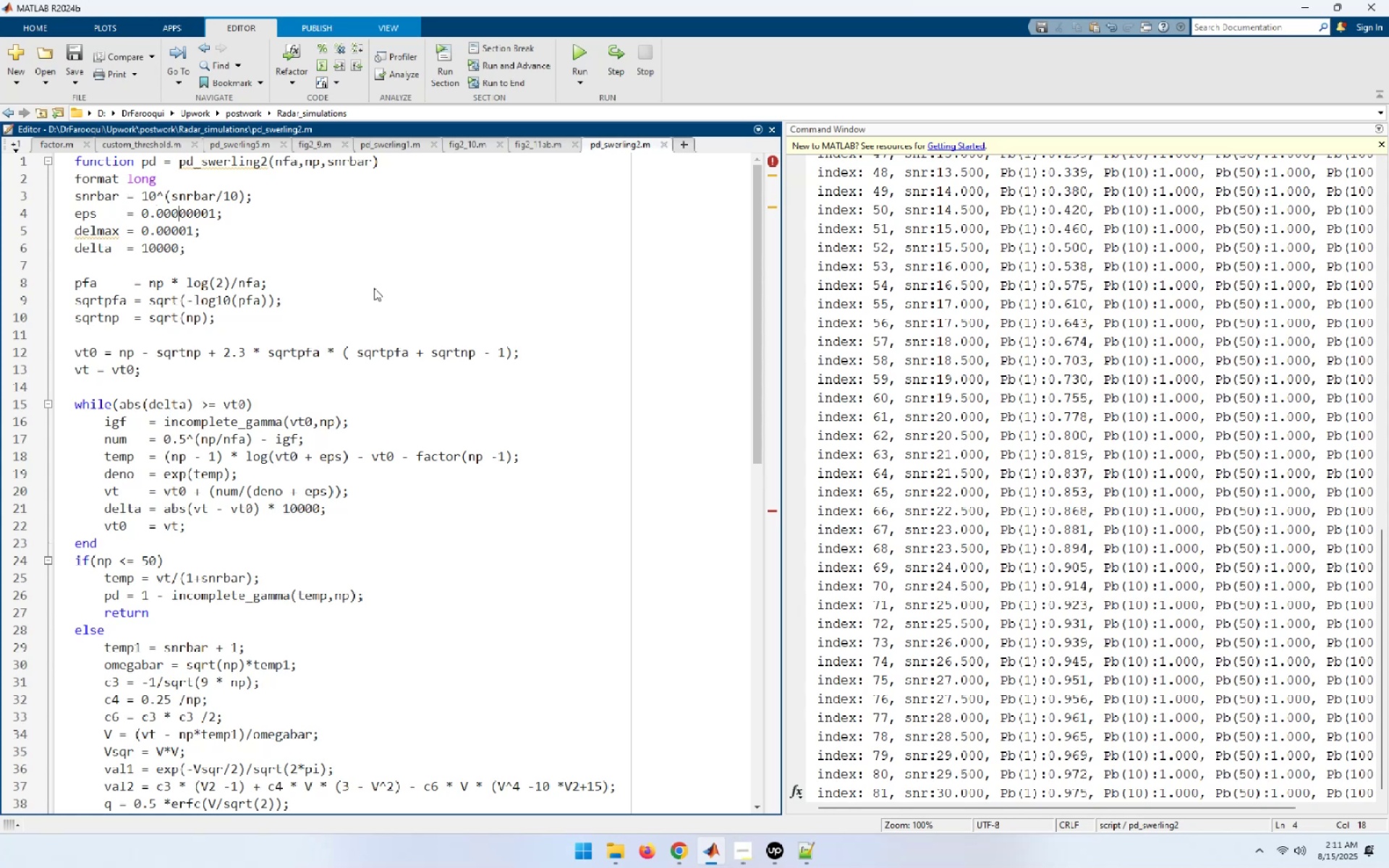 
key(ArrowLeft)
 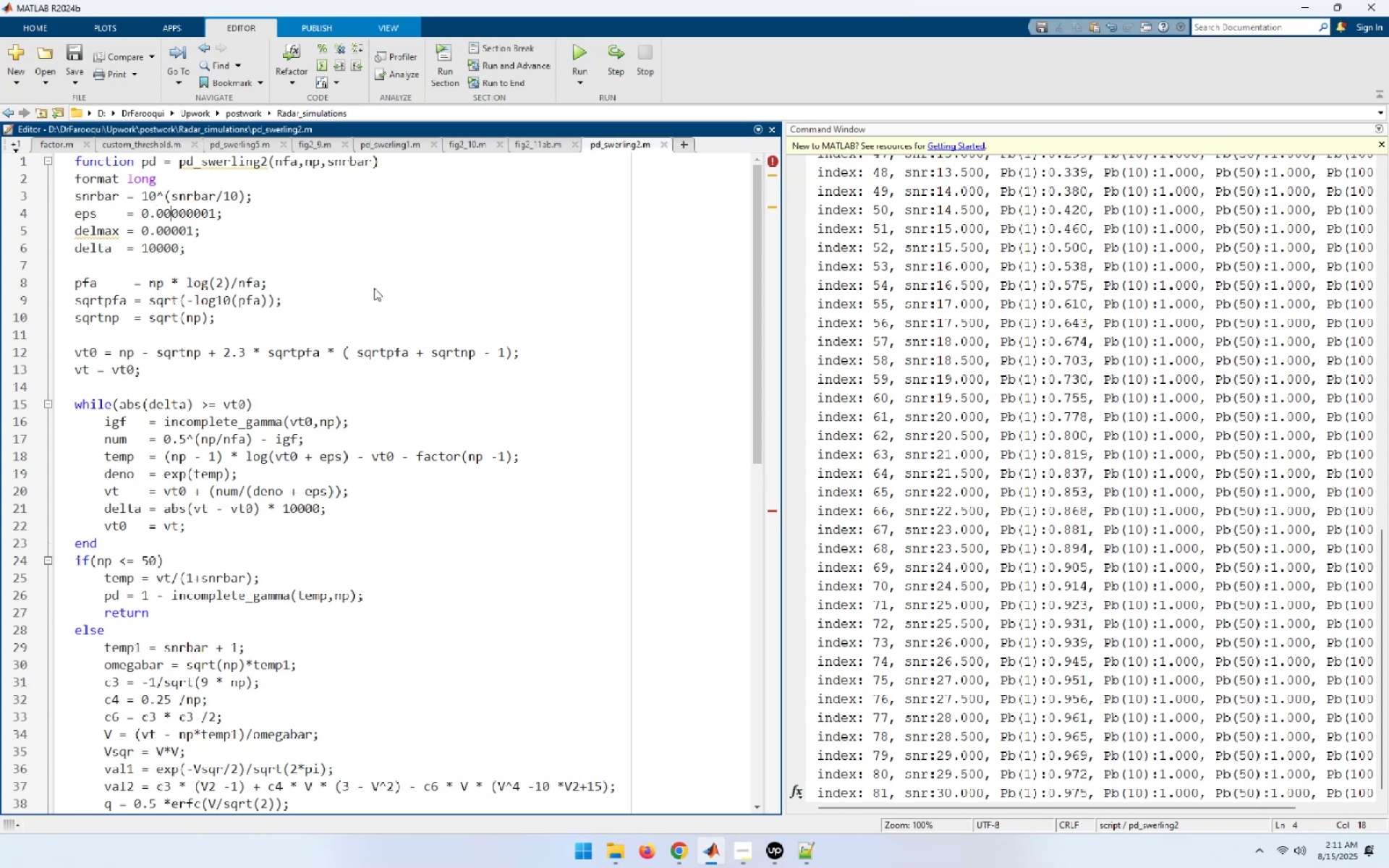 
key(ArrowLeft)
 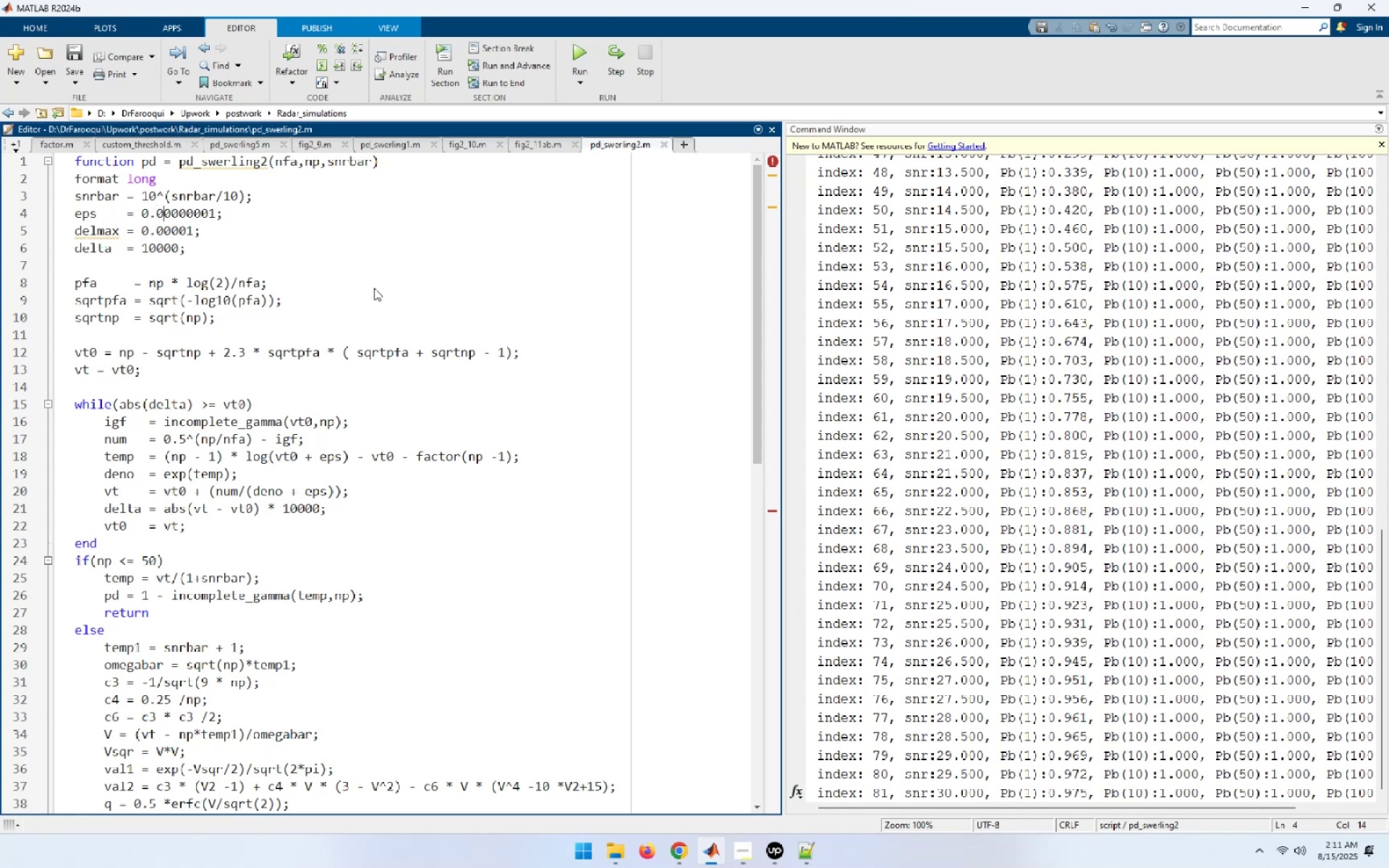 
key(ArrowLeft)
 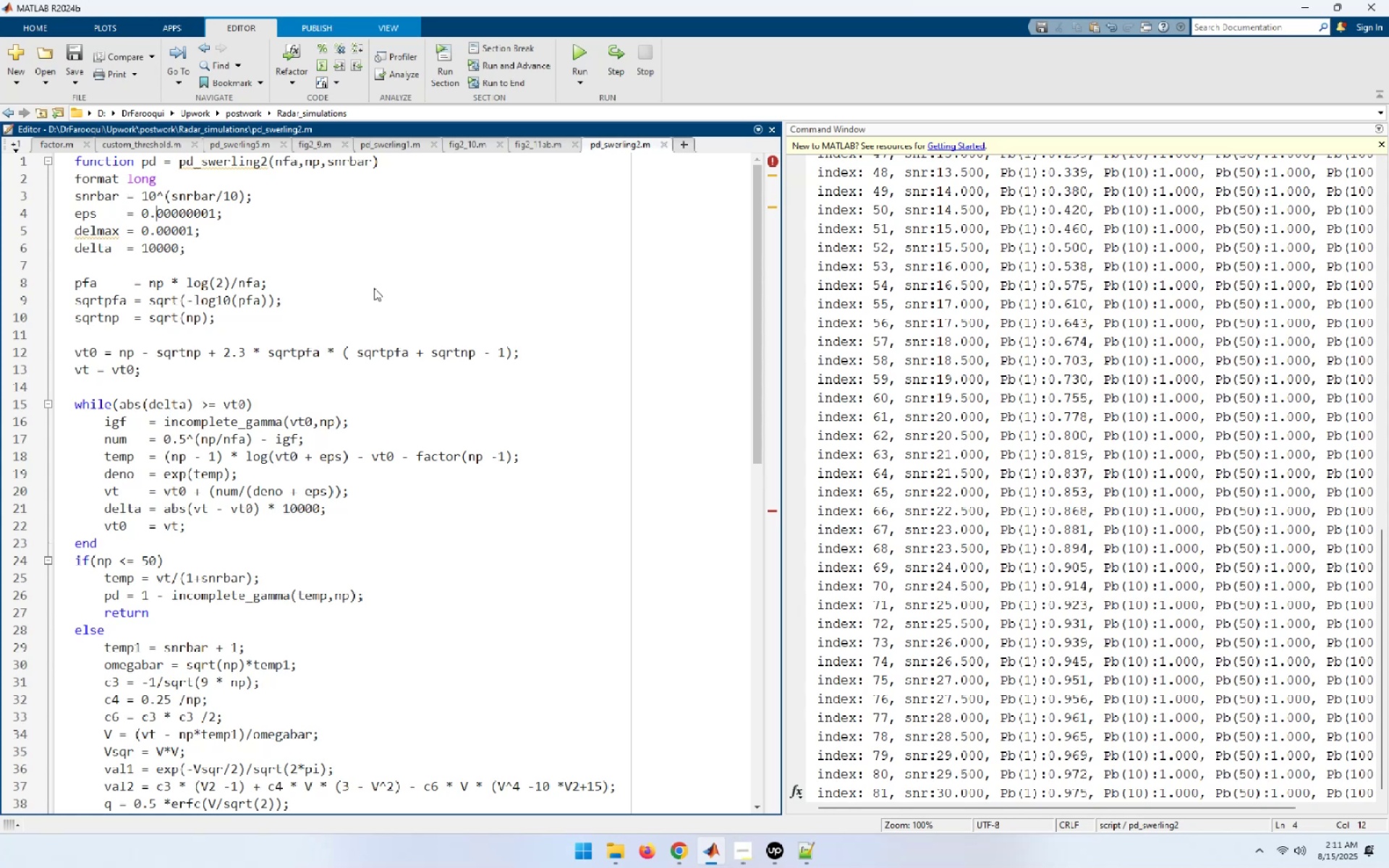 
key(ArrowRight)
 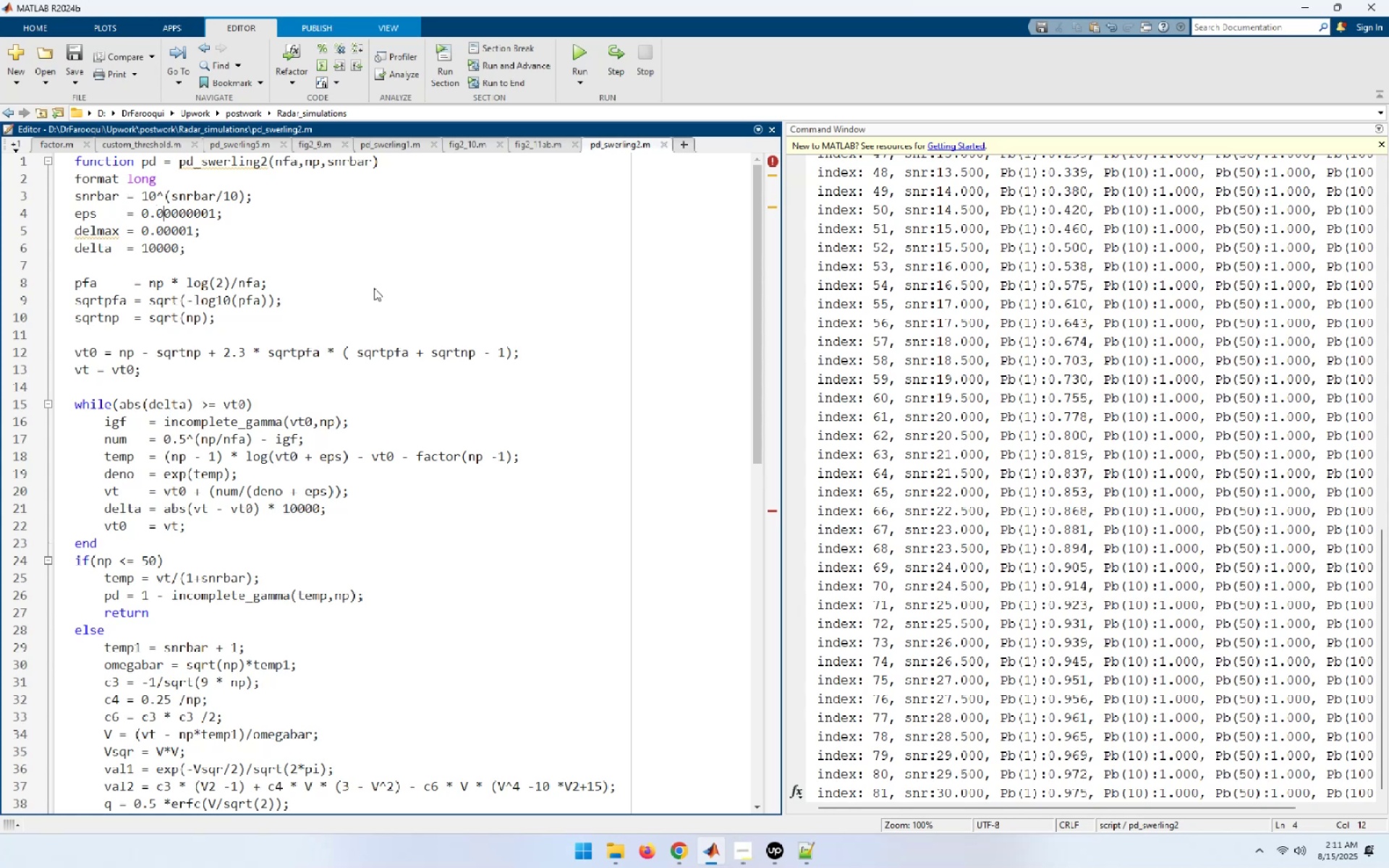 
key(ArrowRight)
 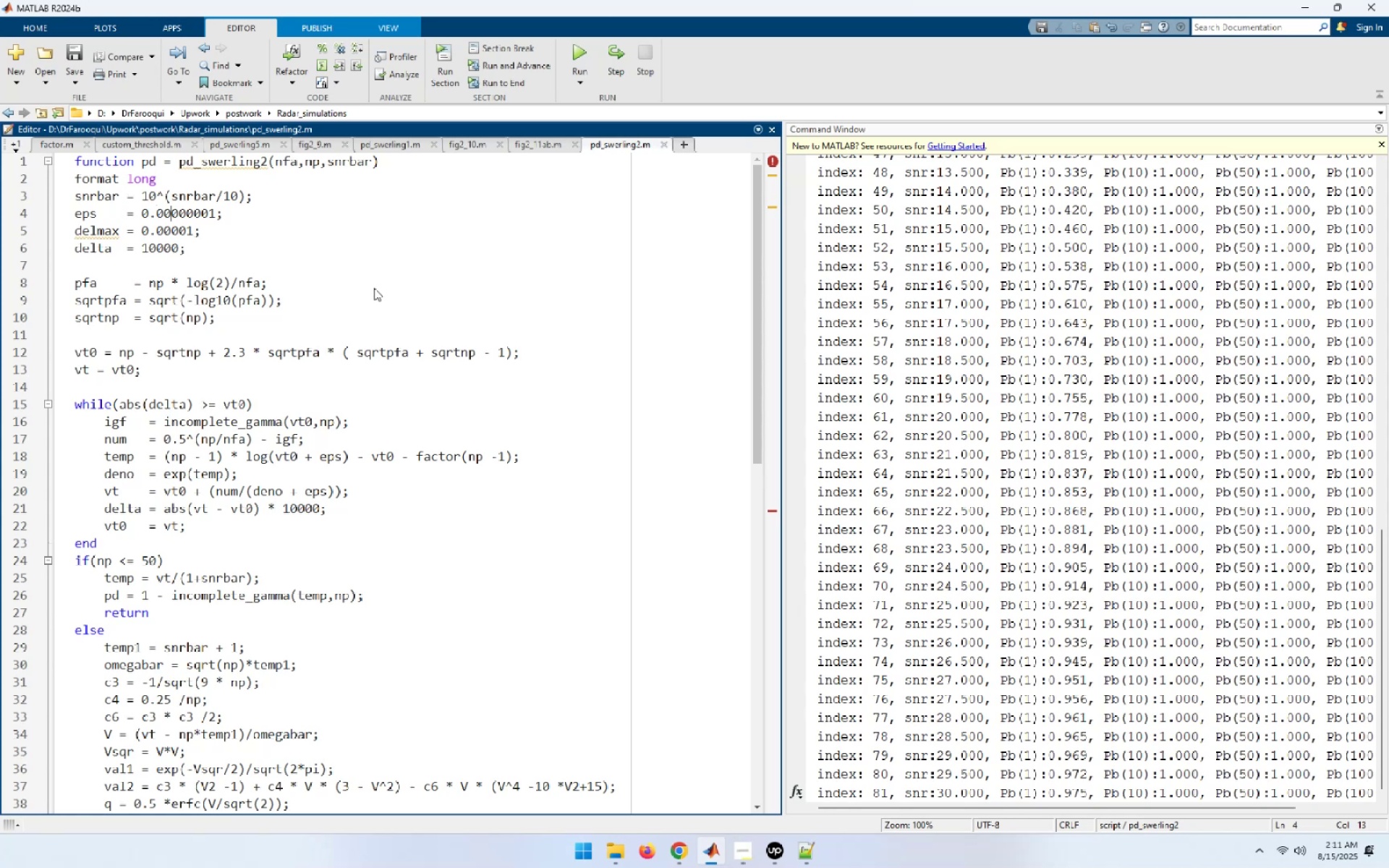 
key(ArrowRight)
 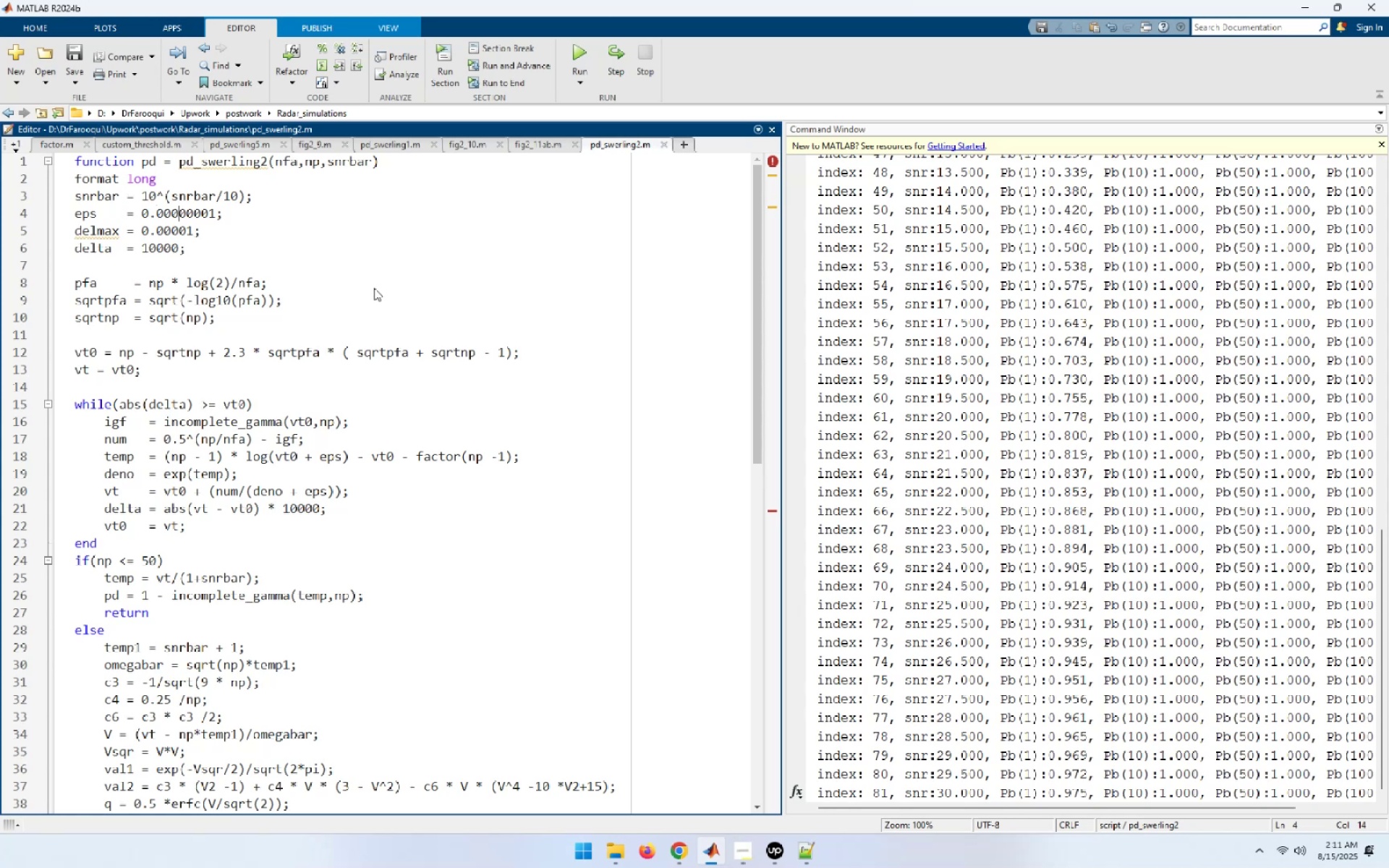 
key(ArrowRight)
 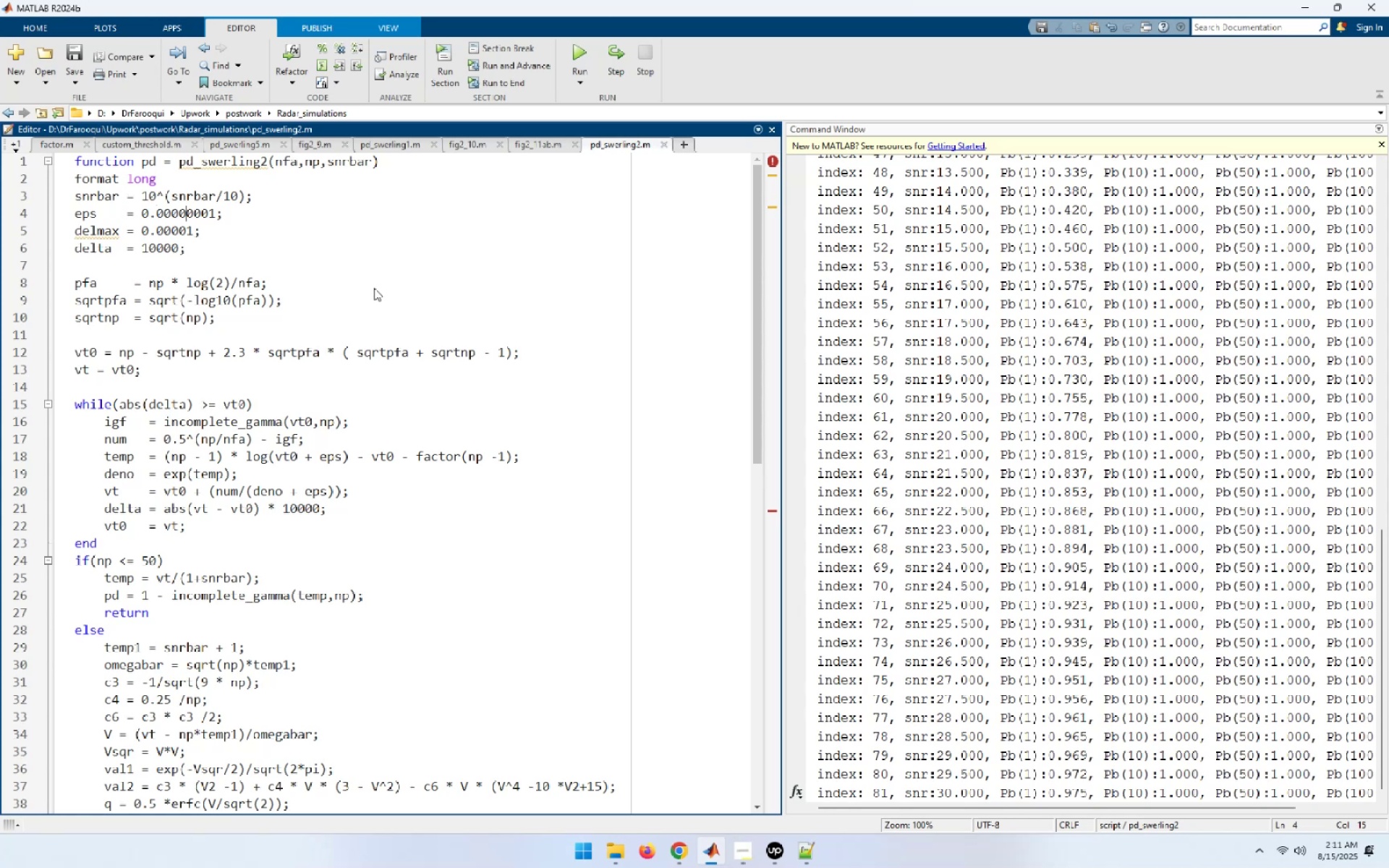 
key(ArrowRight)
 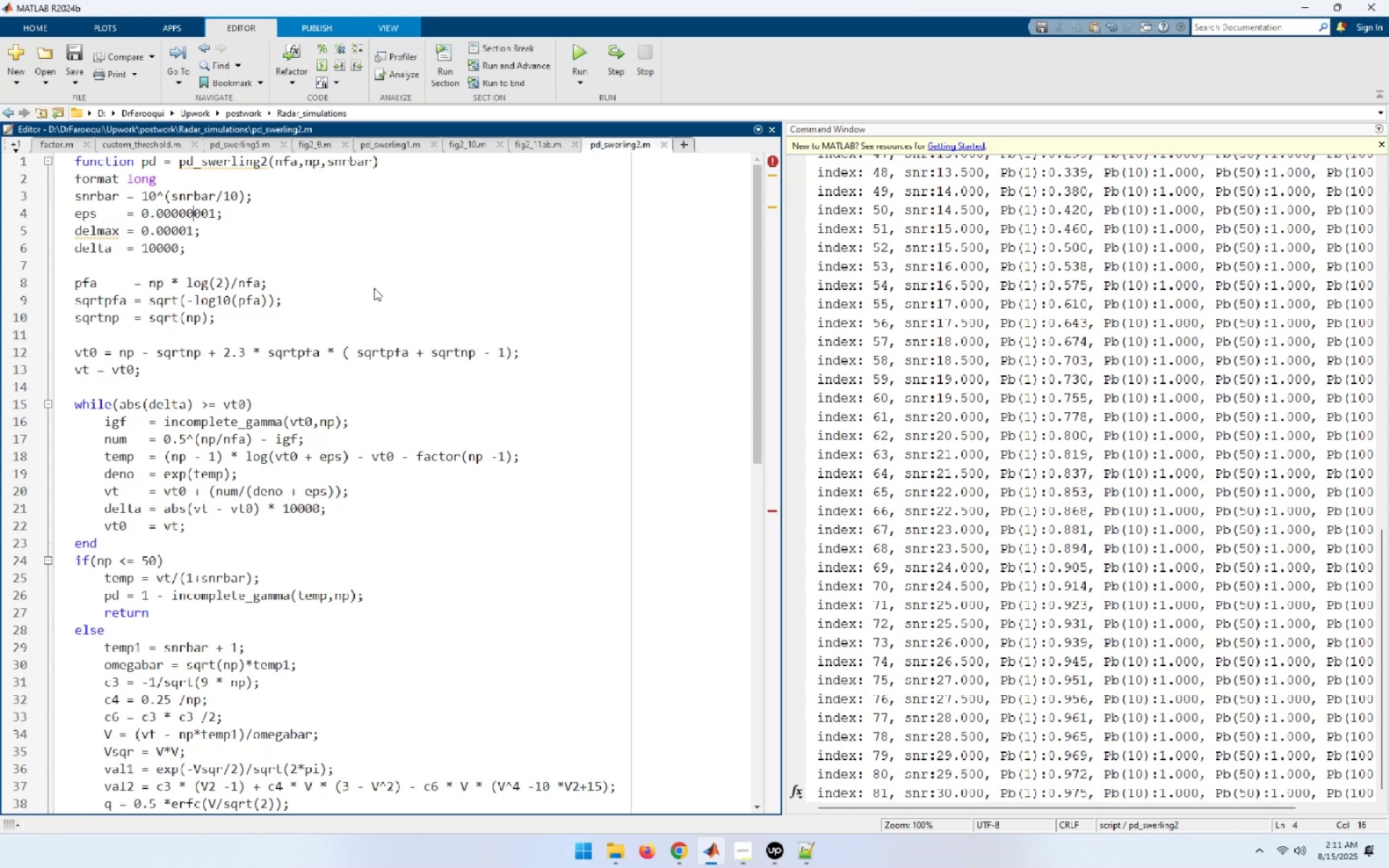 
key(ArrowRight)
 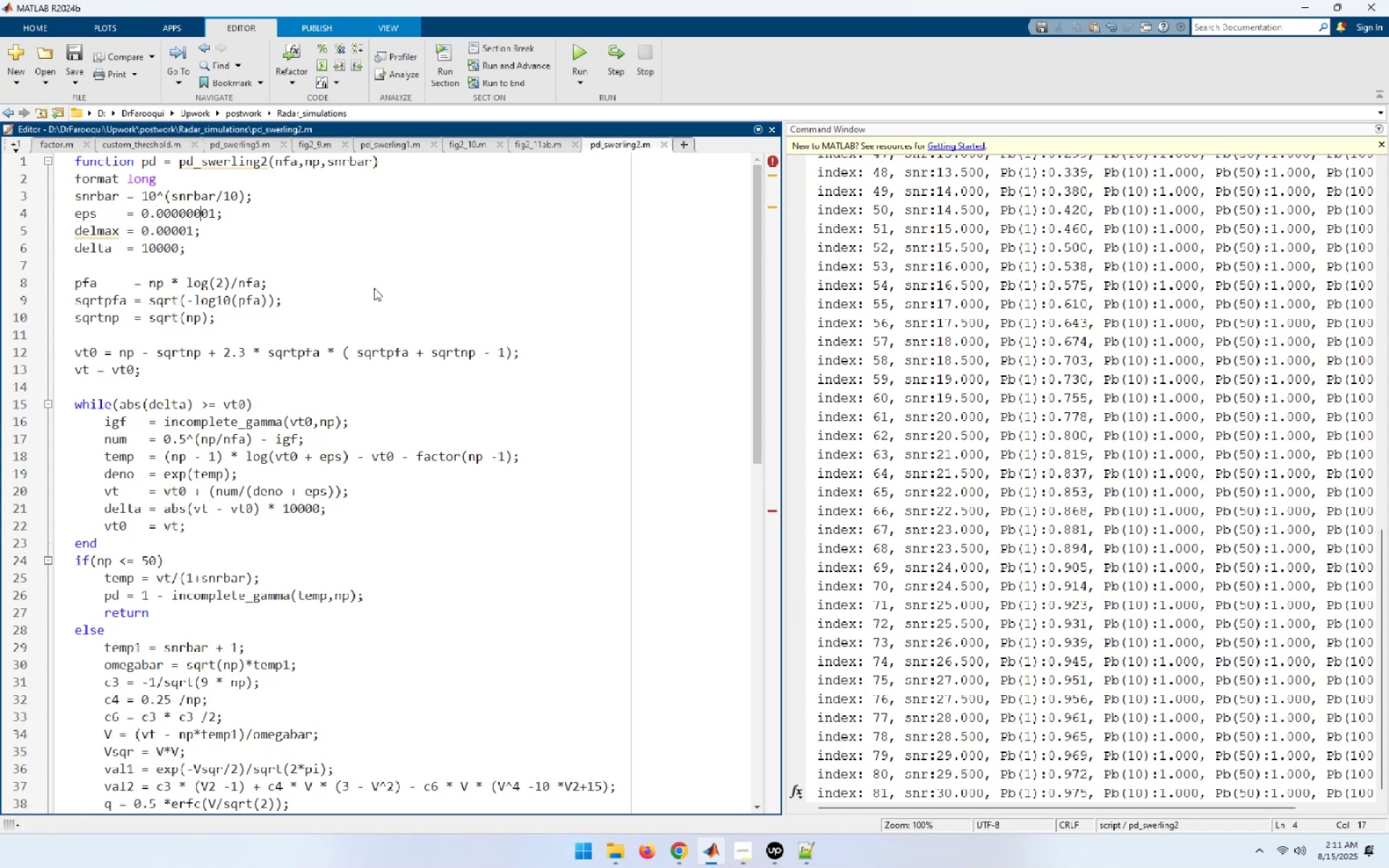 
key(ArrowRight)
 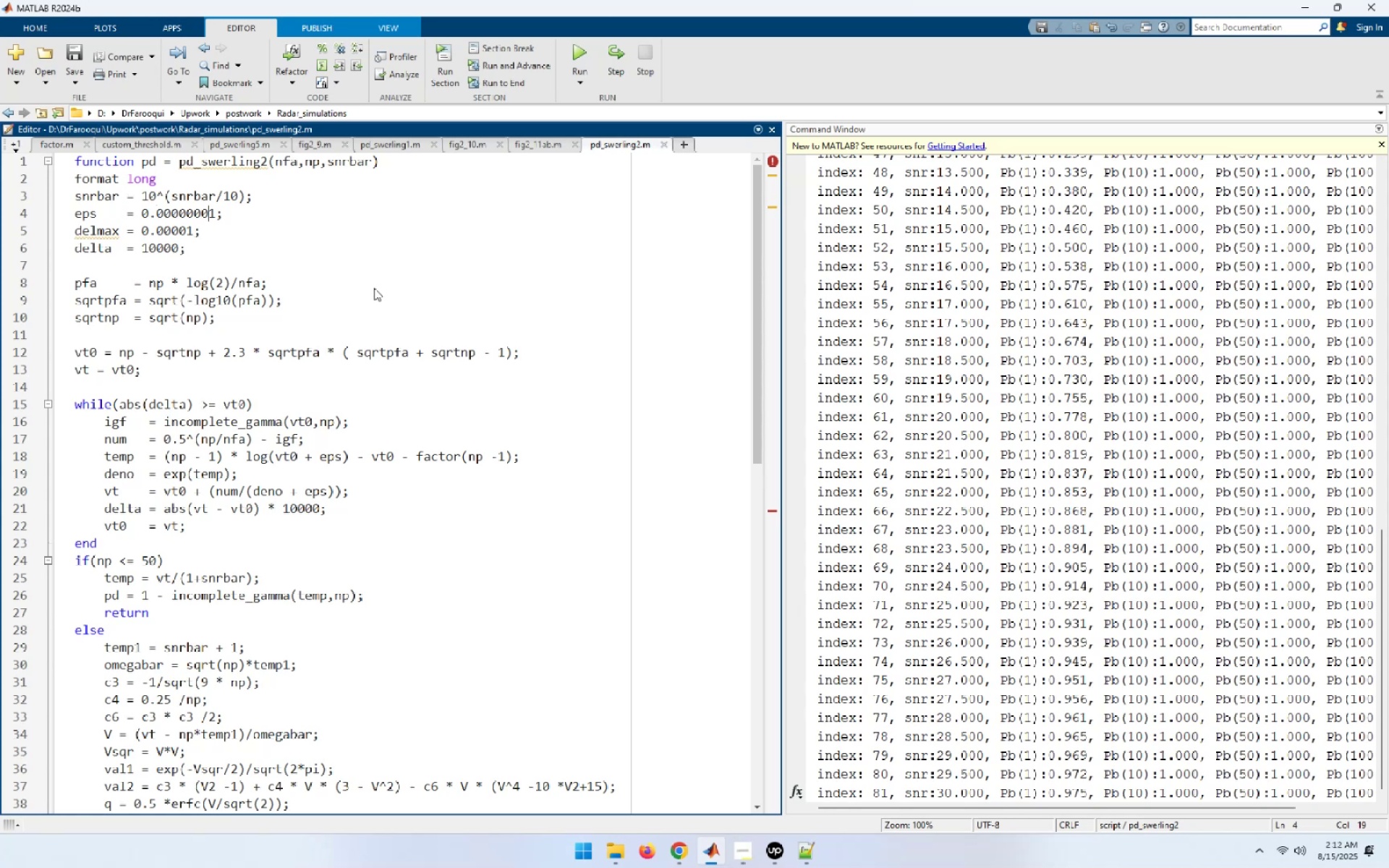 
wait(5.41)
 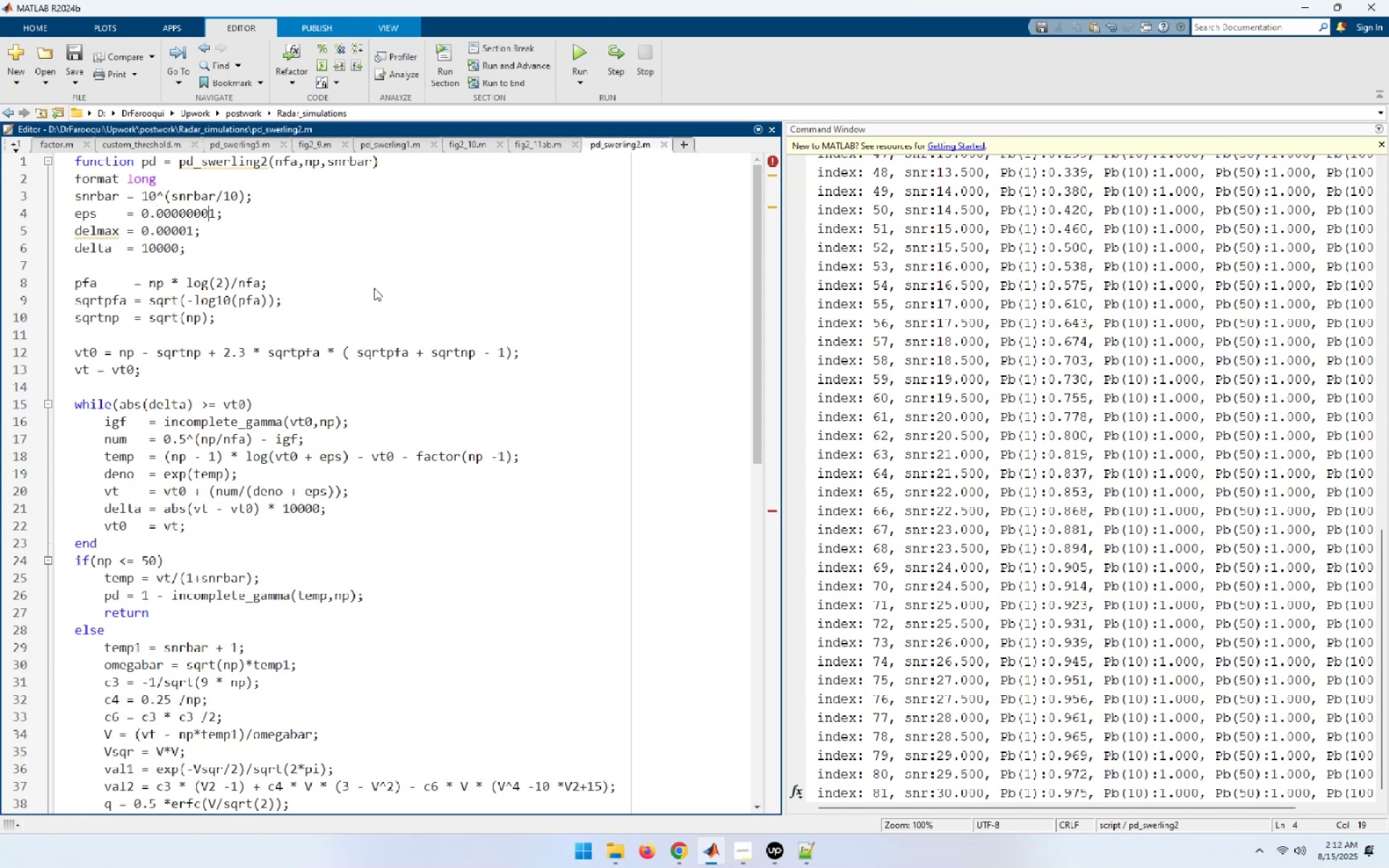 
key(ArrowDown)
 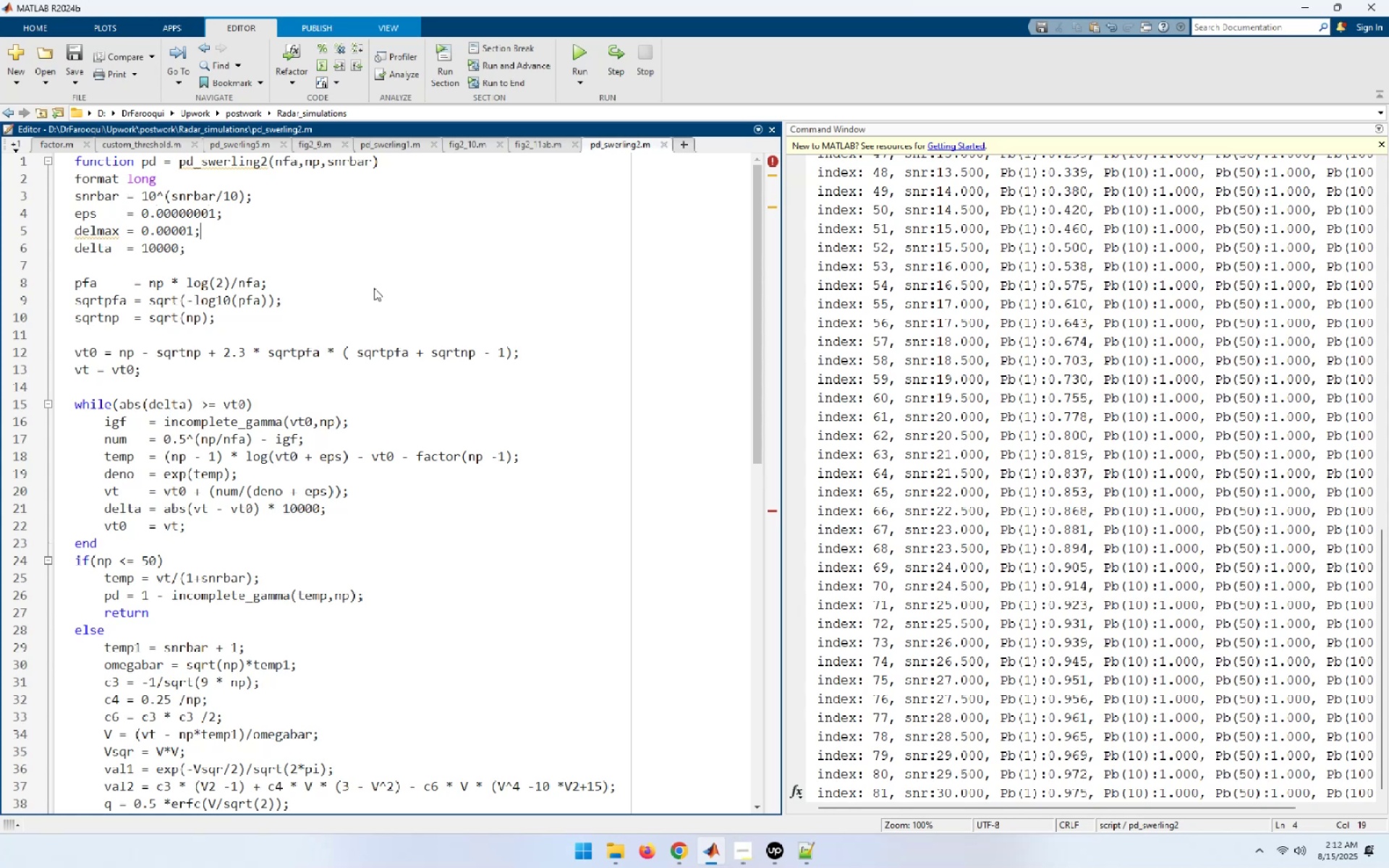 
key(ArrowLeft)
 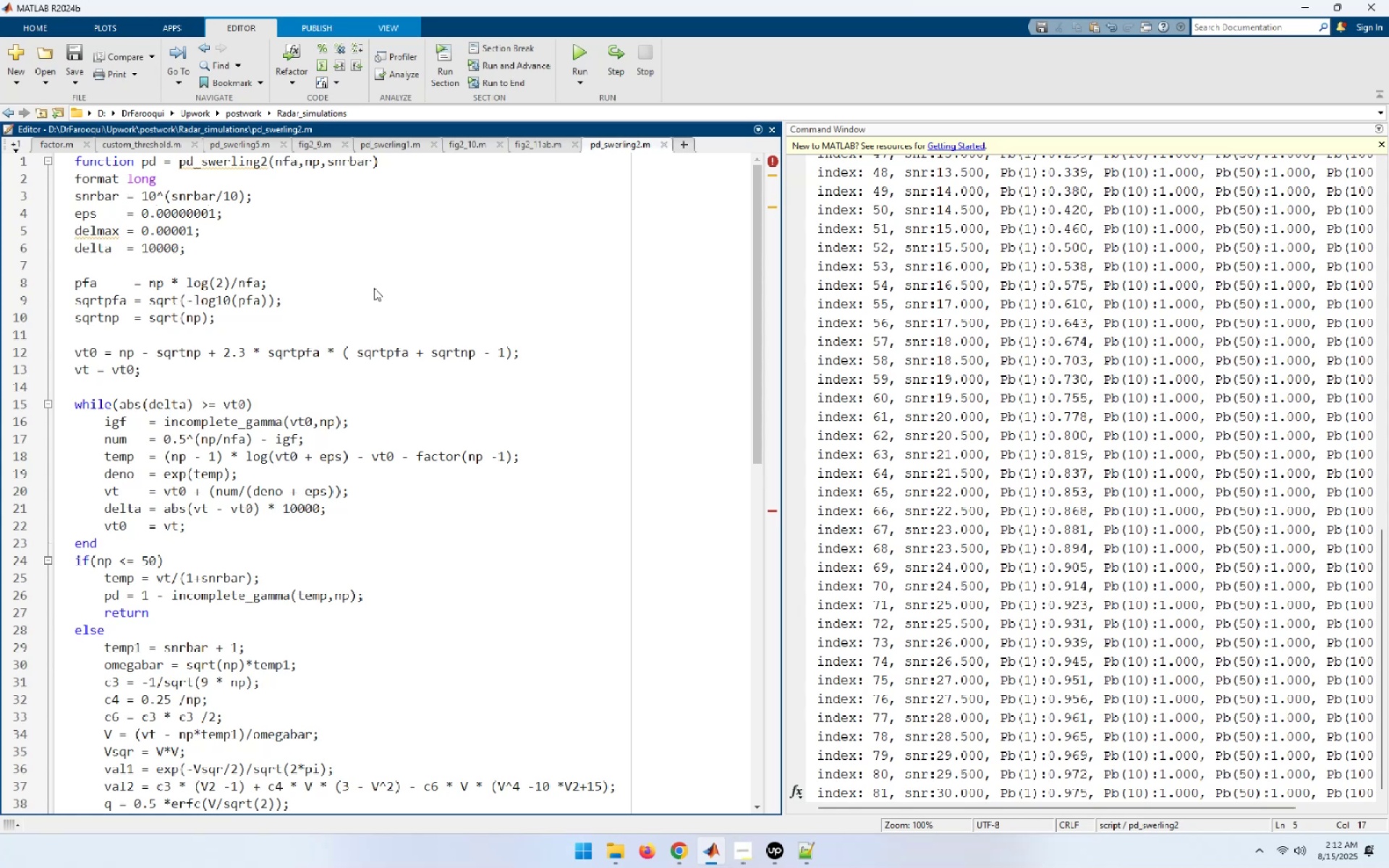 
key(ArrowLeft)
 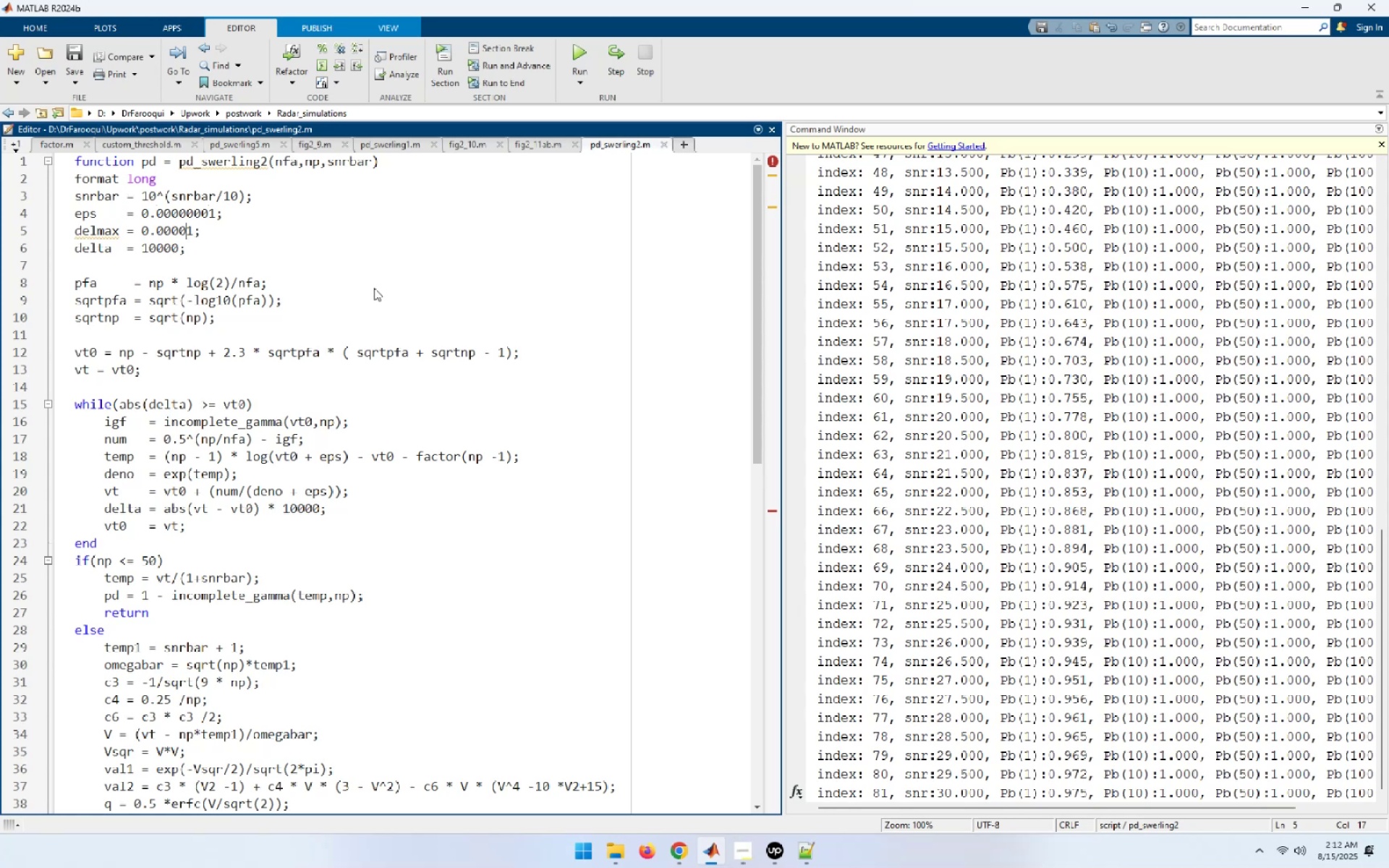 
key(ArrowLeft)
 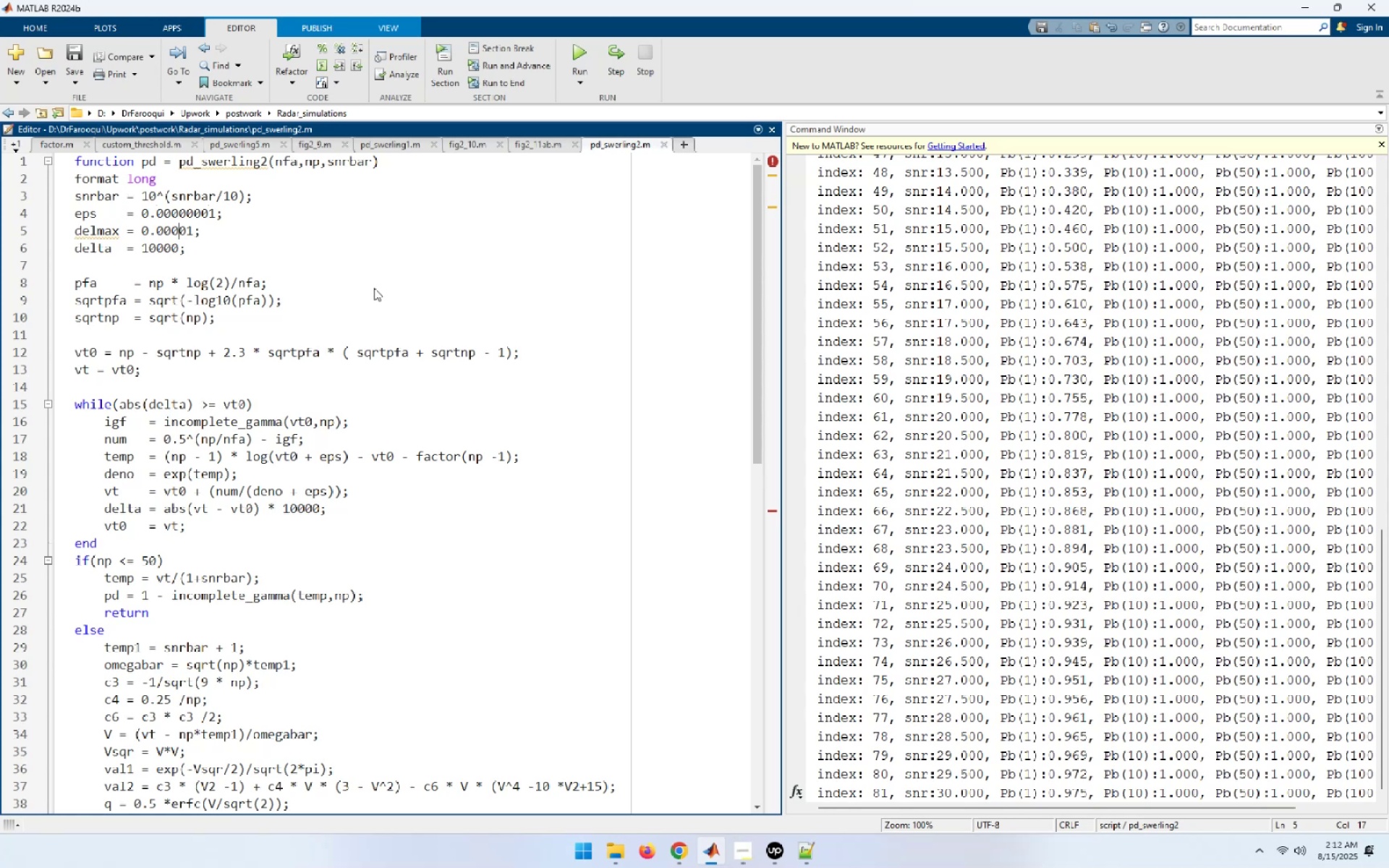 
key(ArrowLeft)
 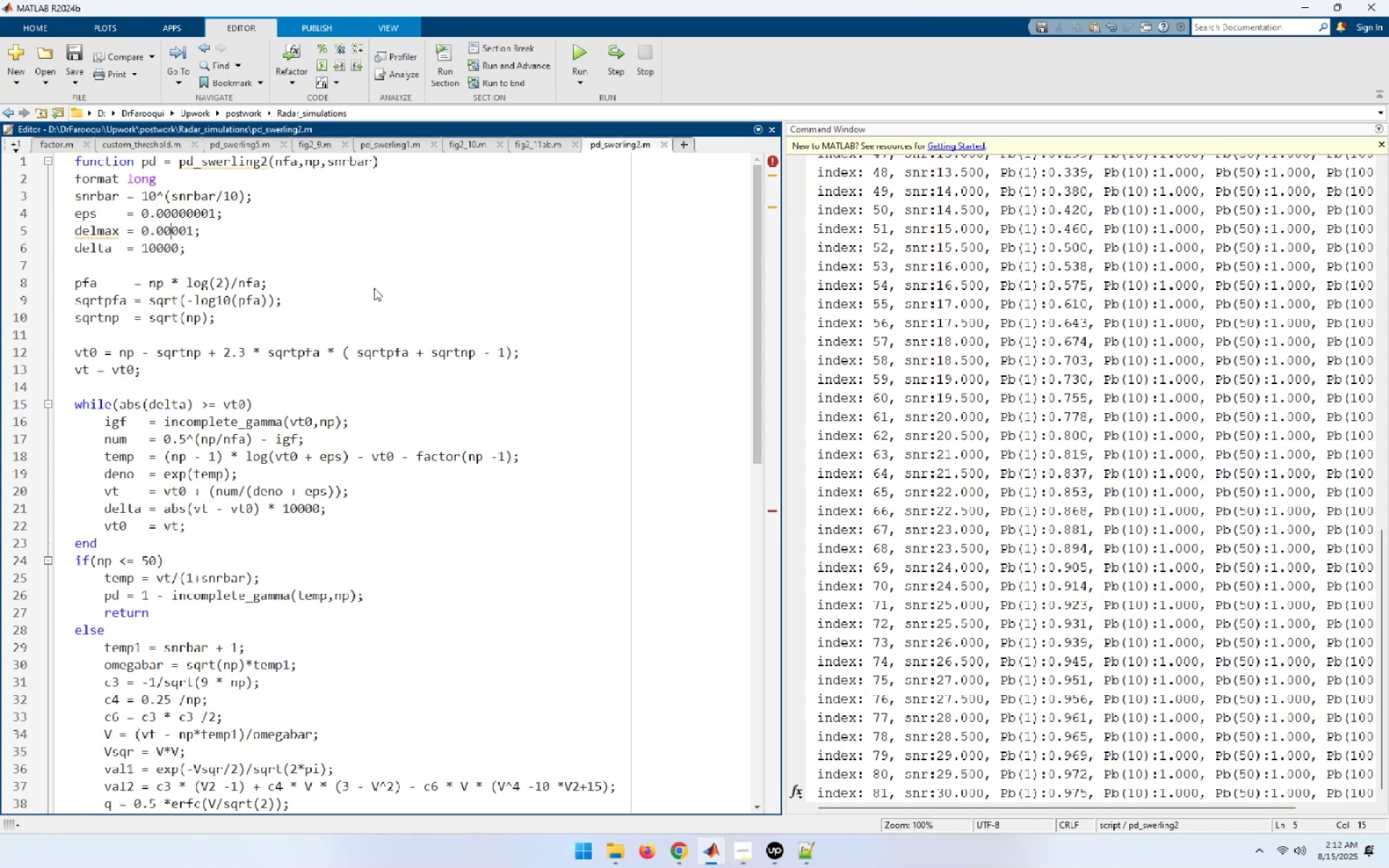 
key(ArrowLeft)
 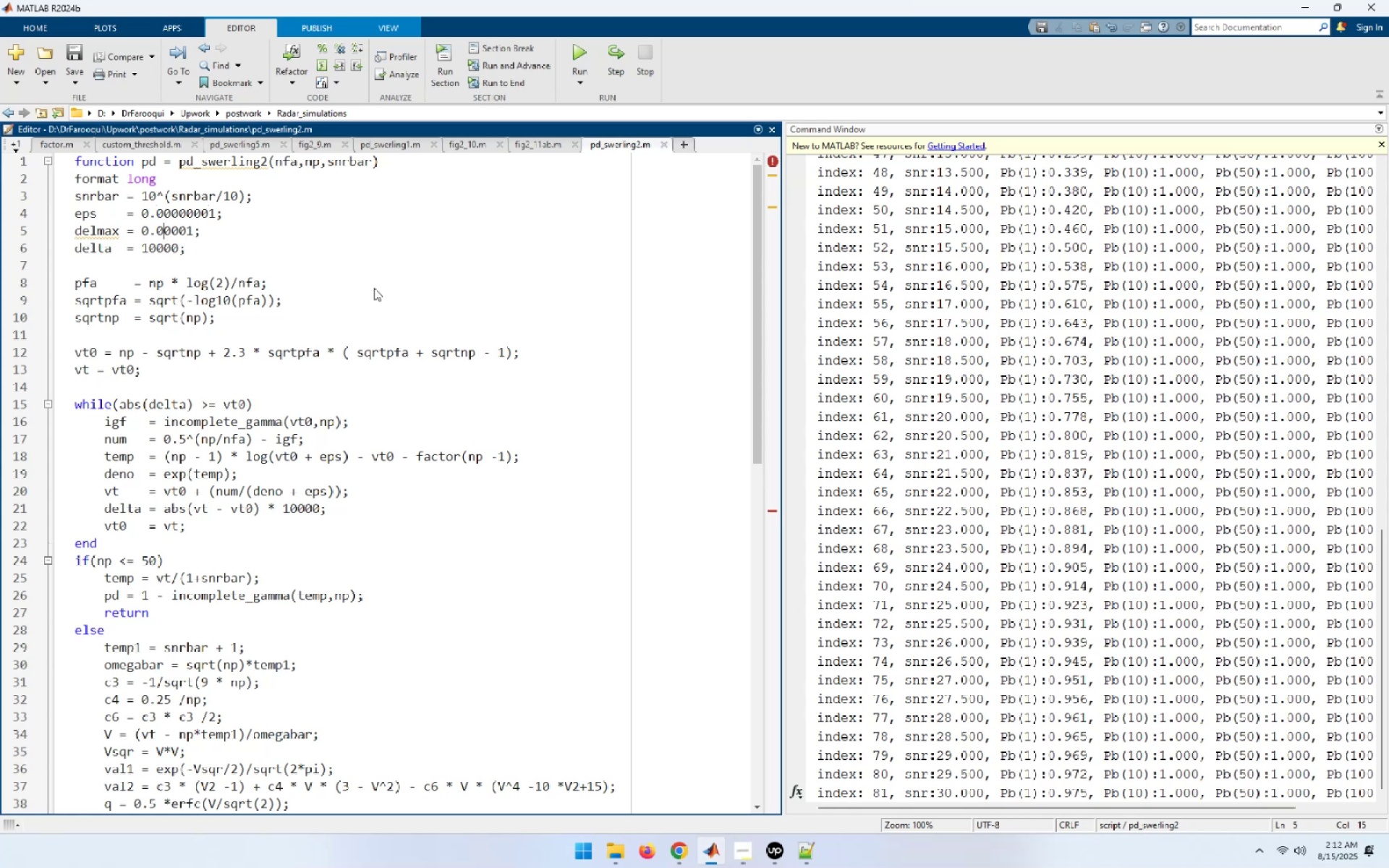 
key(ArrowLeft)
 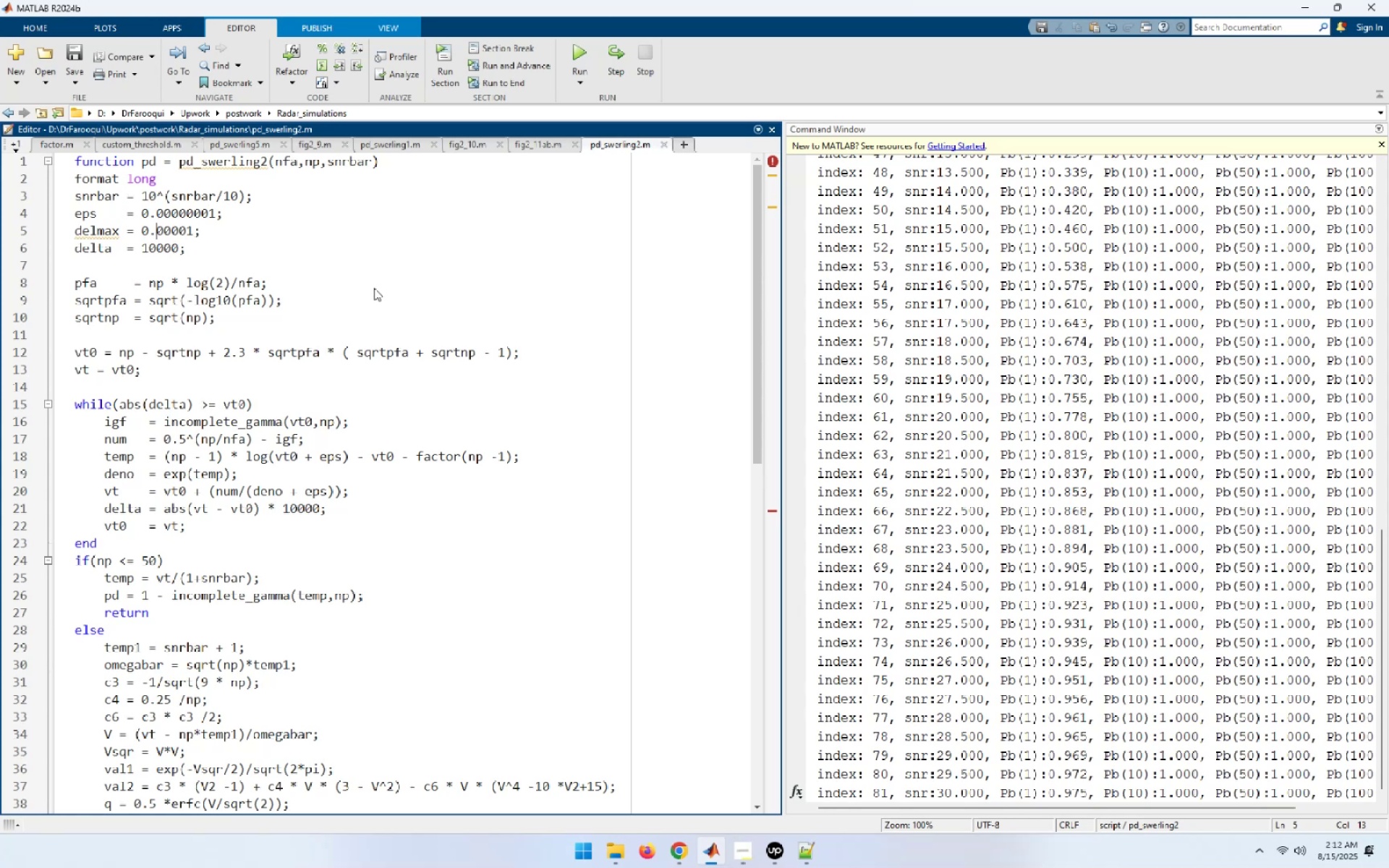 
key(ArrowRight)
 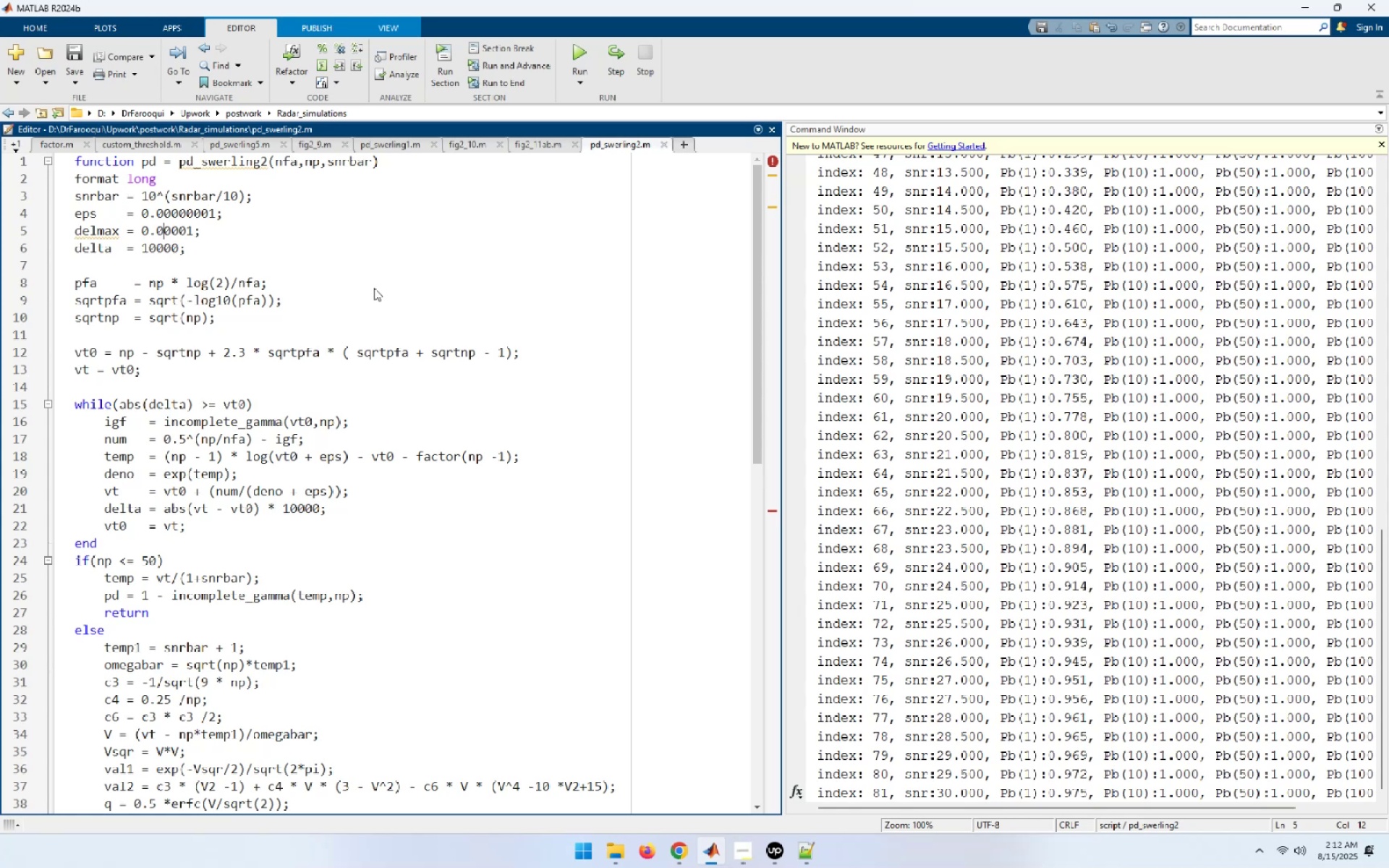 
key(ArrowRight)
 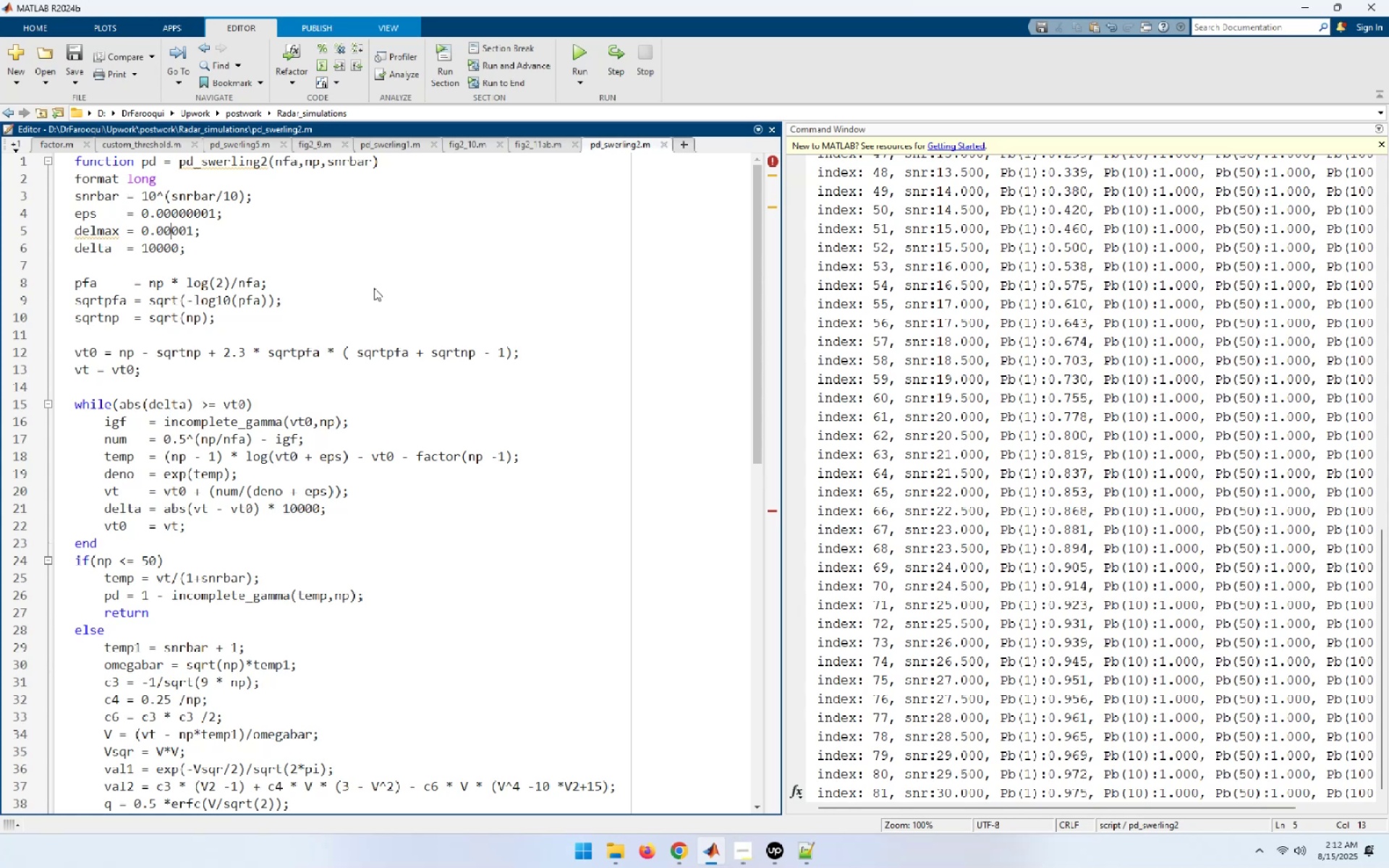 
key(ArrowRight)
 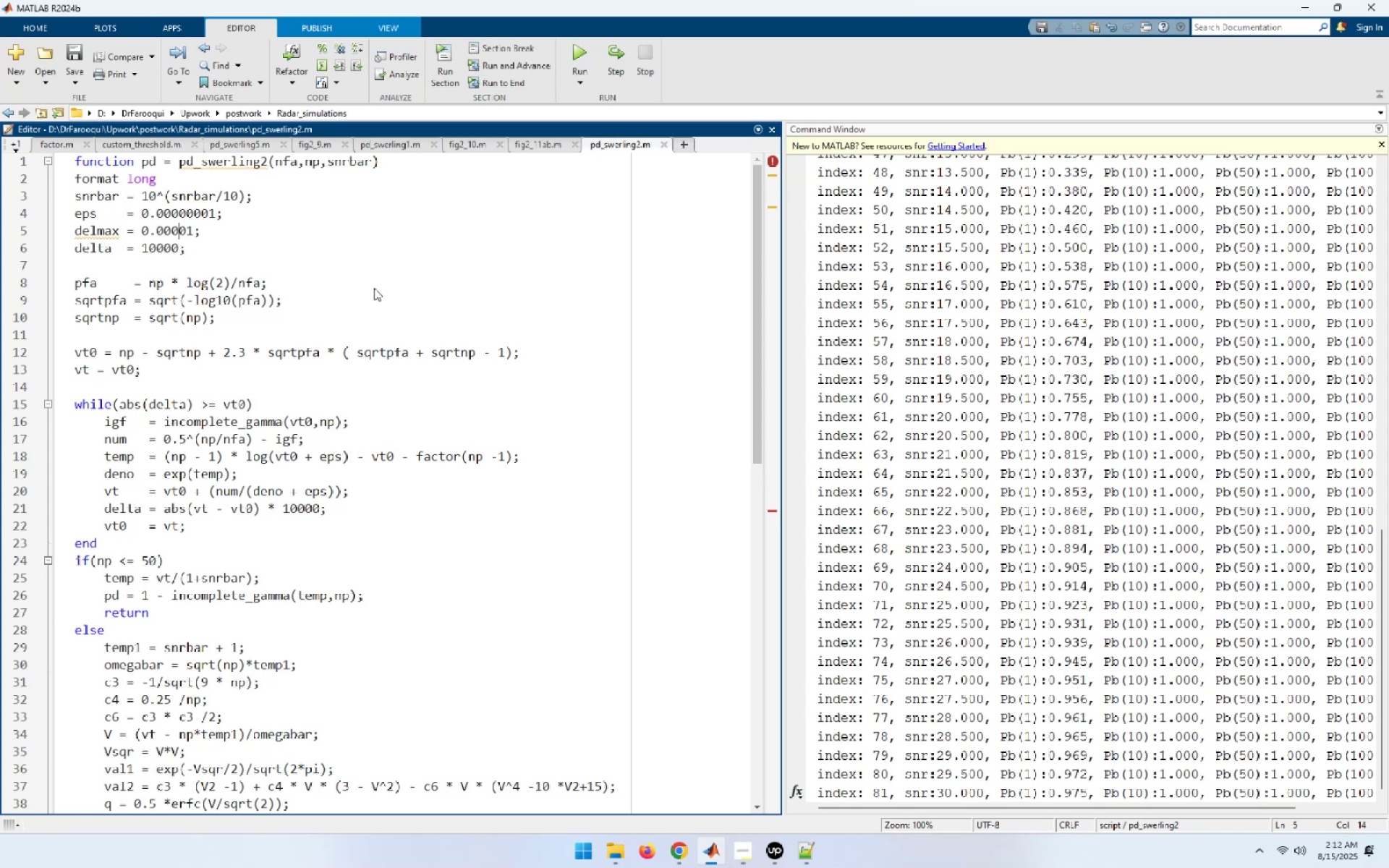 
key(ArrowRight)
 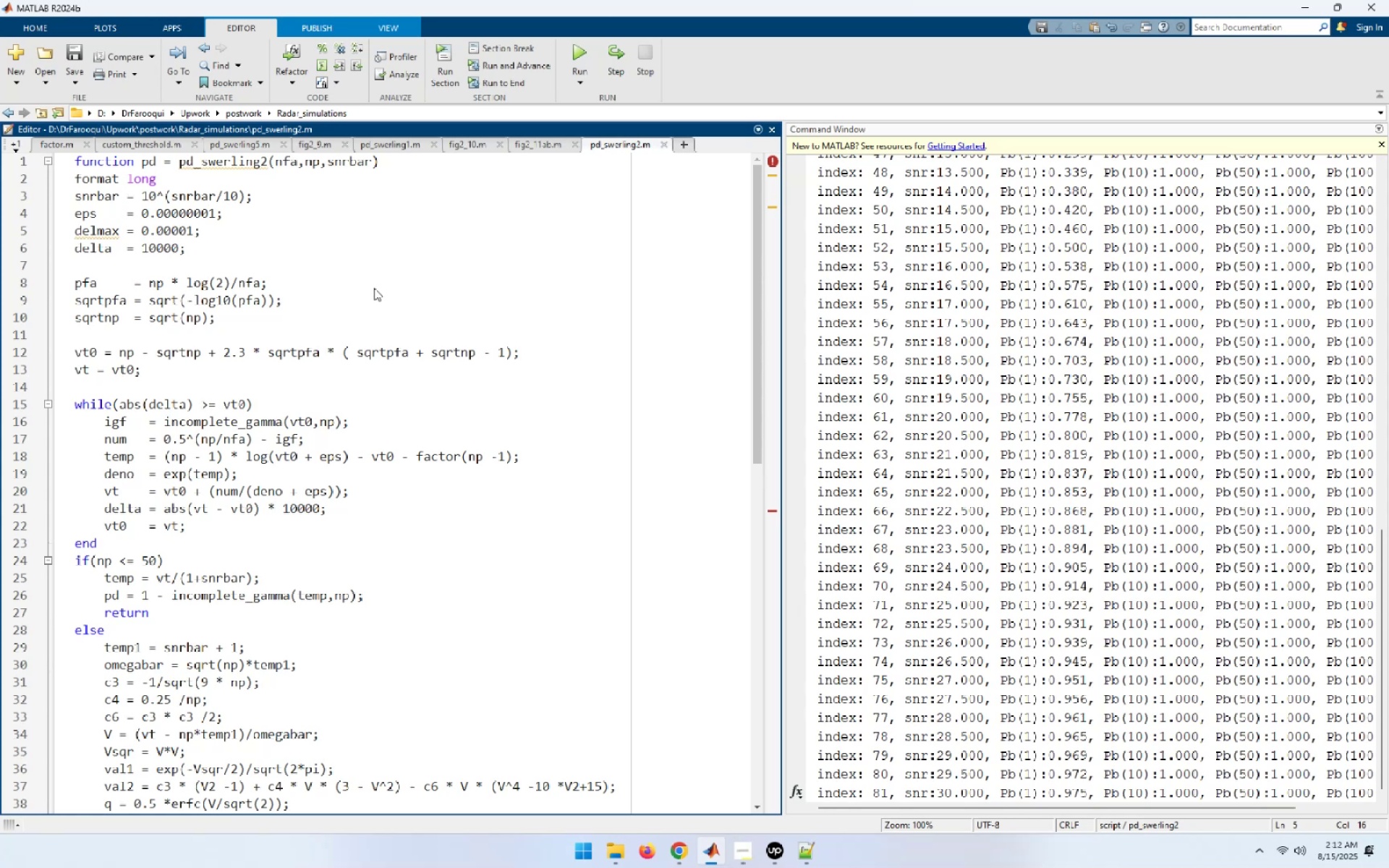 
key(ArrowDown)
 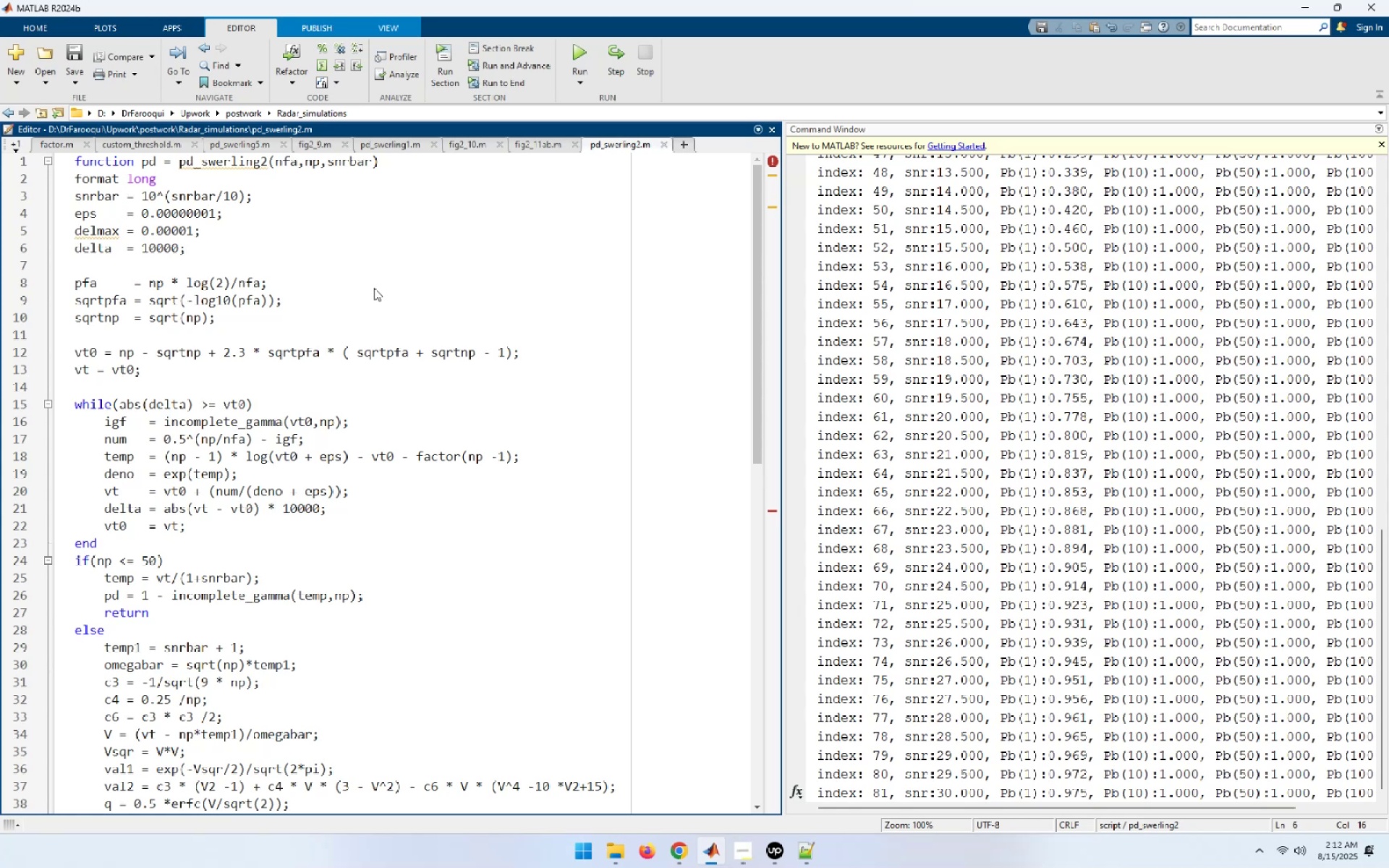 
key(ArrowLeft)
 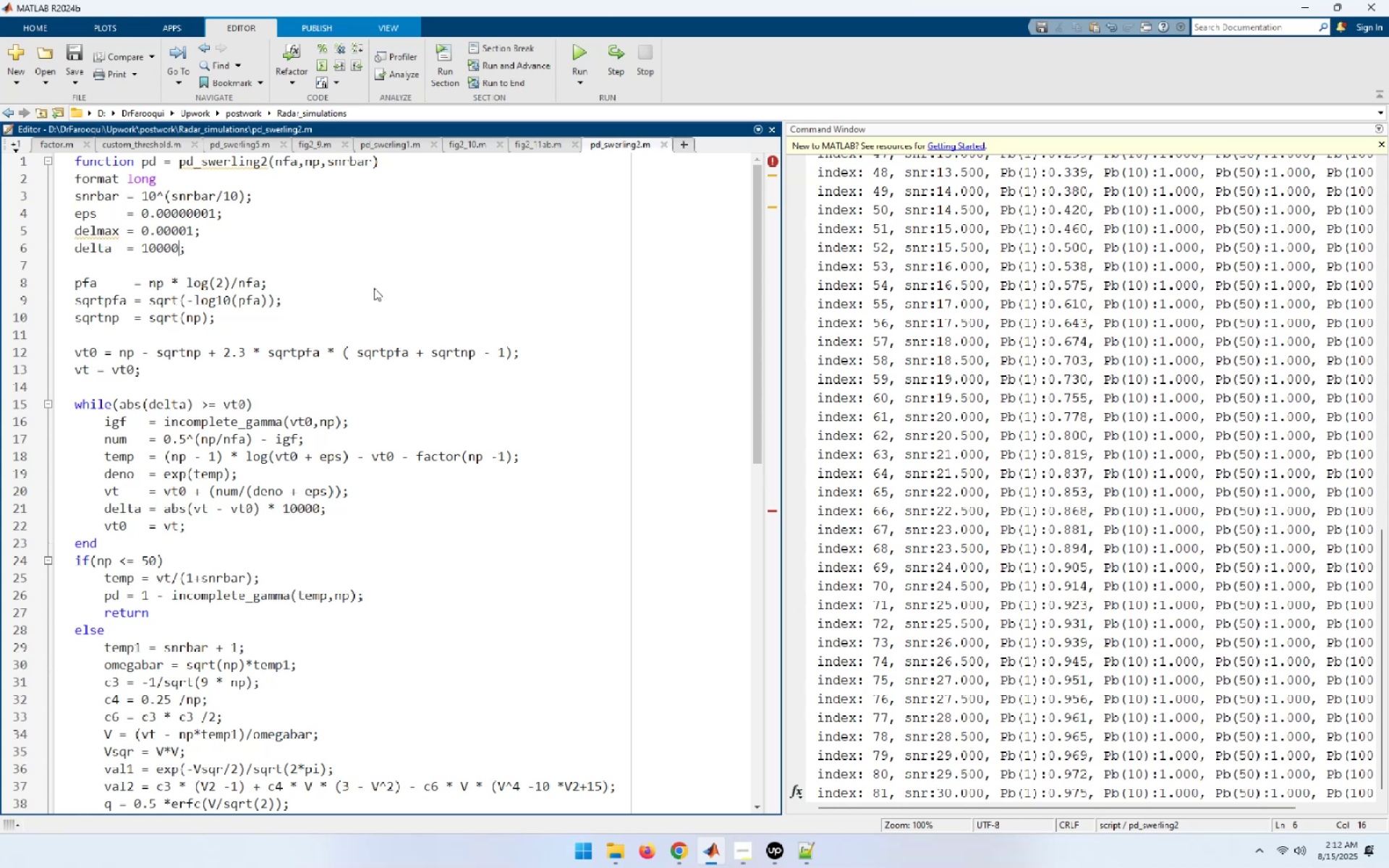 
key(ArrowLeft)
 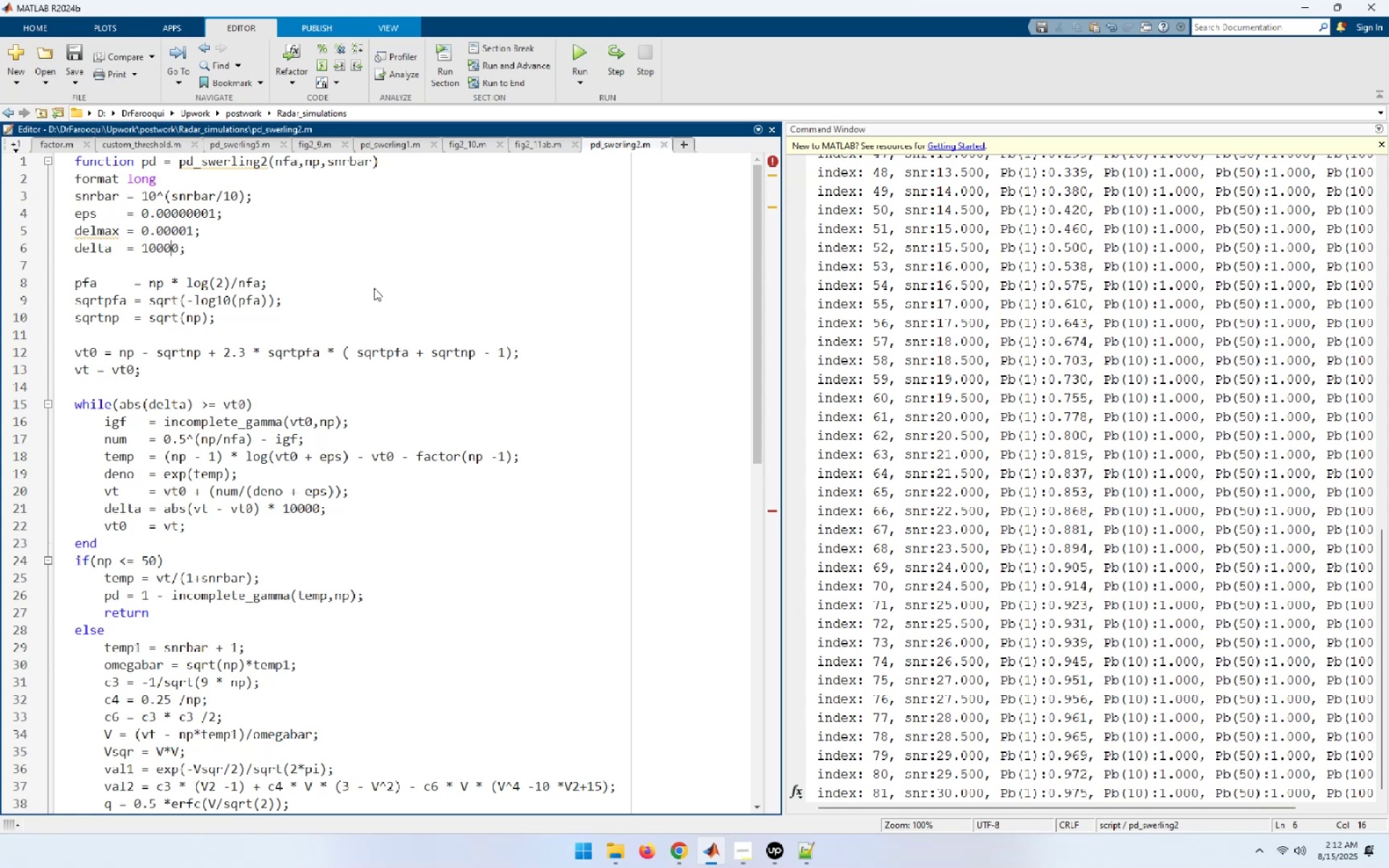 
key(ArrowLeft)
 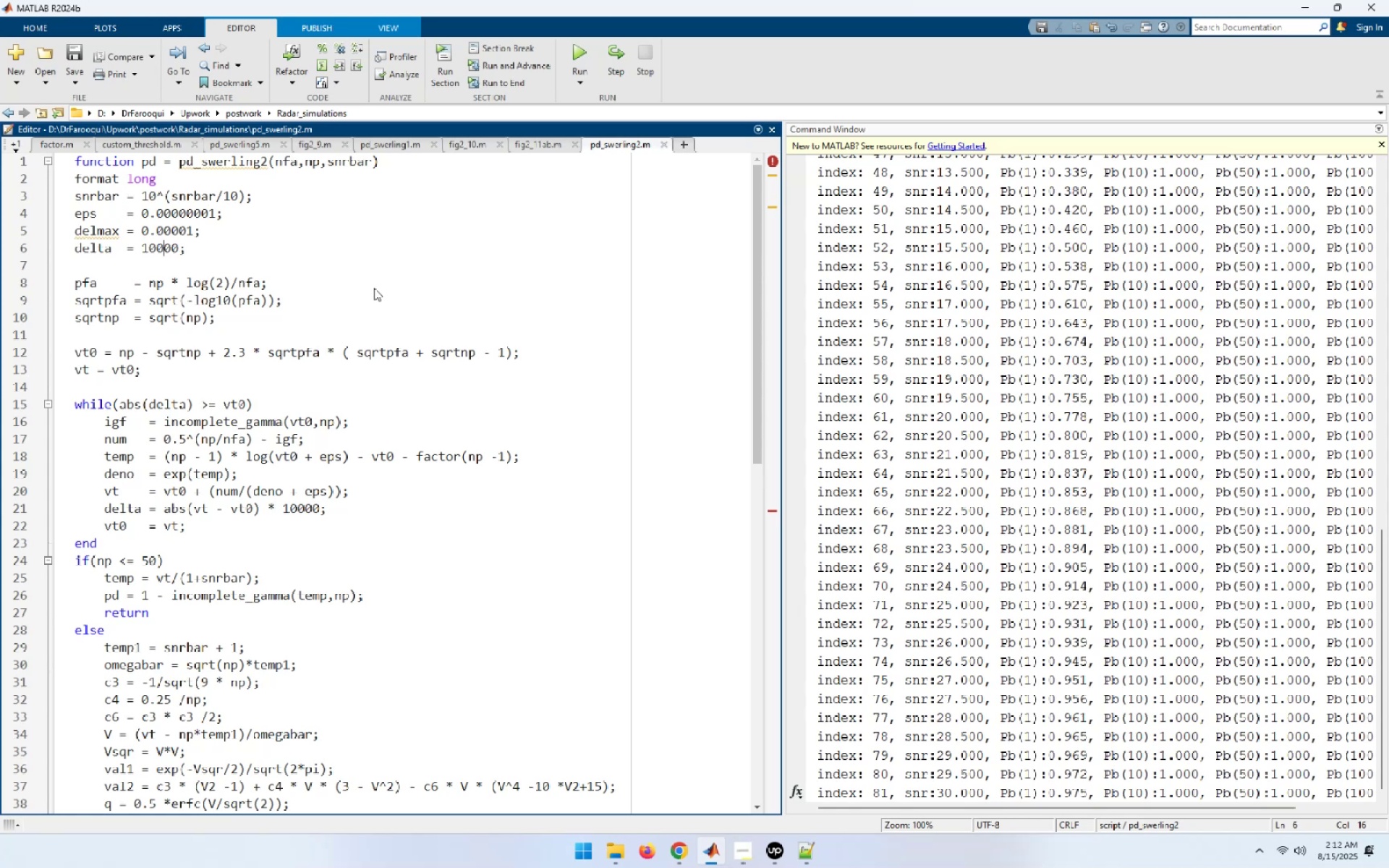 
key(ArrowLeft)
 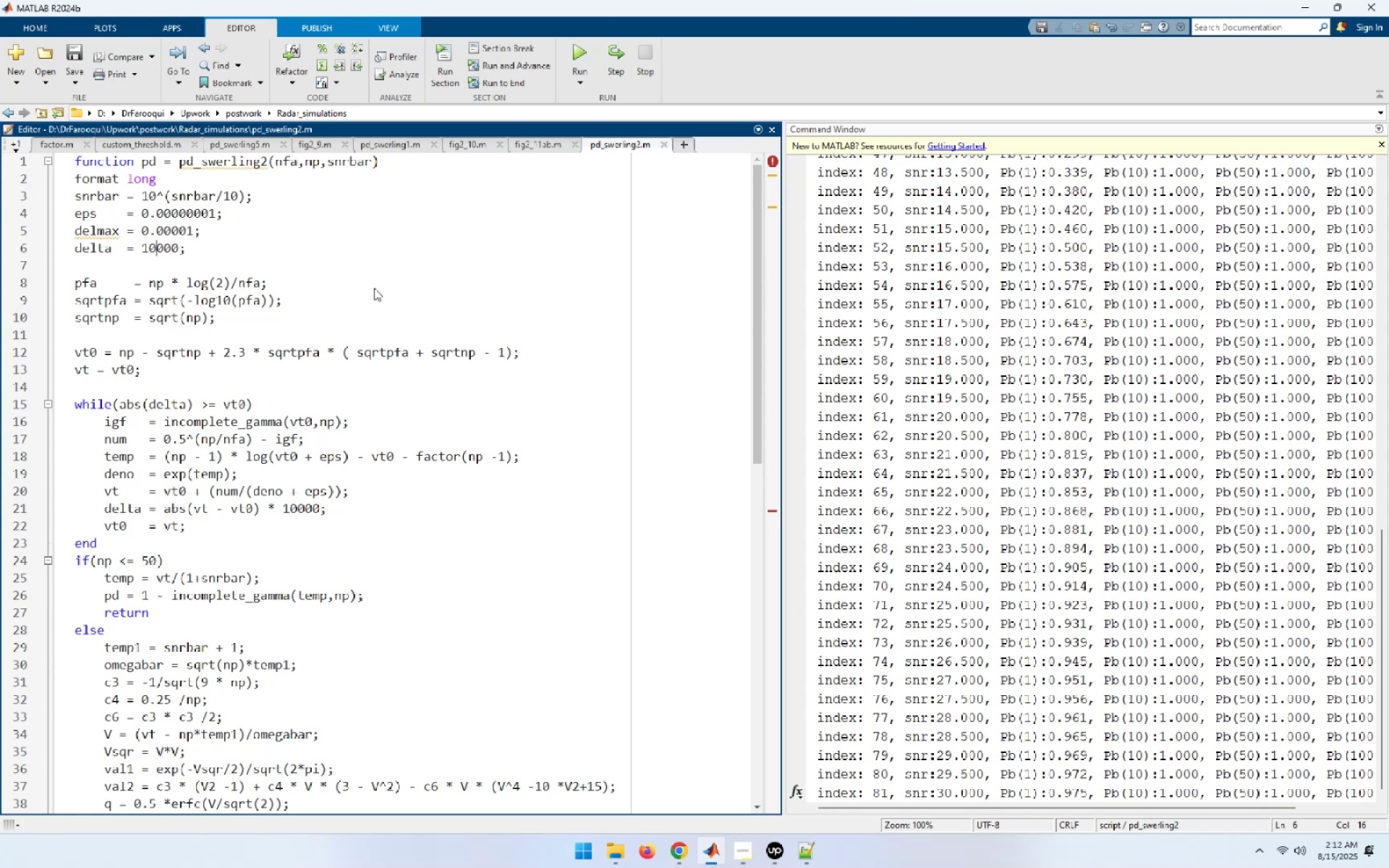 
key(ArrowLeft)
 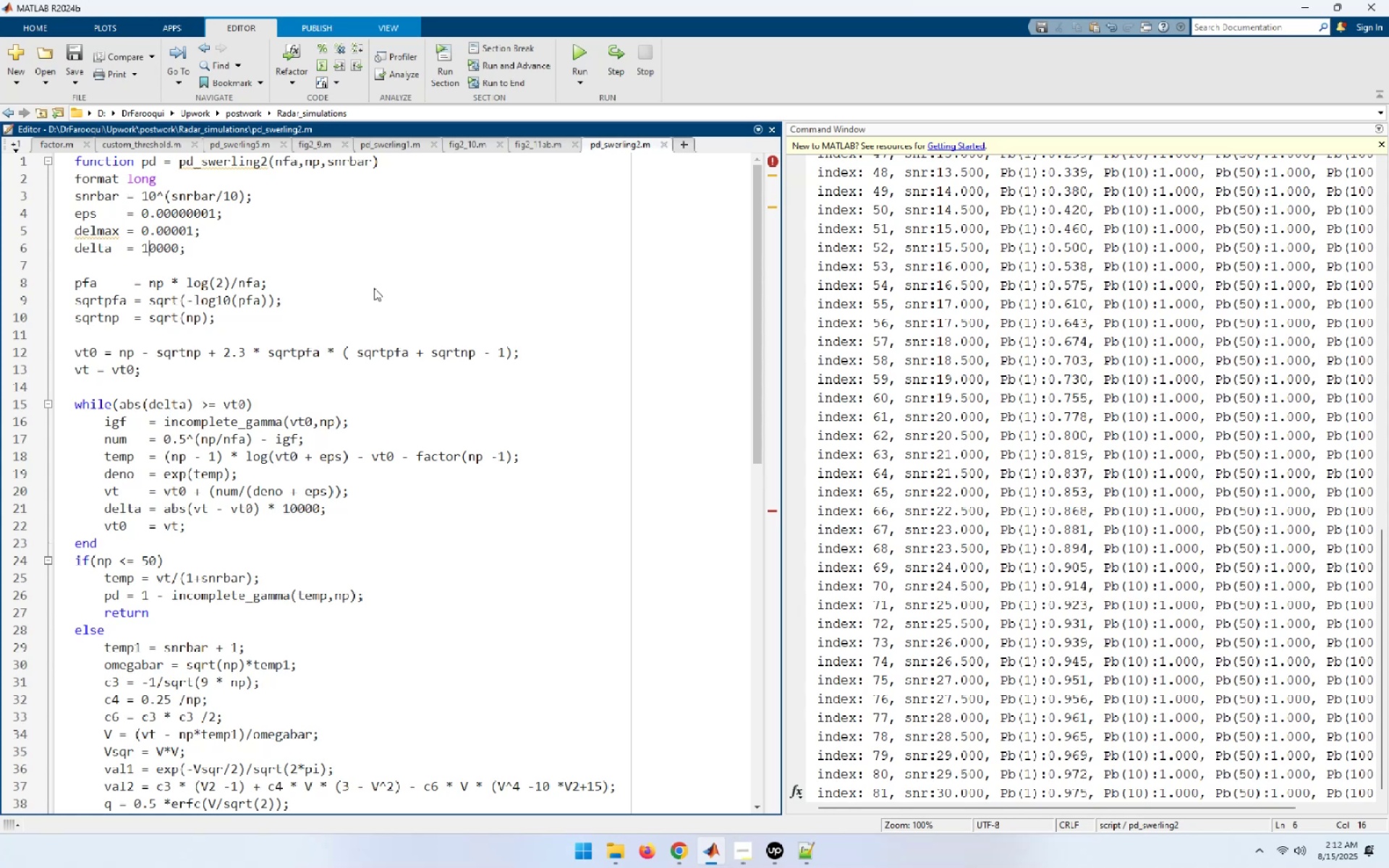 
key(ArrowRight)
 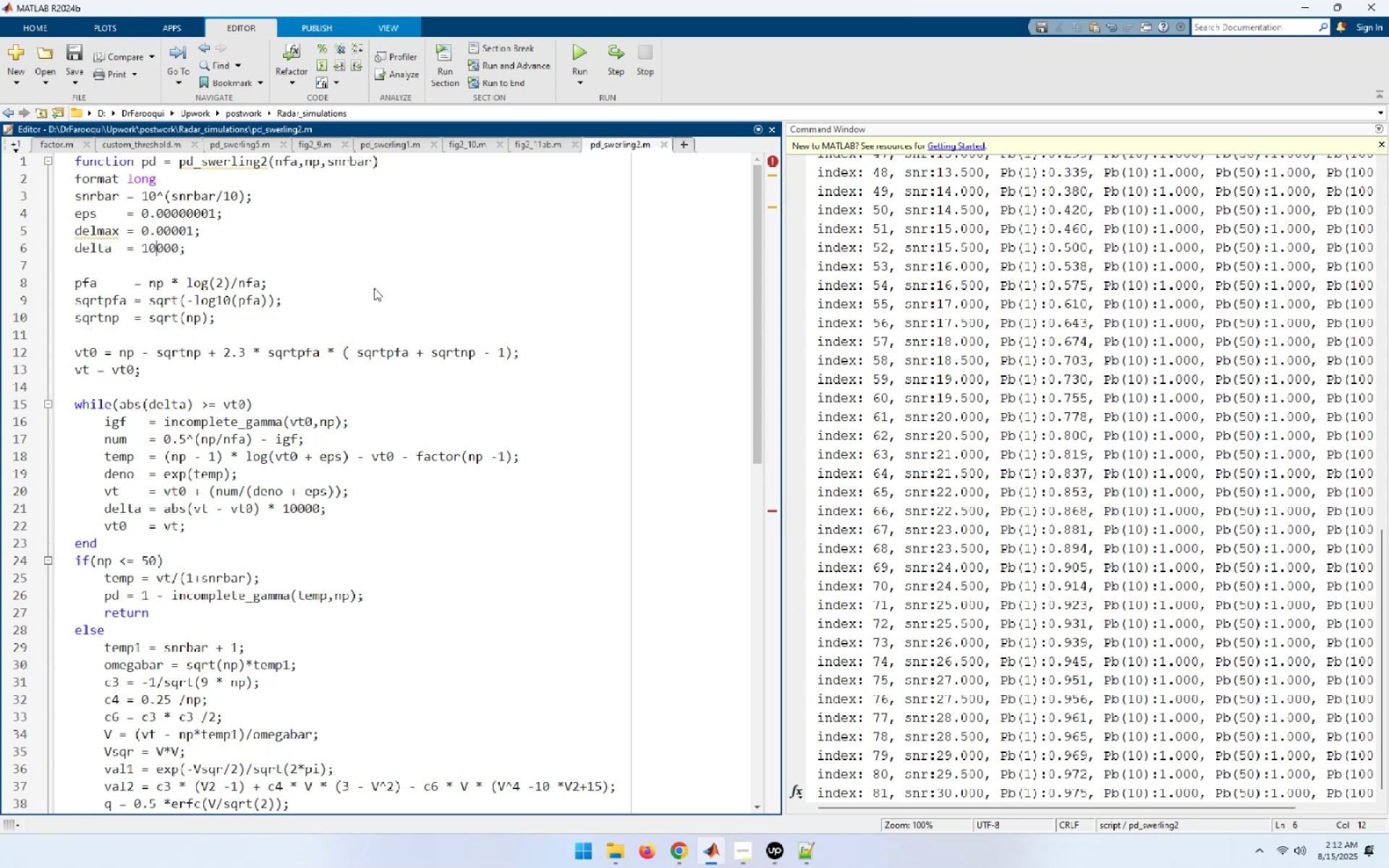 
key(ArrowRight)
 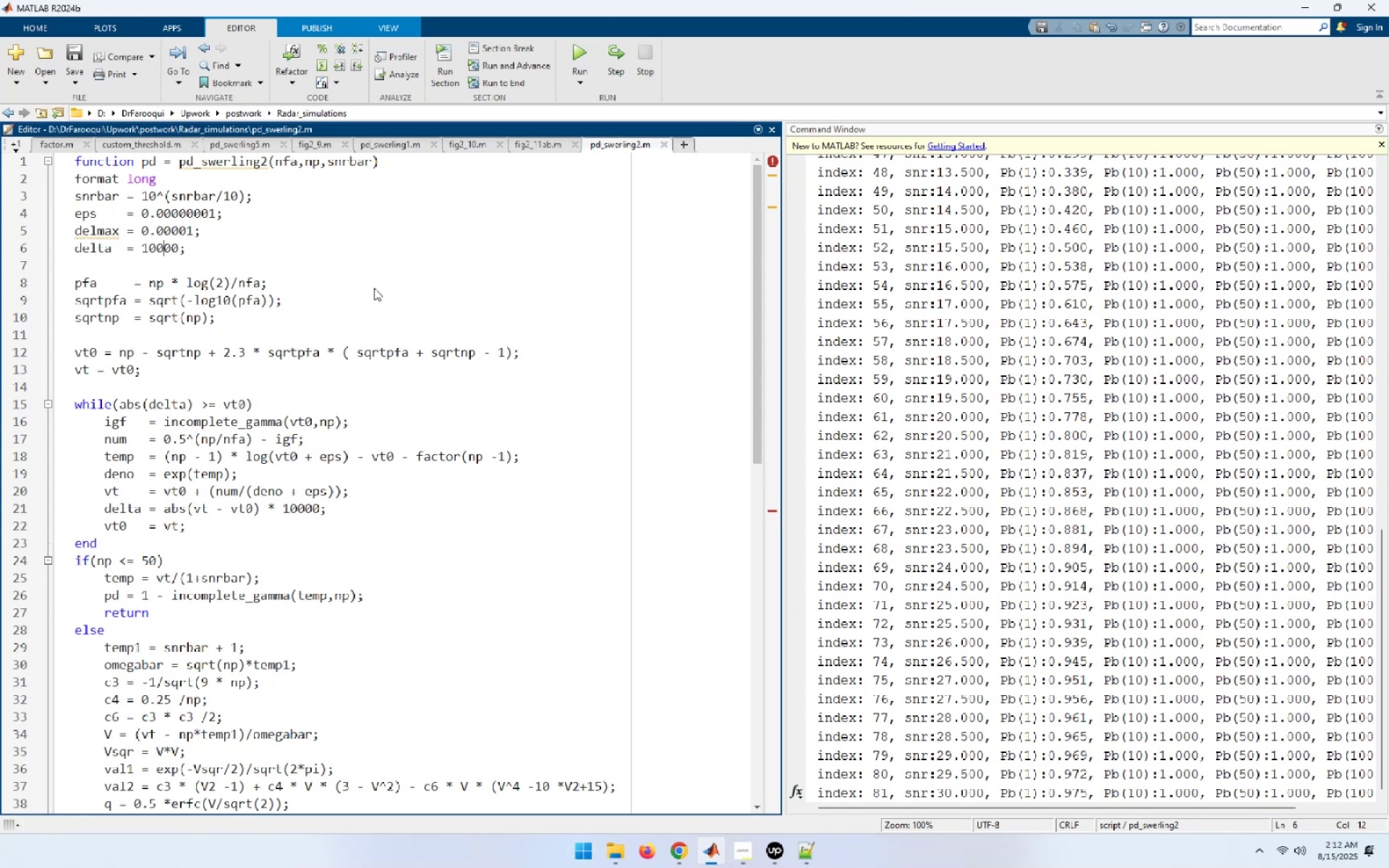 
key(ArrowRight)
 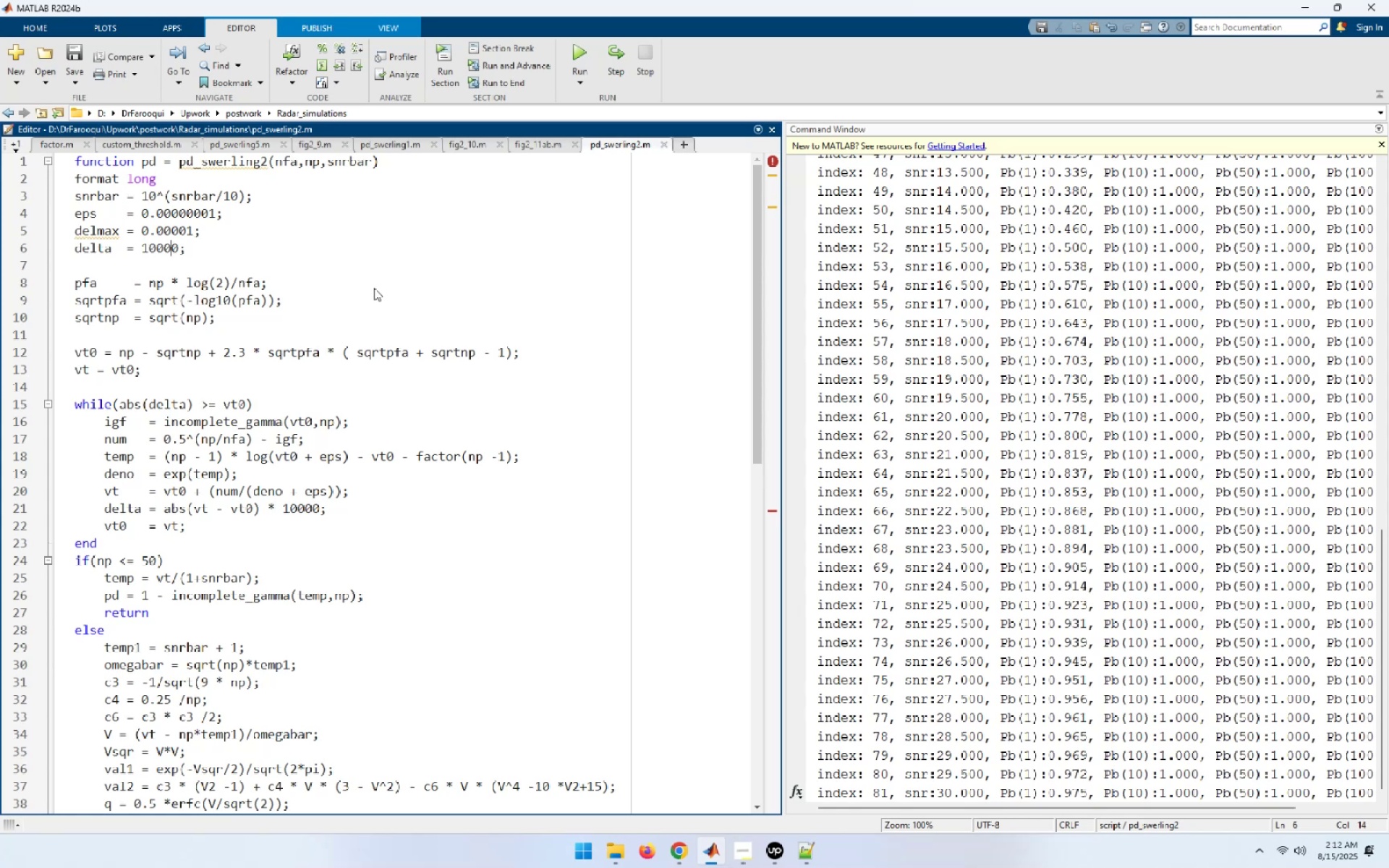 
key(ArrowRight)
 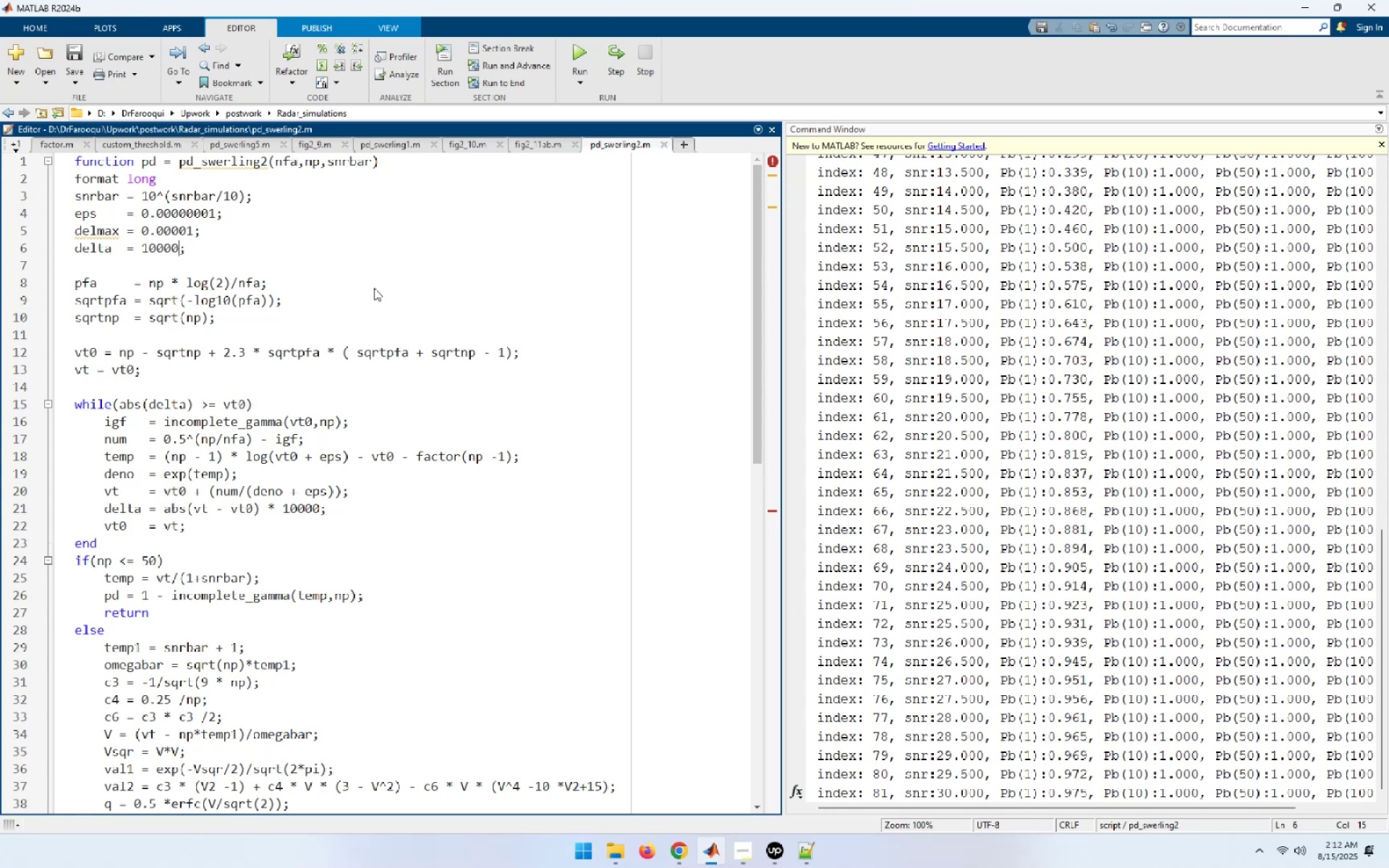 
key(ArrowDown)
 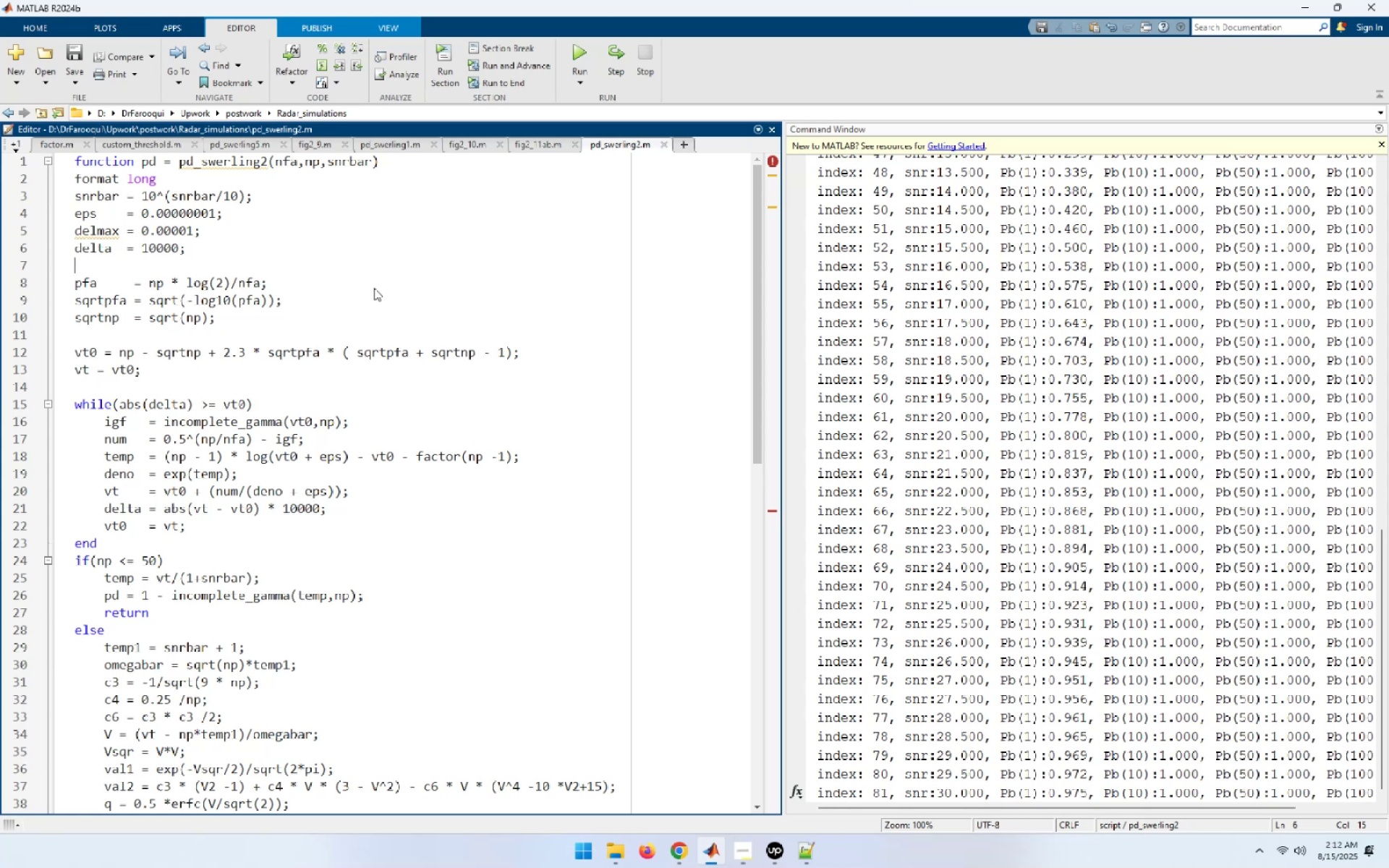 
key(ArrowDown)
 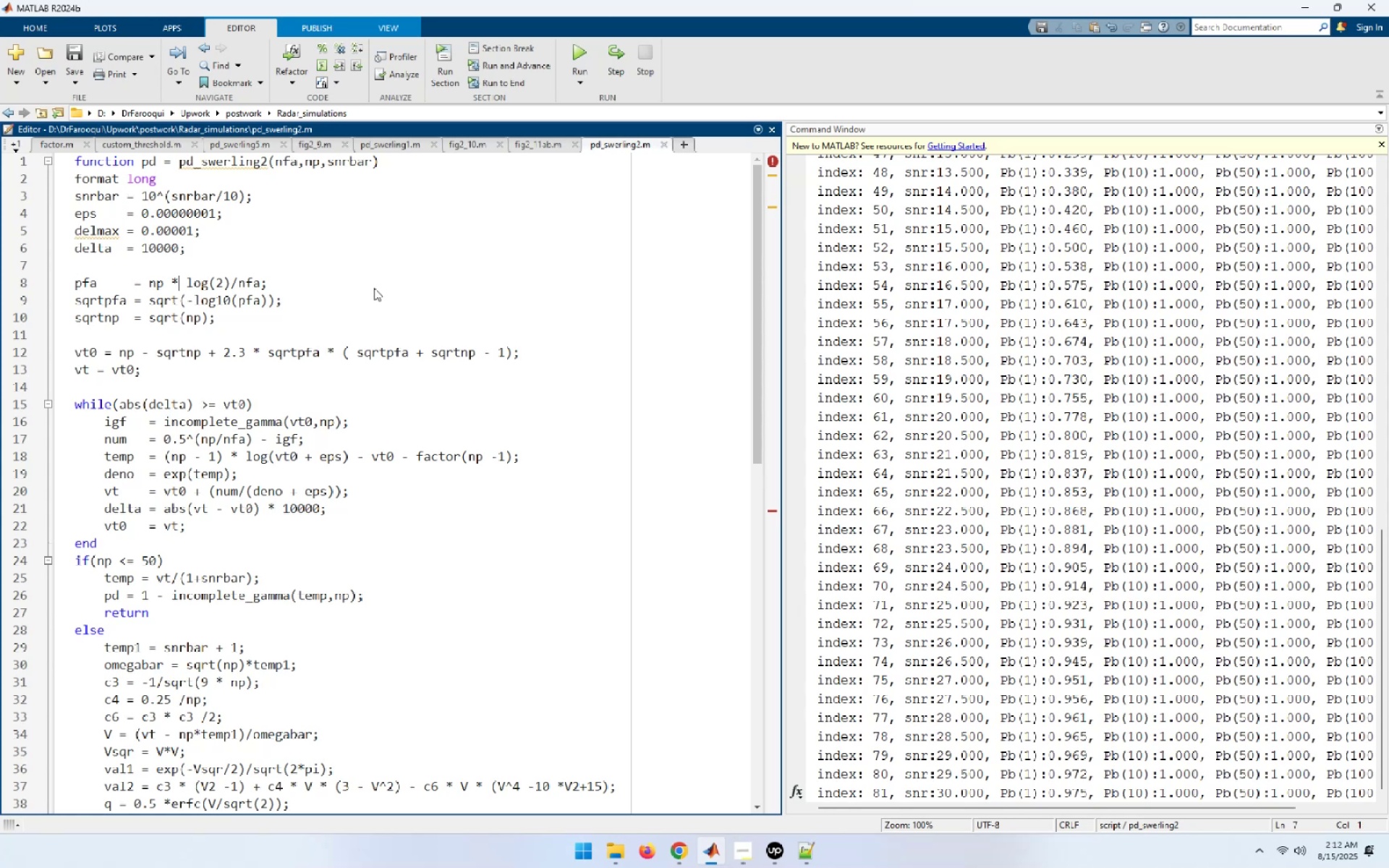 
key(ArrowLeft)
 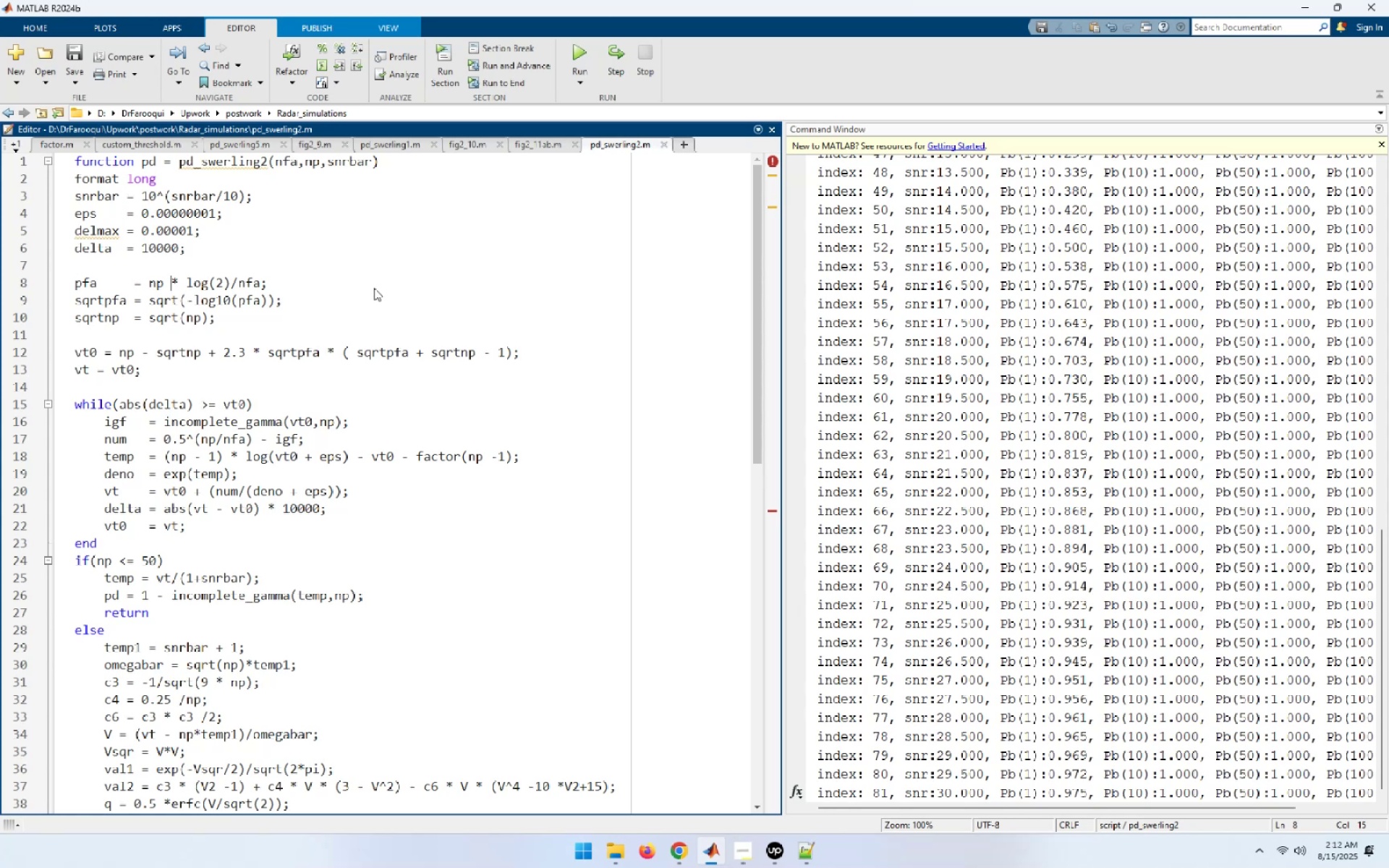 
hold_key(key=ArrowLeft, duration=0.66)
 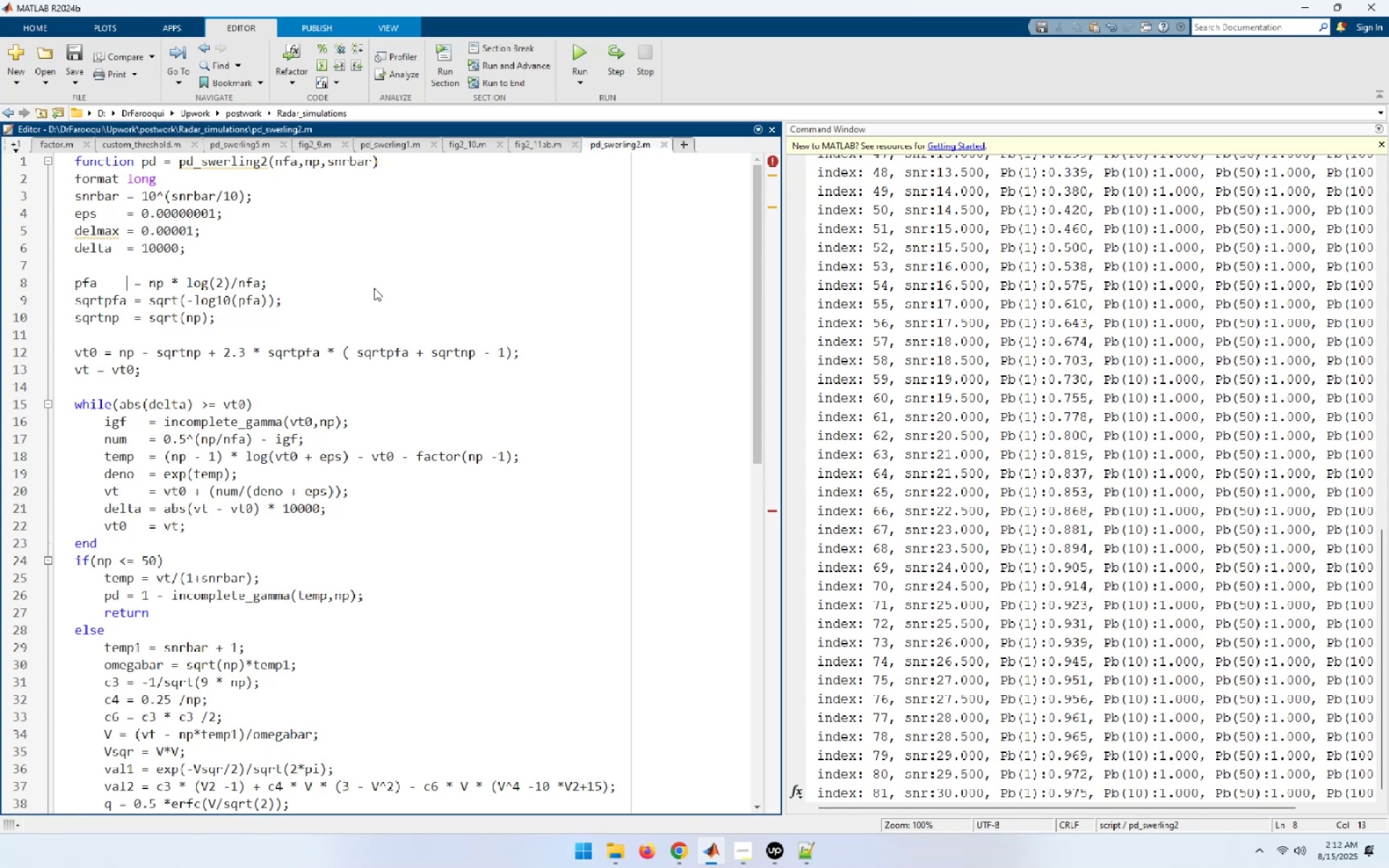 
key(ArrowLeft)
 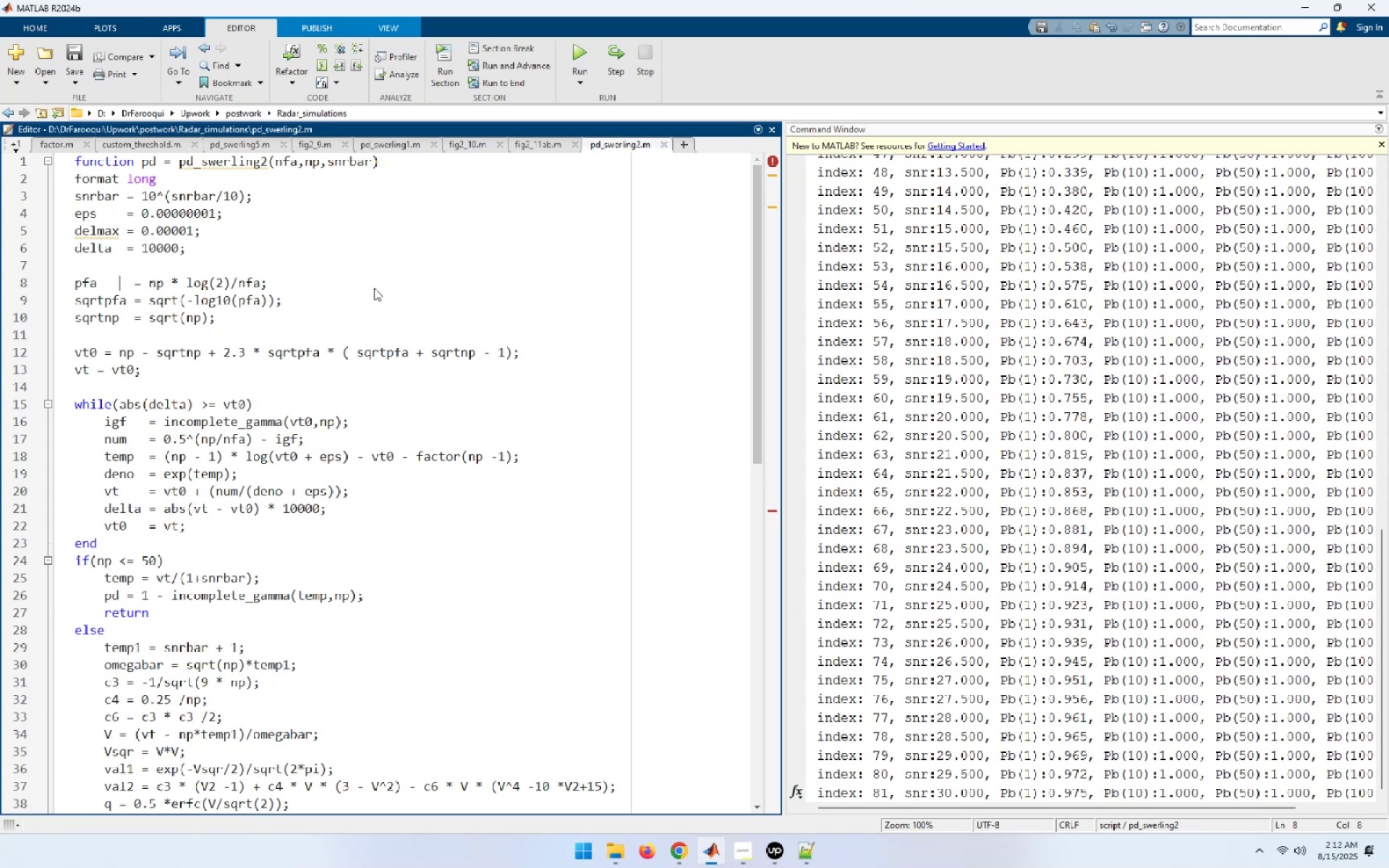 
key(ArrowLeft)
 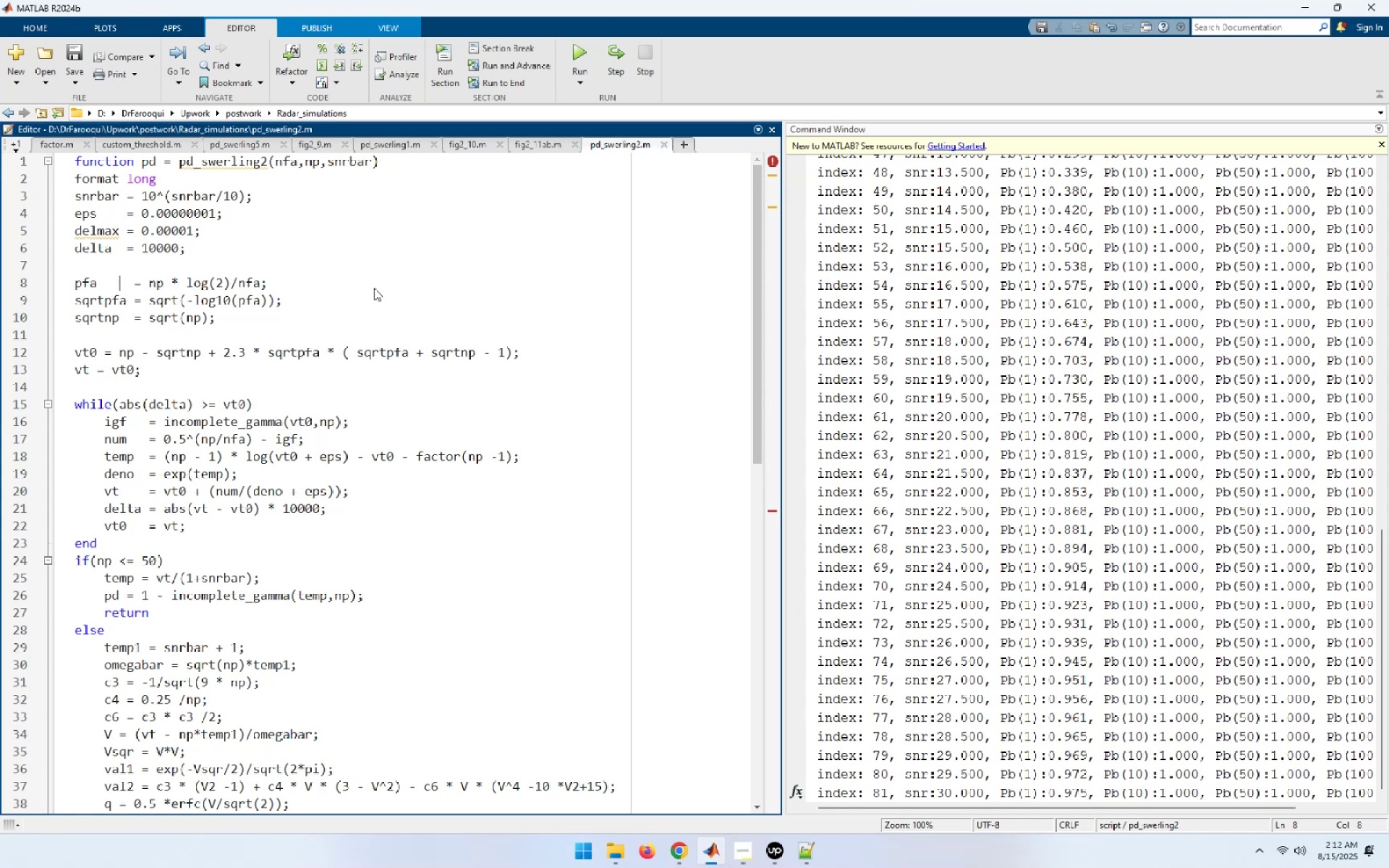 
key(ArrowLeft)
 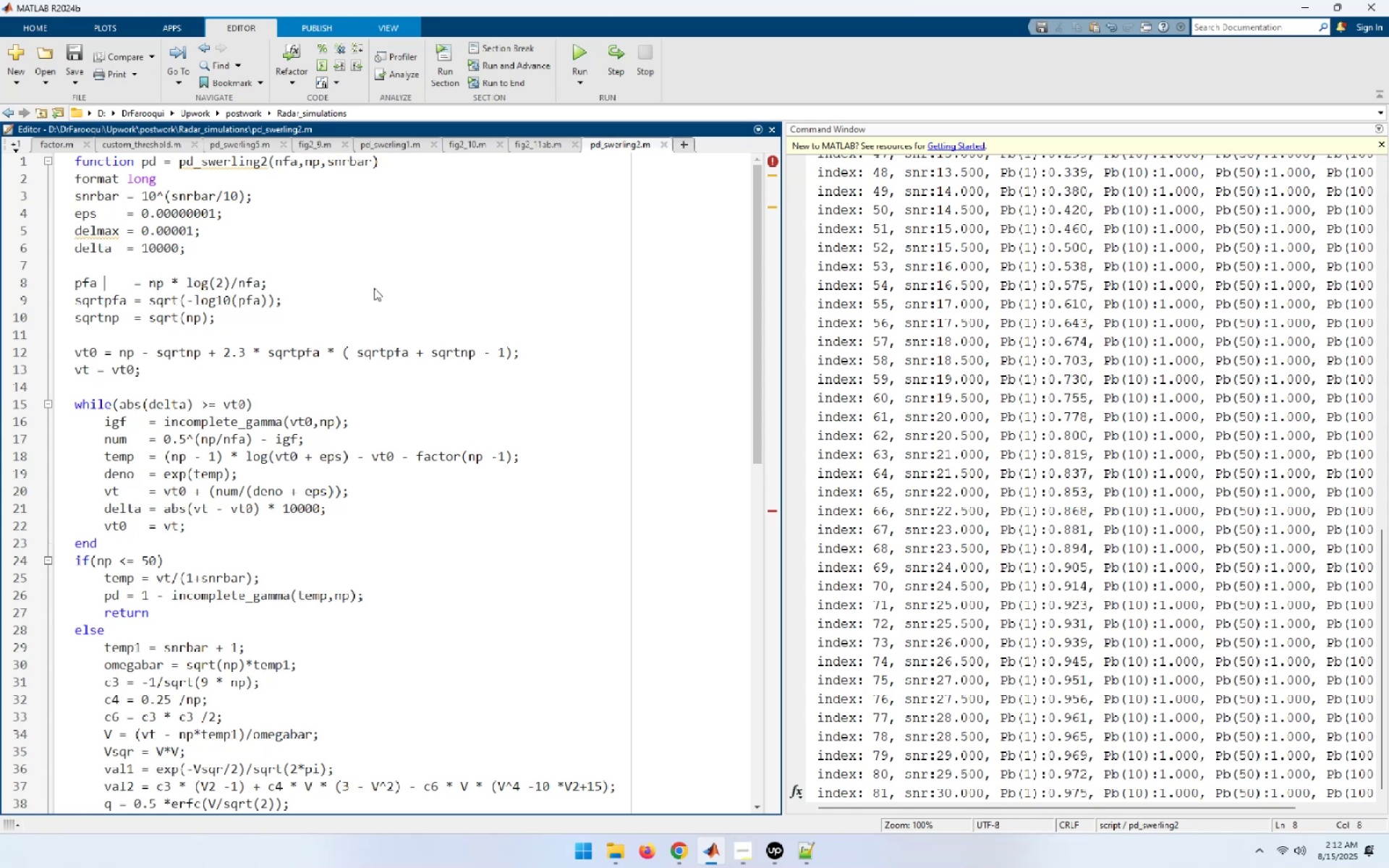 
key(ArrowLeft)
 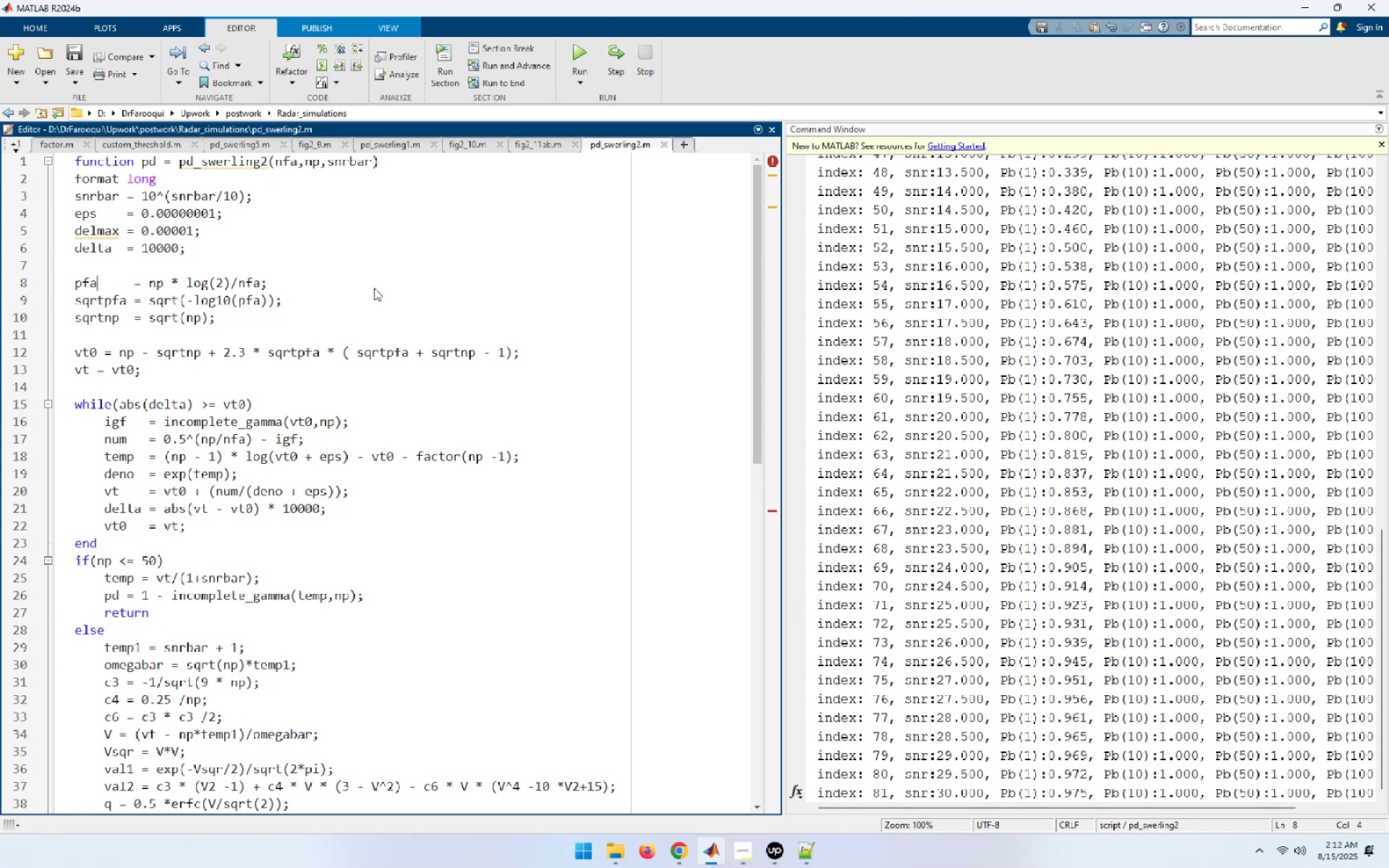 
hold_key(key=ArrowRight, duration=0.7)
 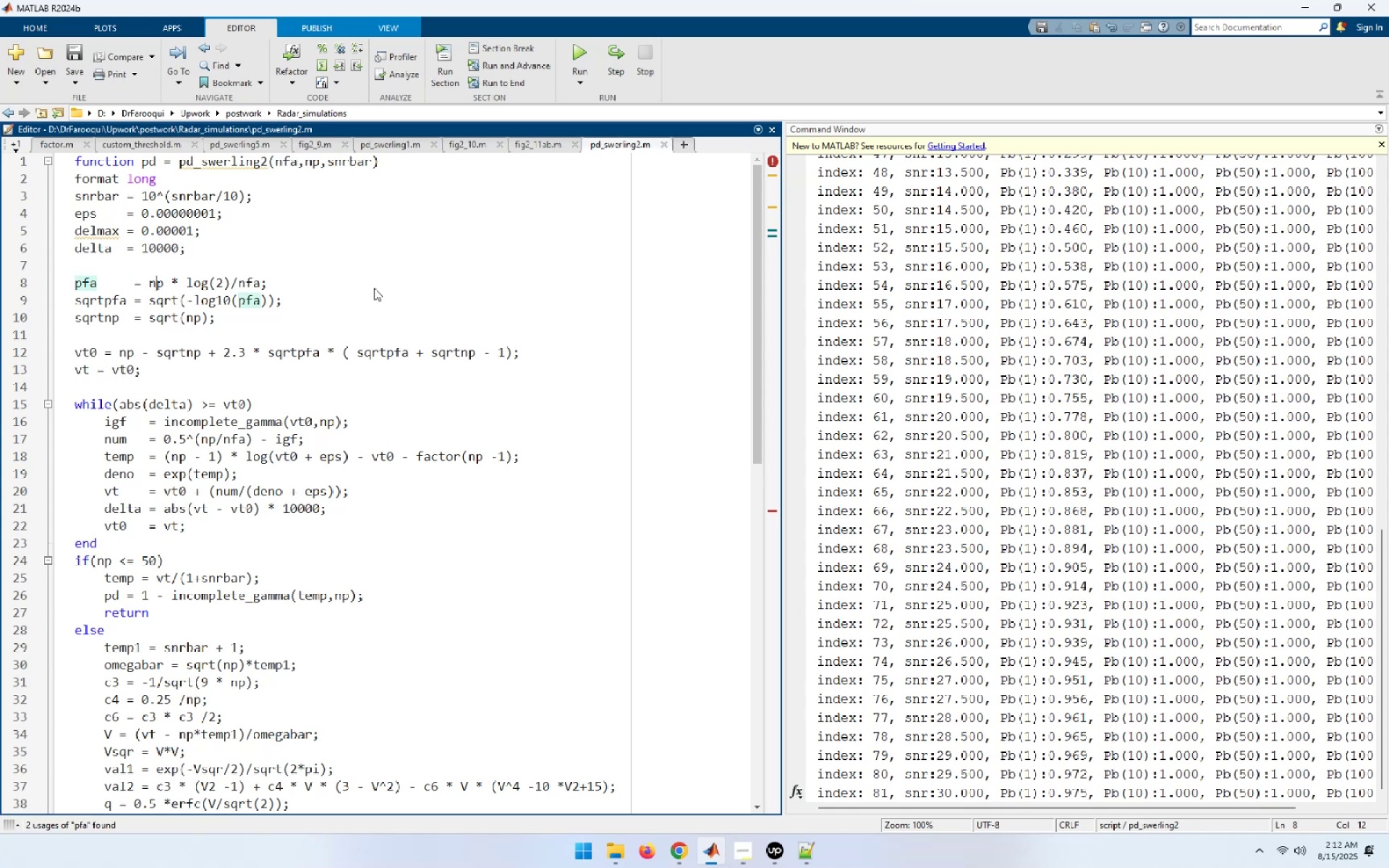 
key(ArrowLeft)
 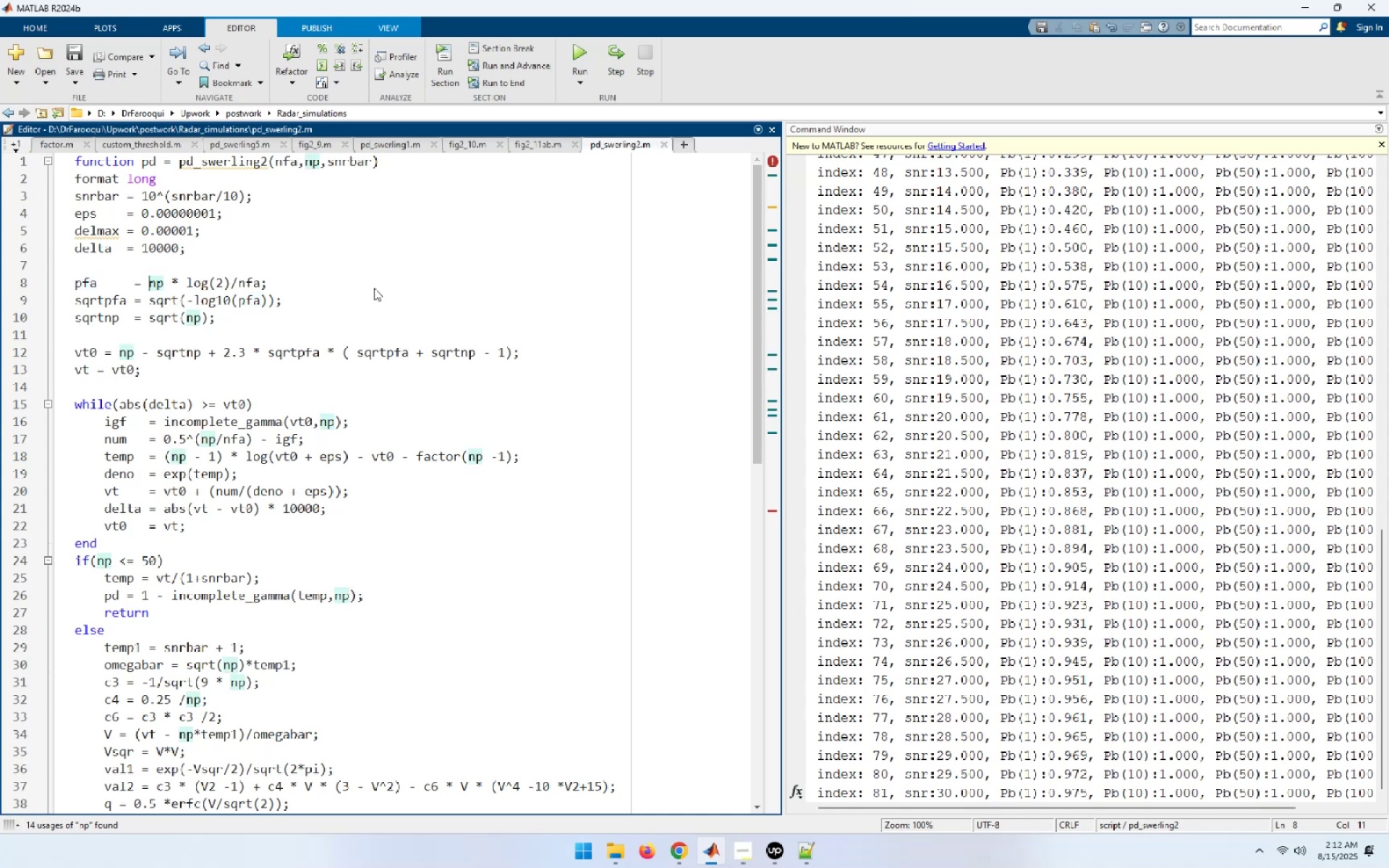 
wait(5.26)
 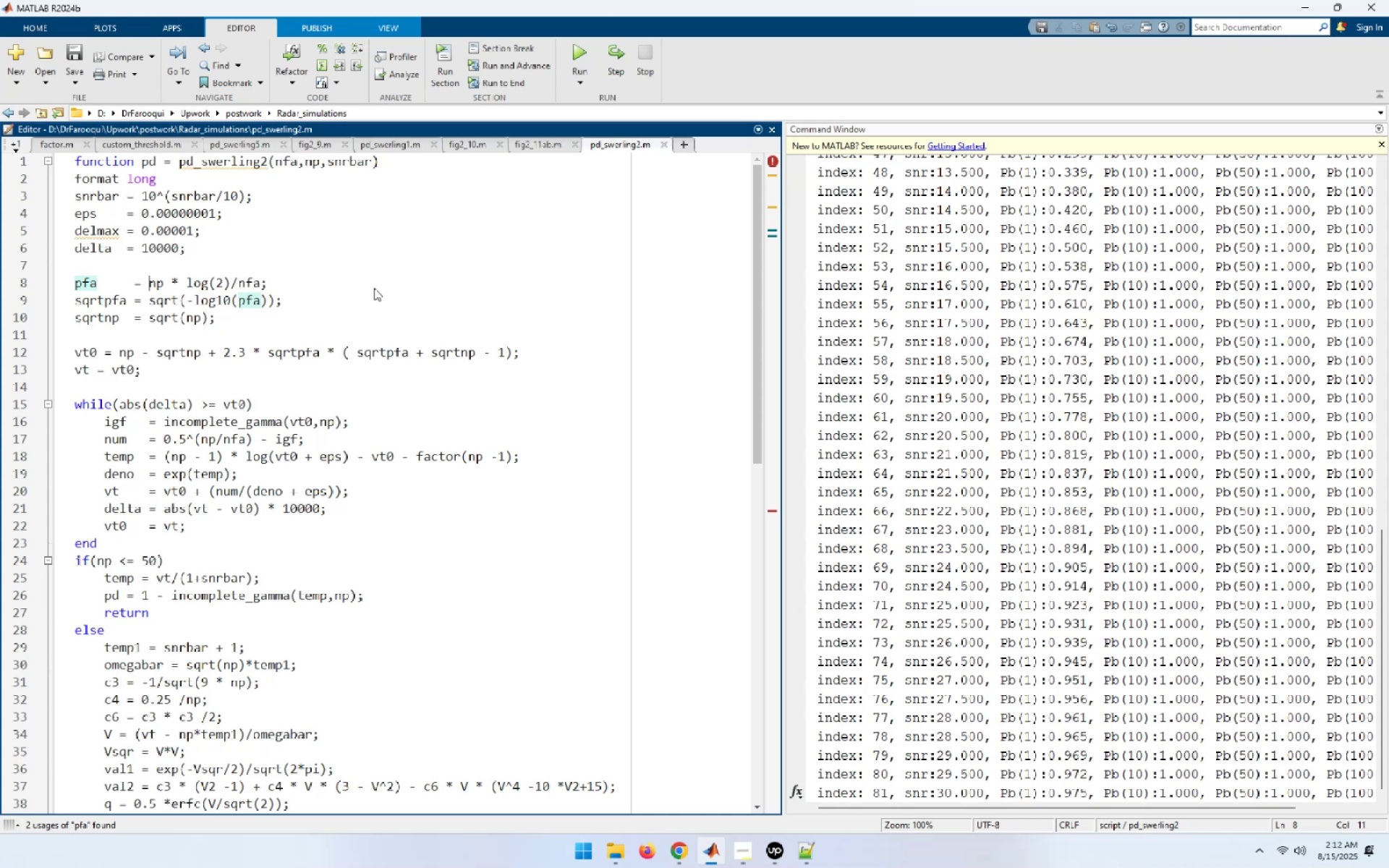 
key(ArrowRight)
 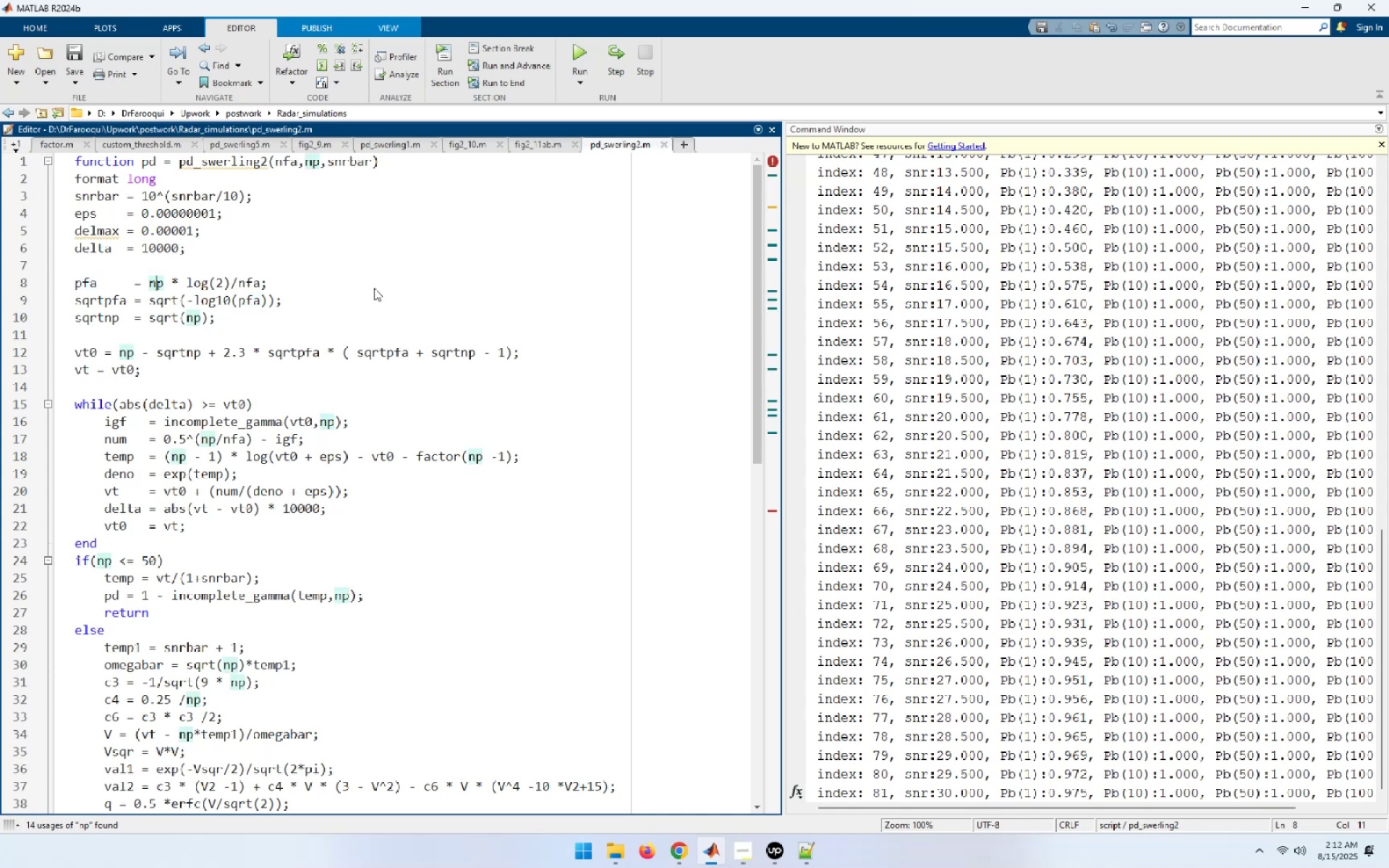 
key(ArrowRight)
 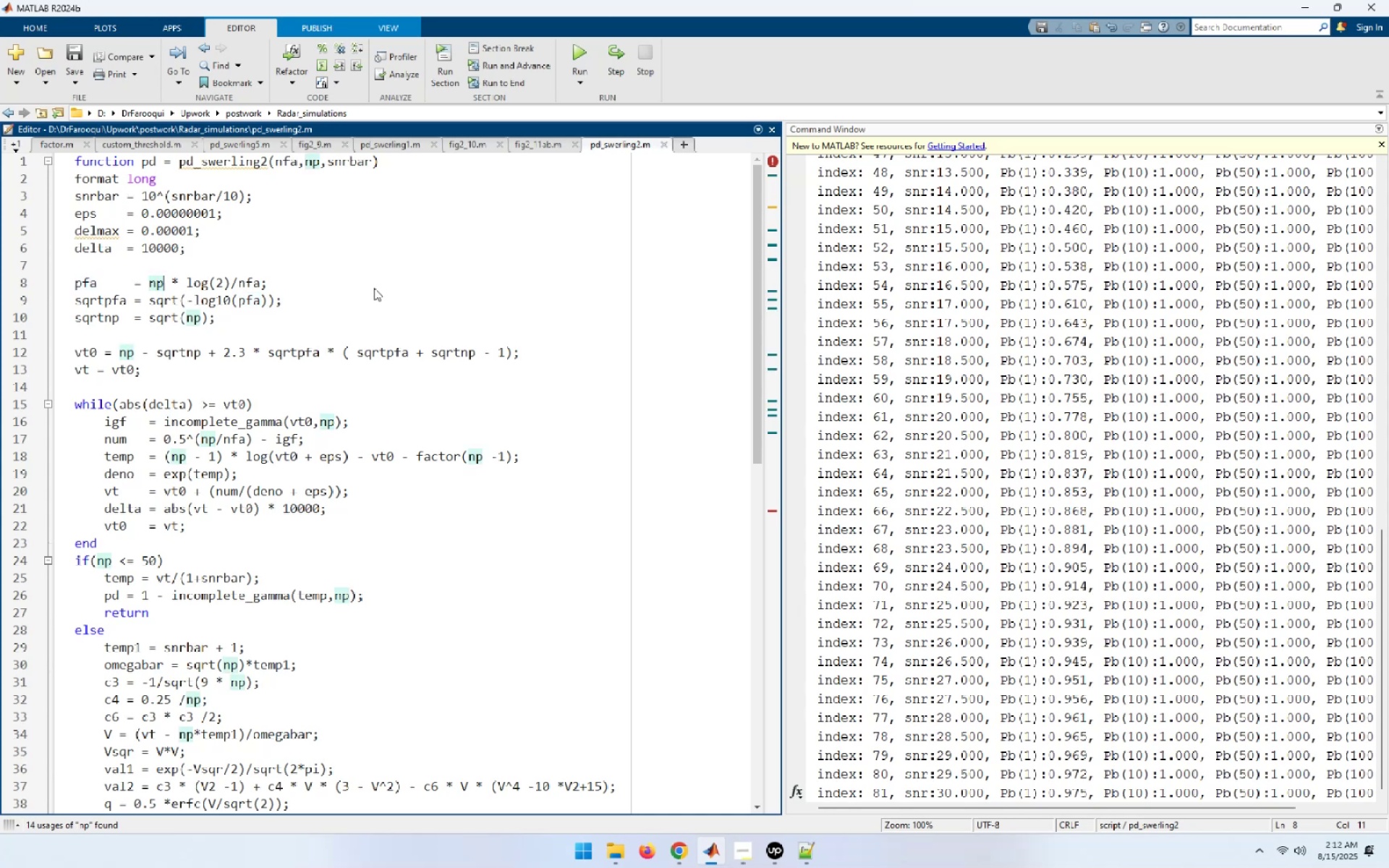 
key(ArrowRight)
 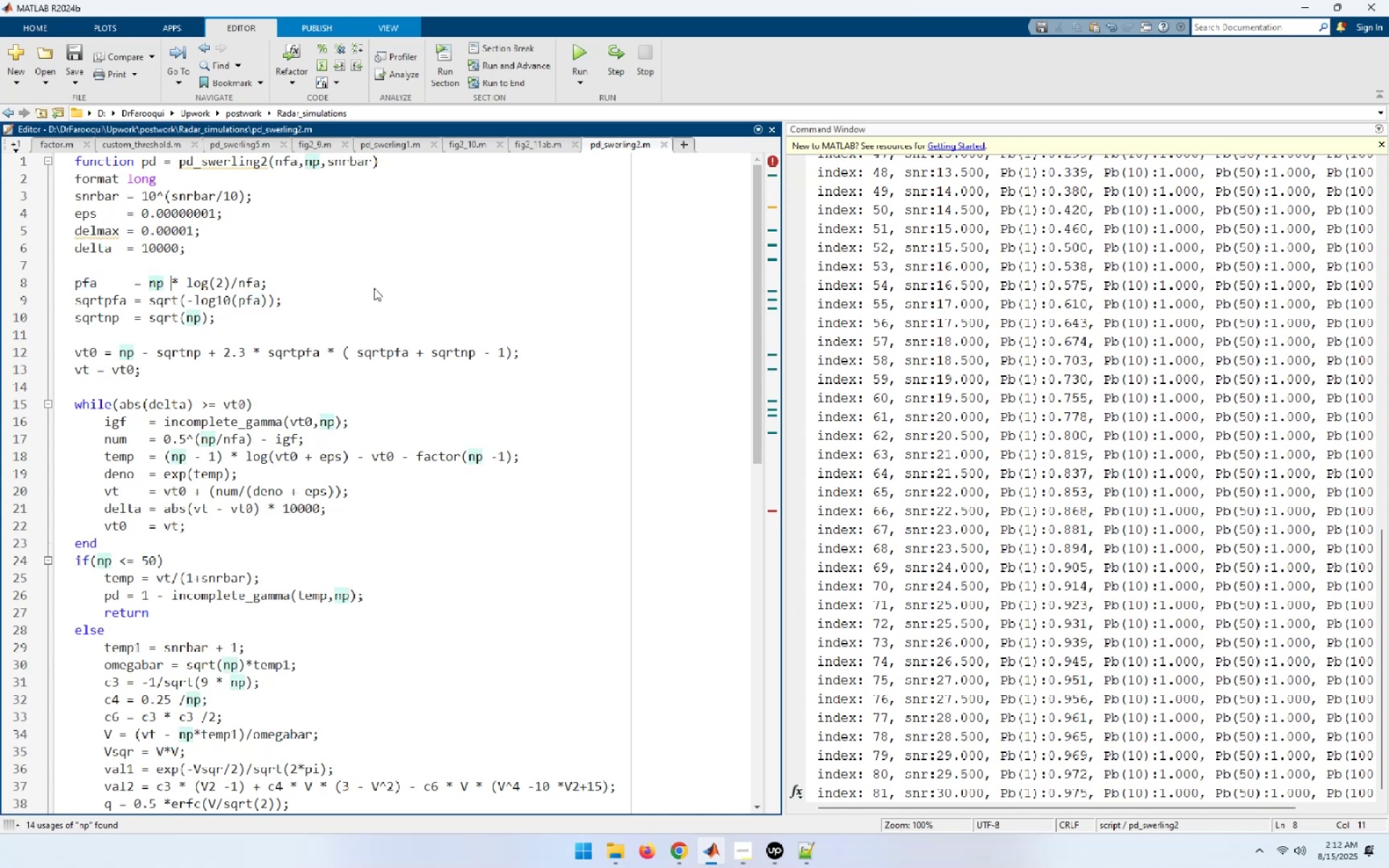 
key(ArrowRight)
 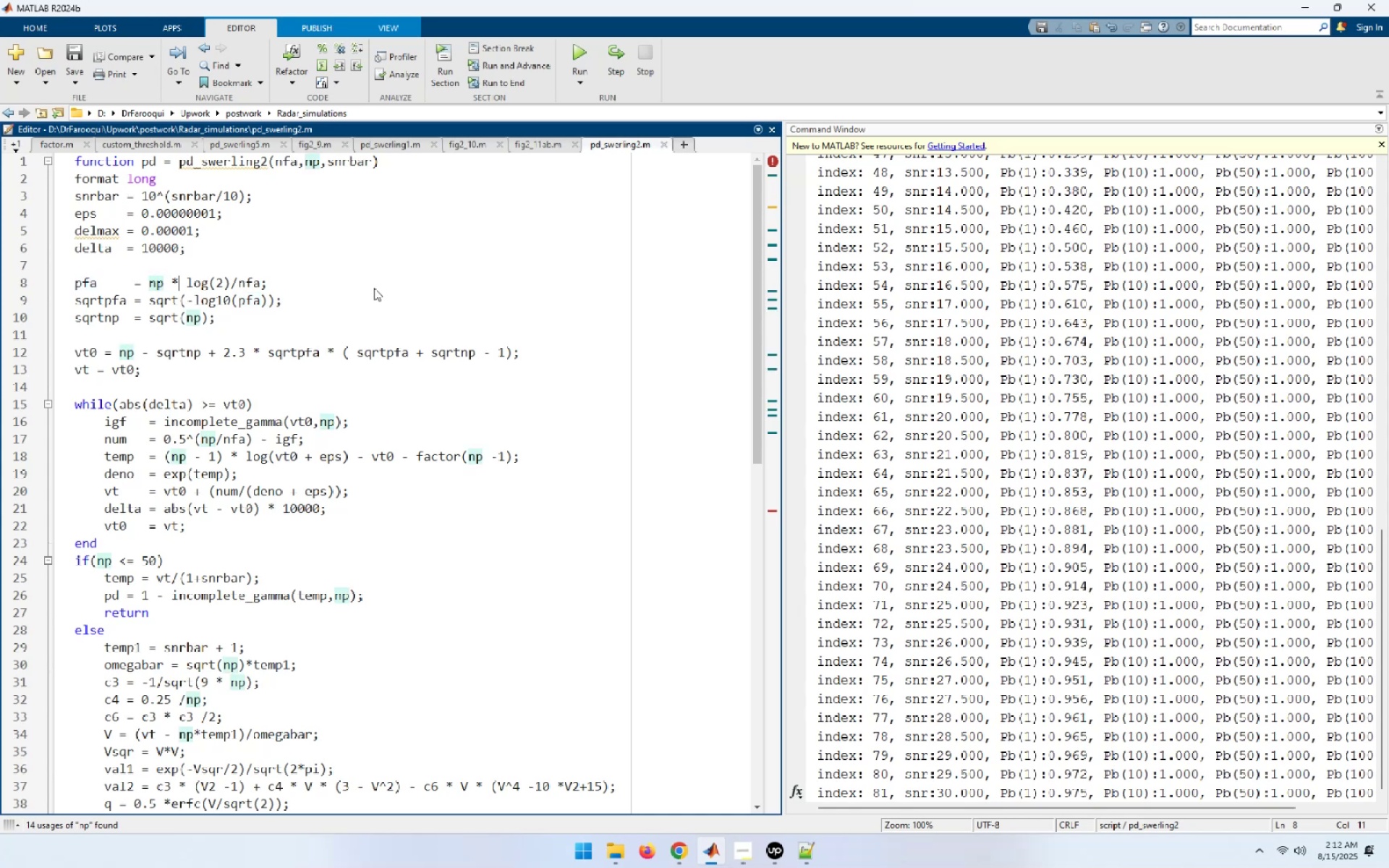 
key(ArrowRight)
 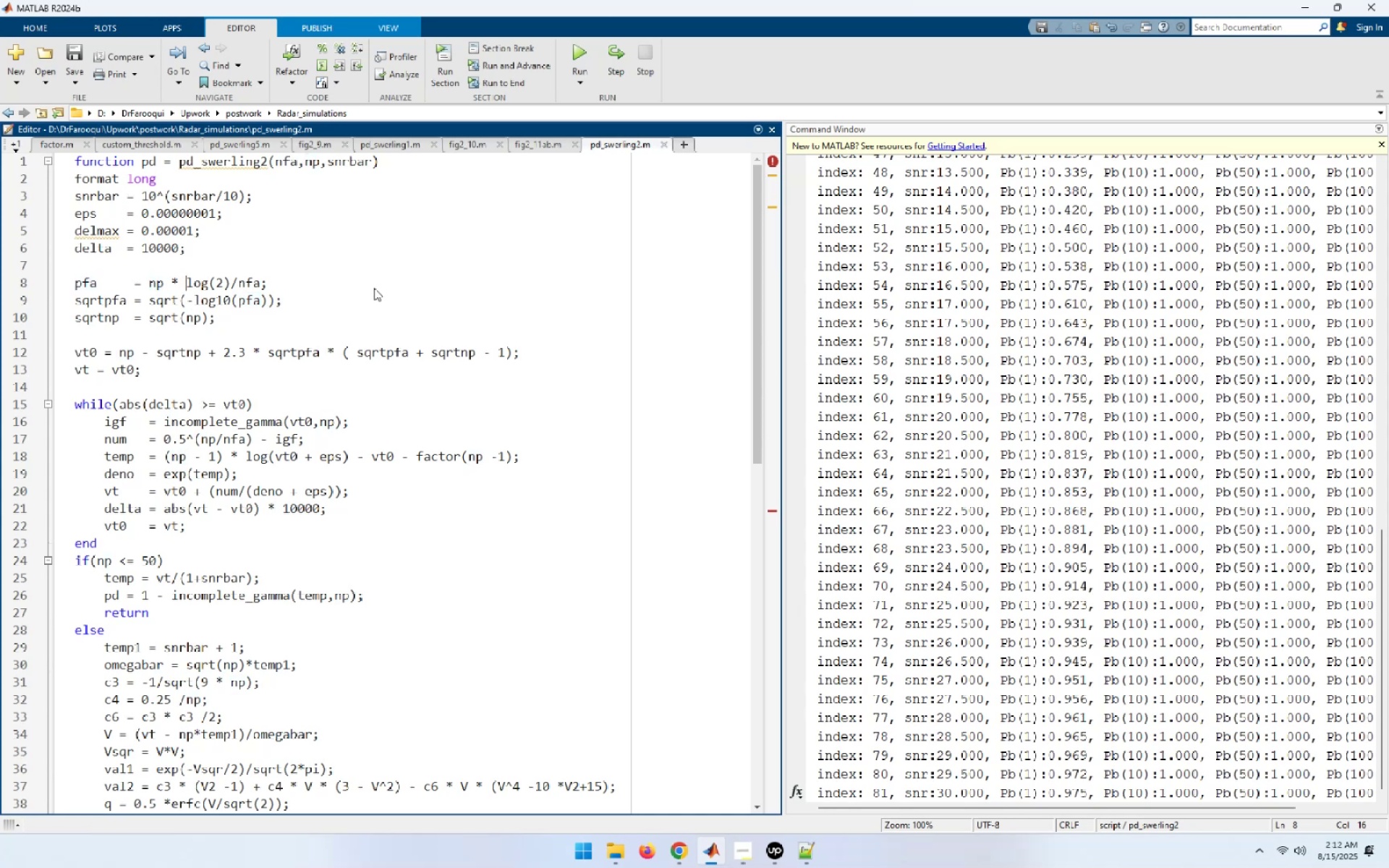 
key(ArrowRight)
 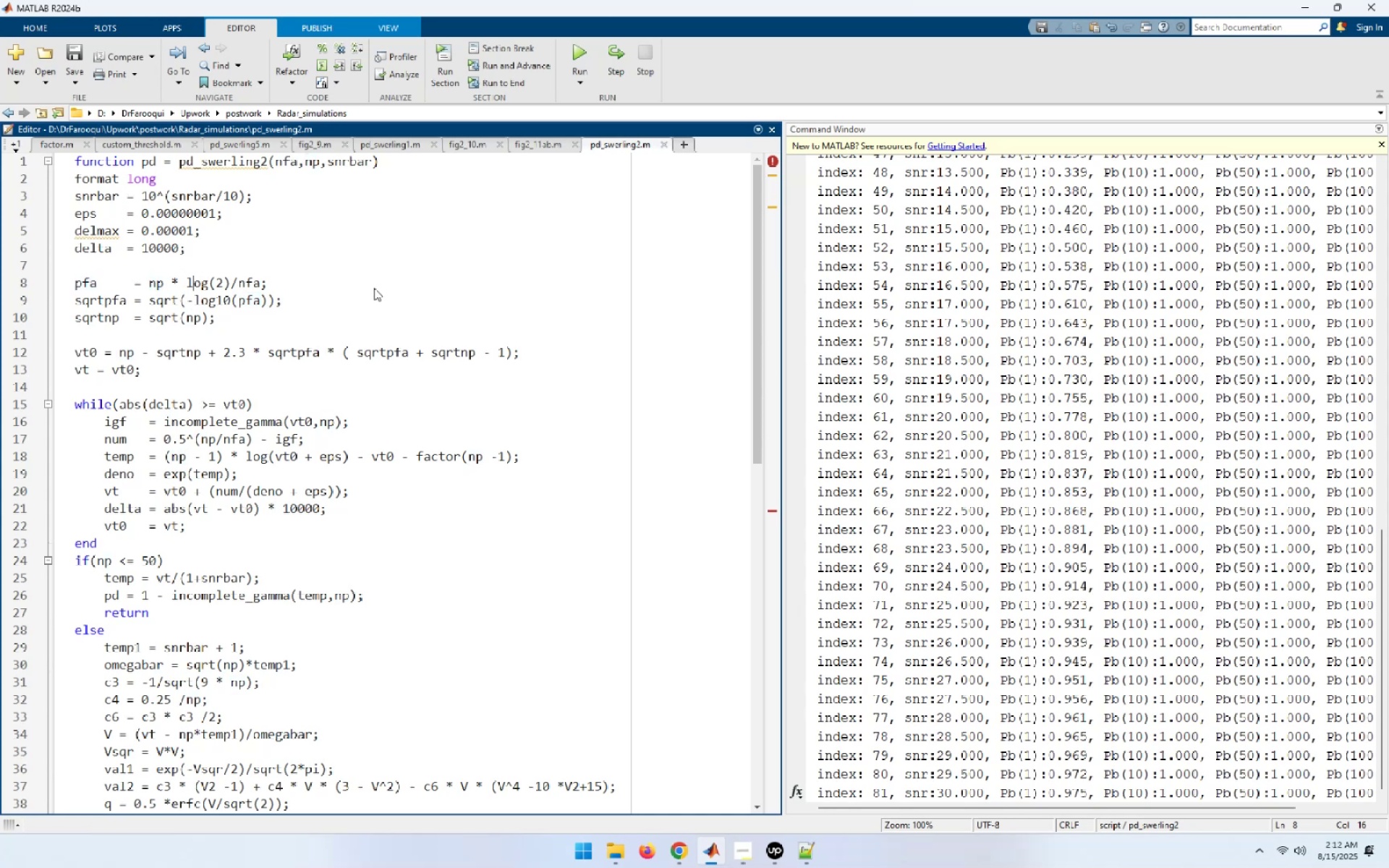 
key(ArrowRight)
 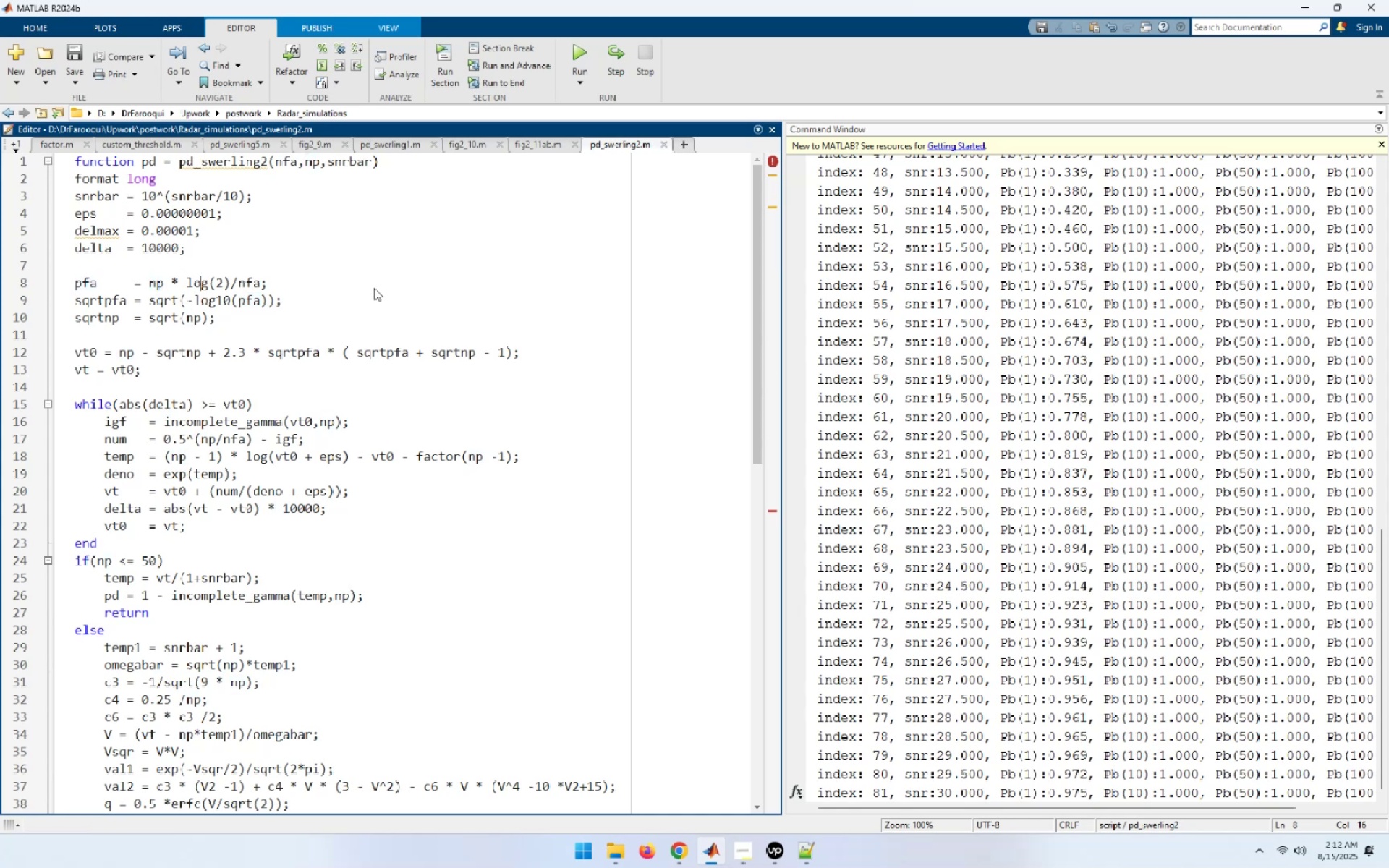 
key(ArrowRight)
 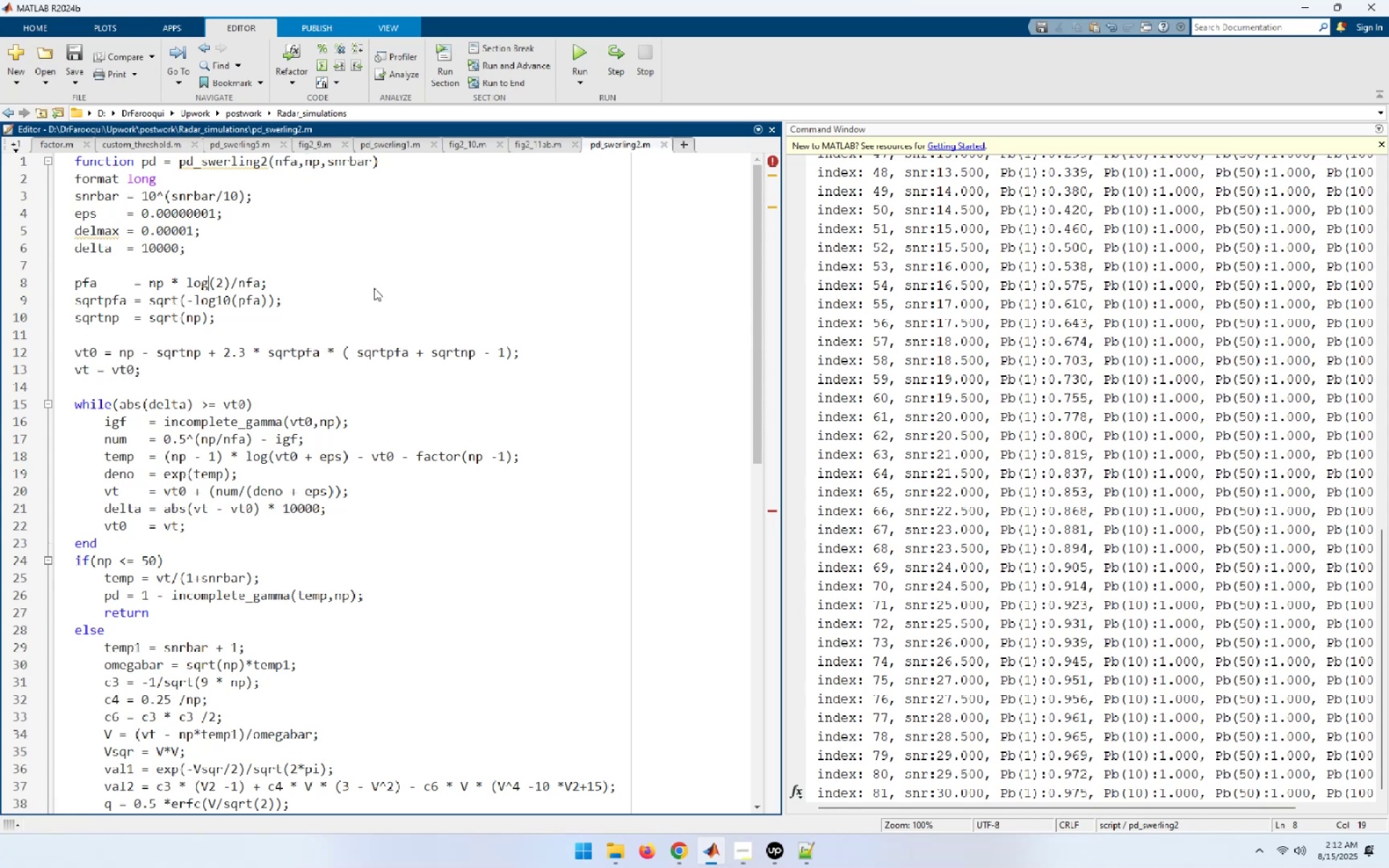 
key(ArrowDown)
 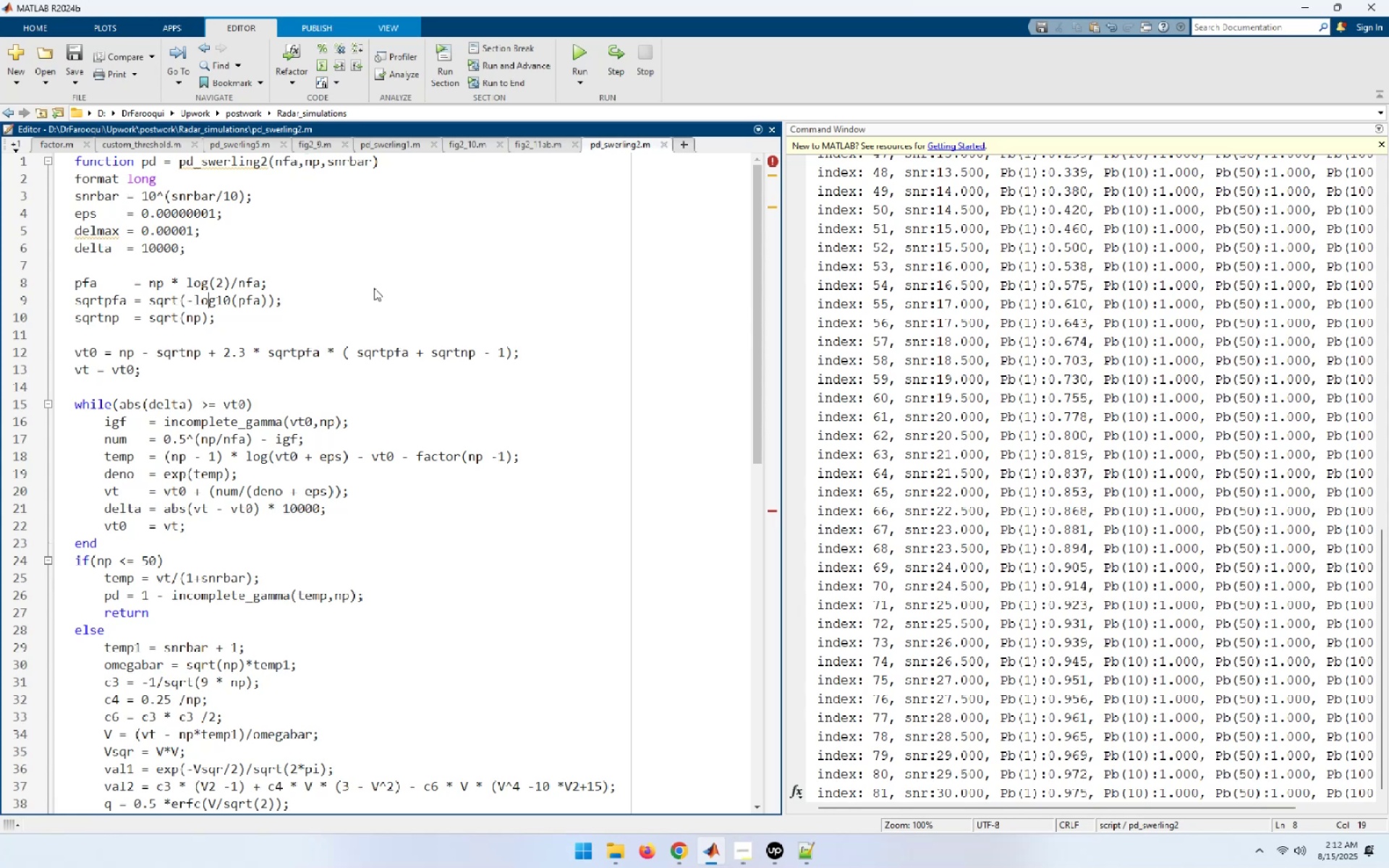 
hold_key(key=ArrowLeft, duration=0.72)
 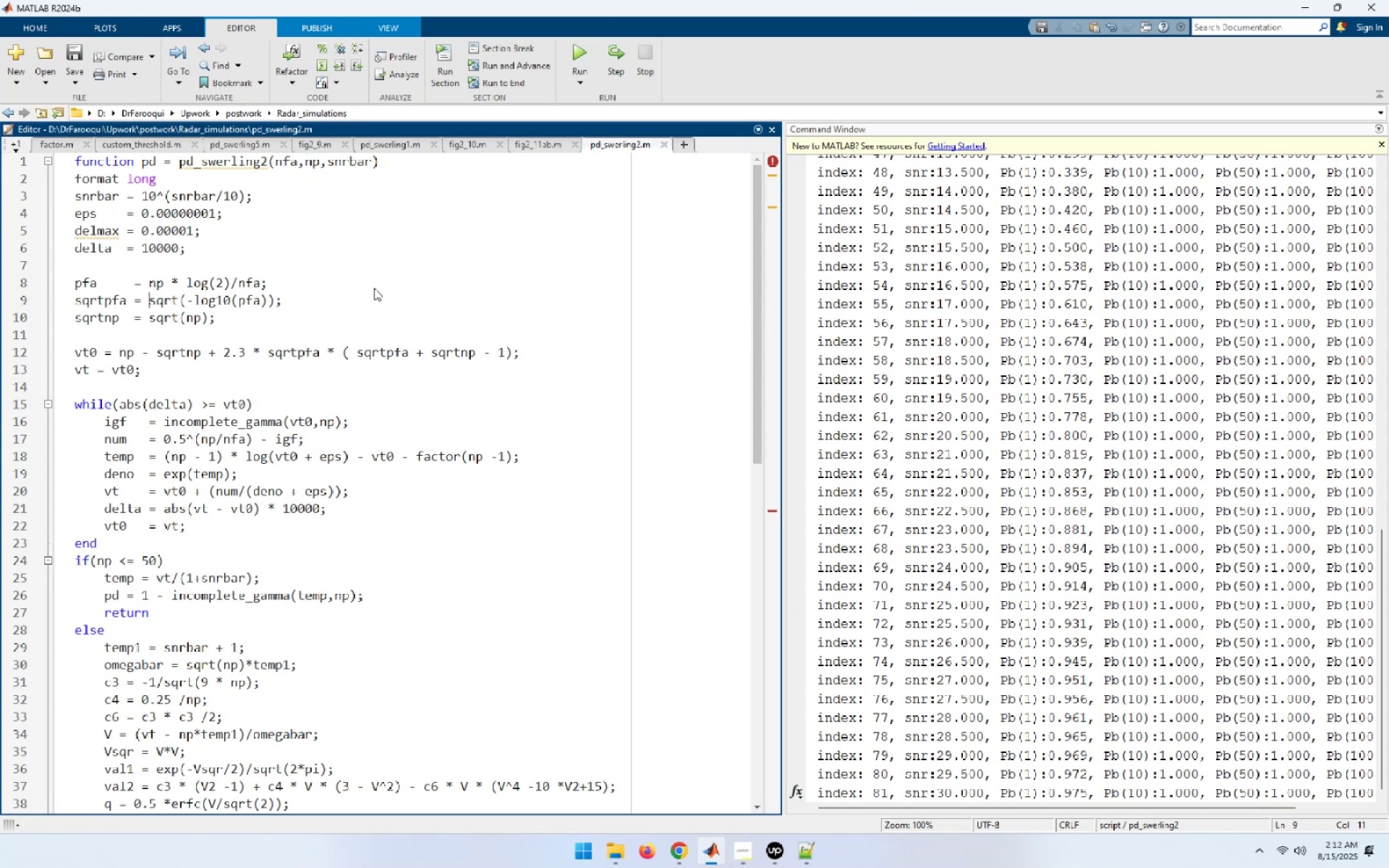 
key(ArrowLeft)
 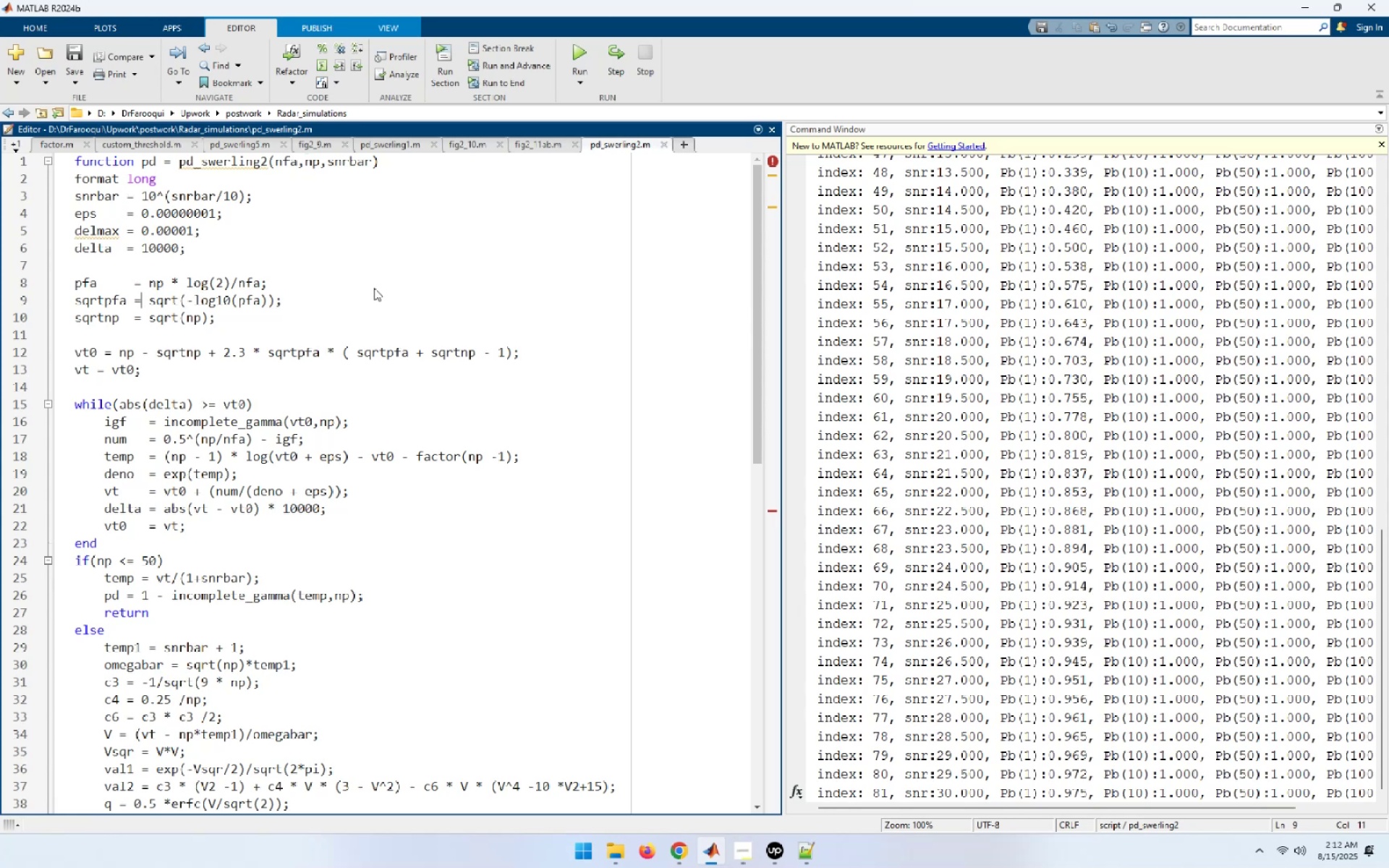 
key(ArrowLeft)
 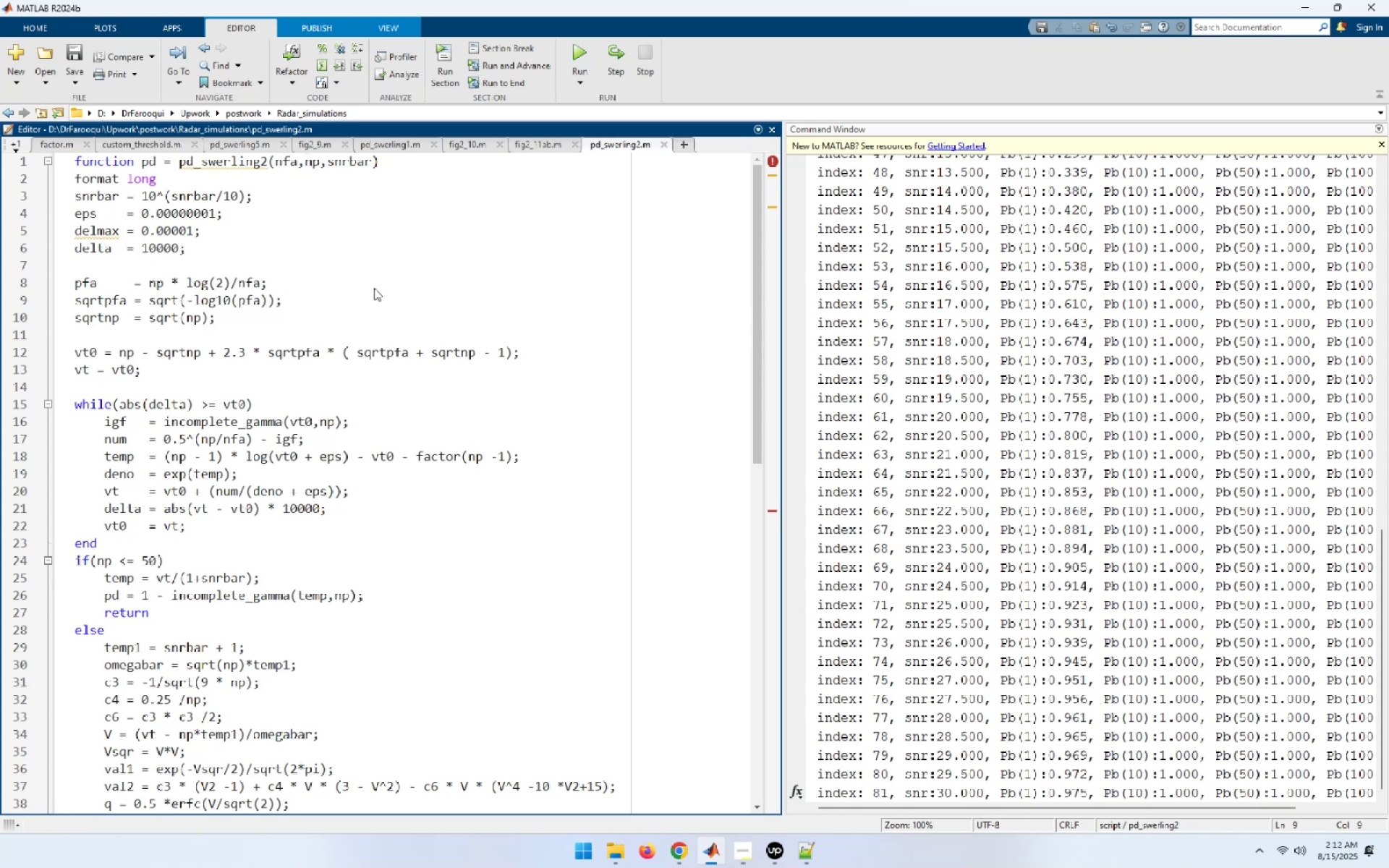 
hold_key(key=ArrowRight, duration=0.69)
 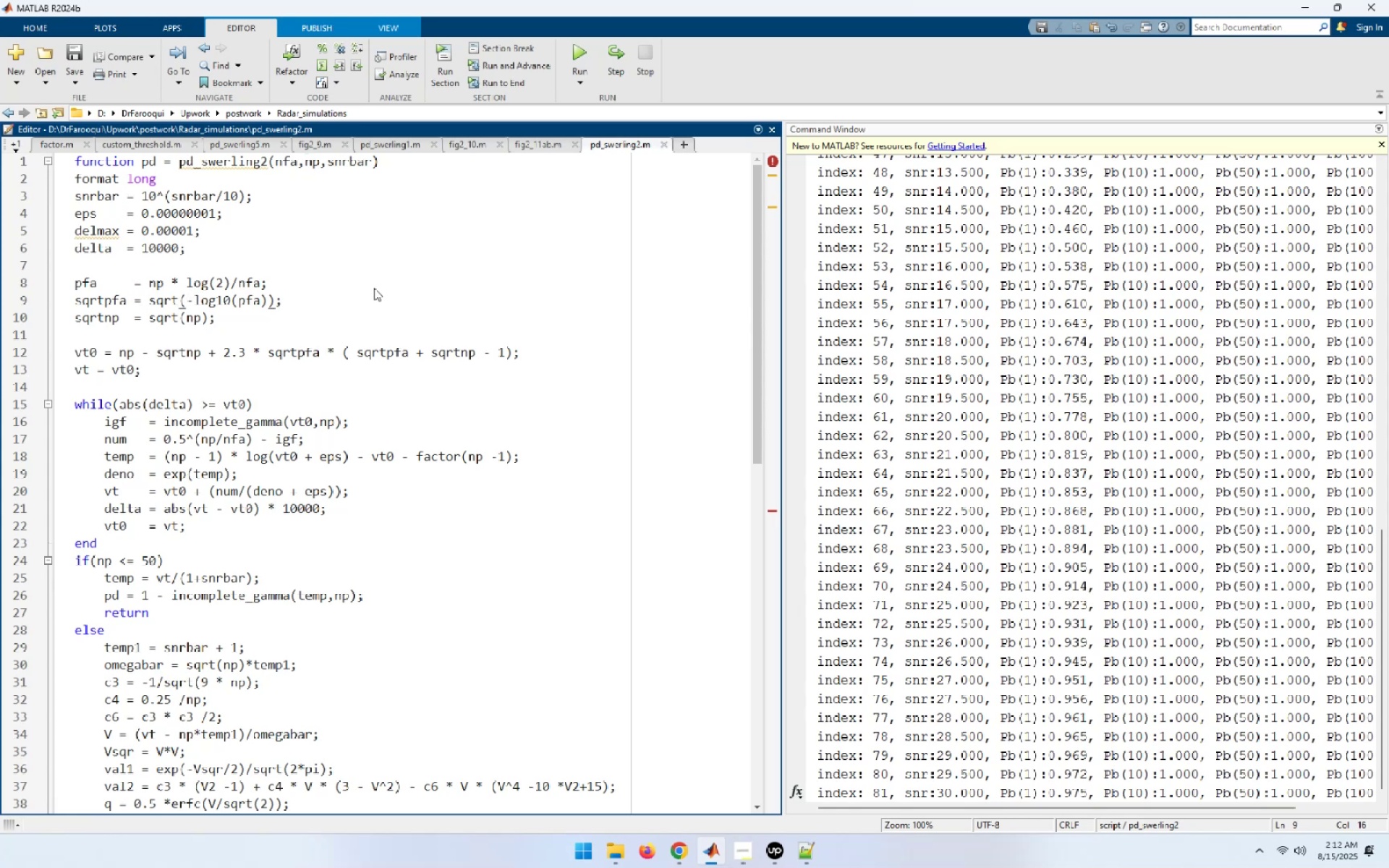 
hold_key(key=ArrowRight, duration=0.62)
 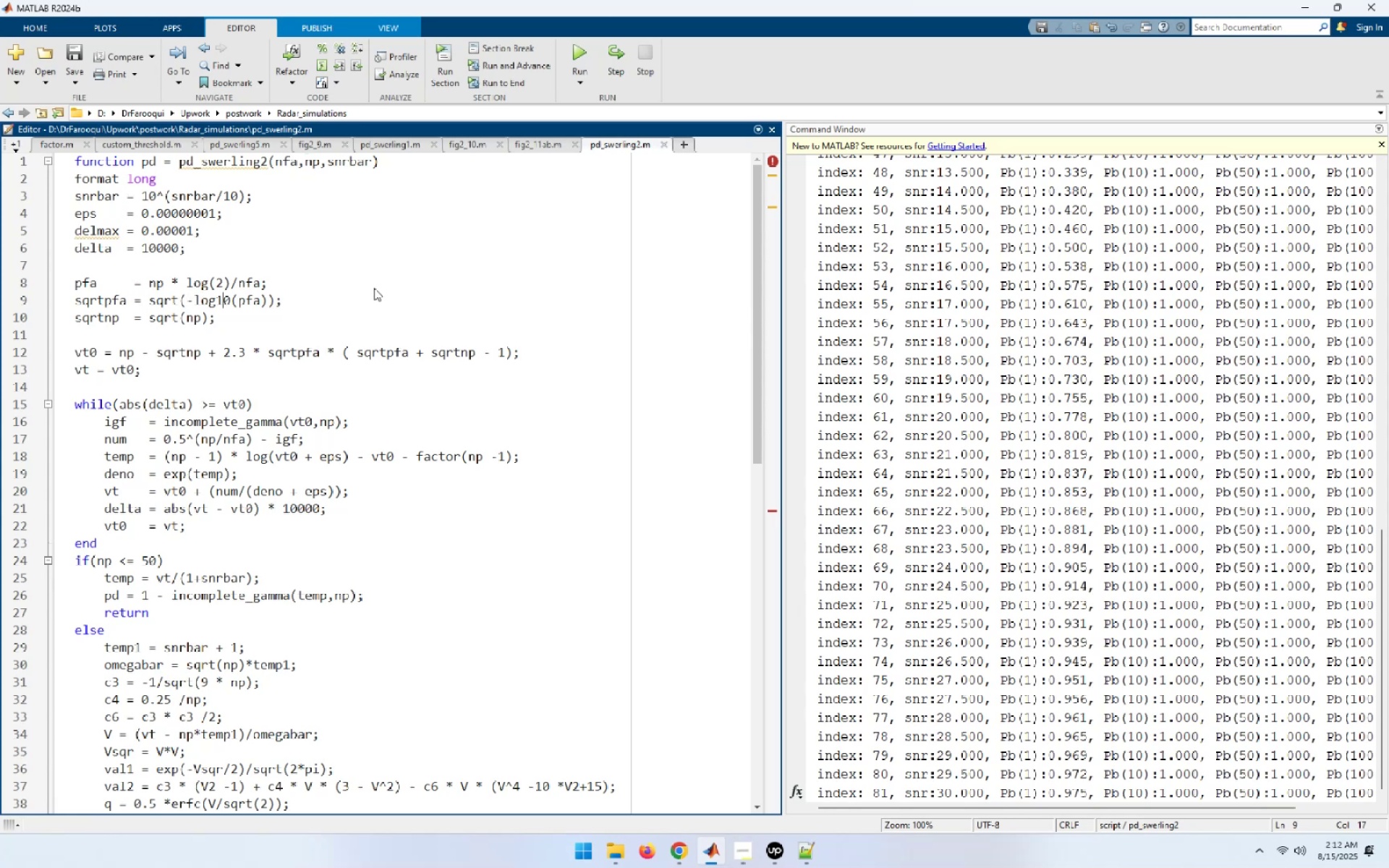 
key(ArrowRight)
 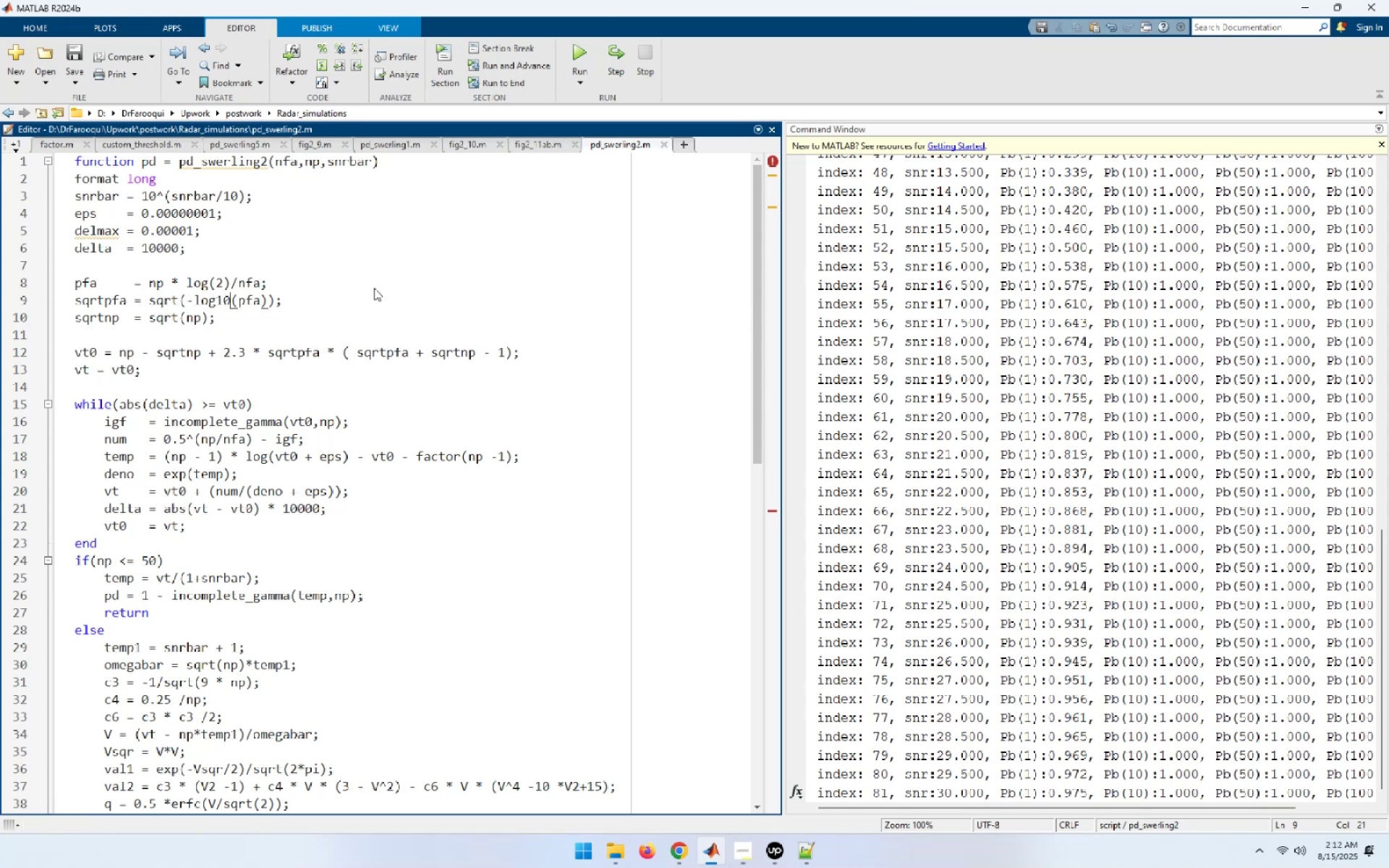 
key(ArrowRight)
 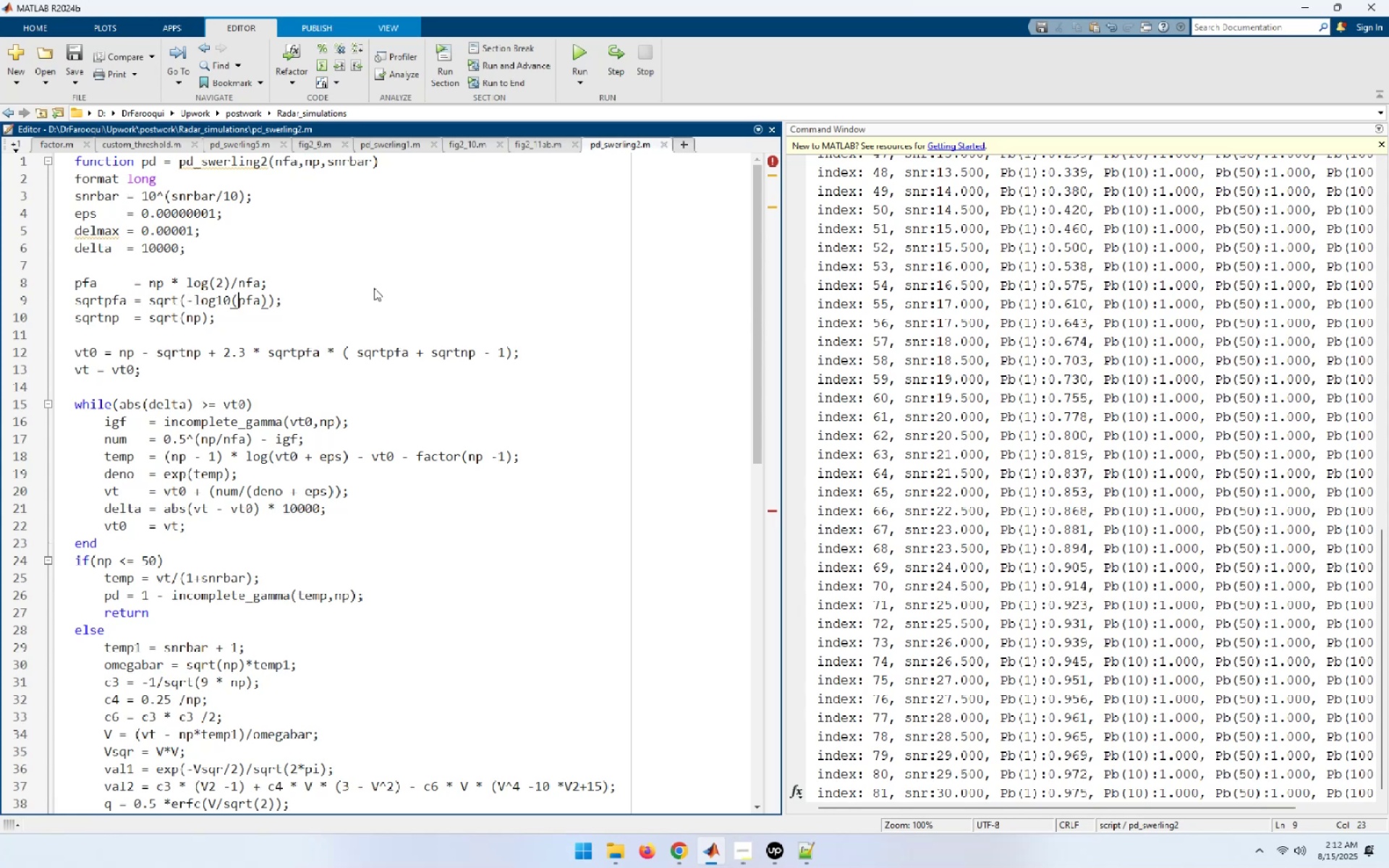 
key(ArrowRight)
 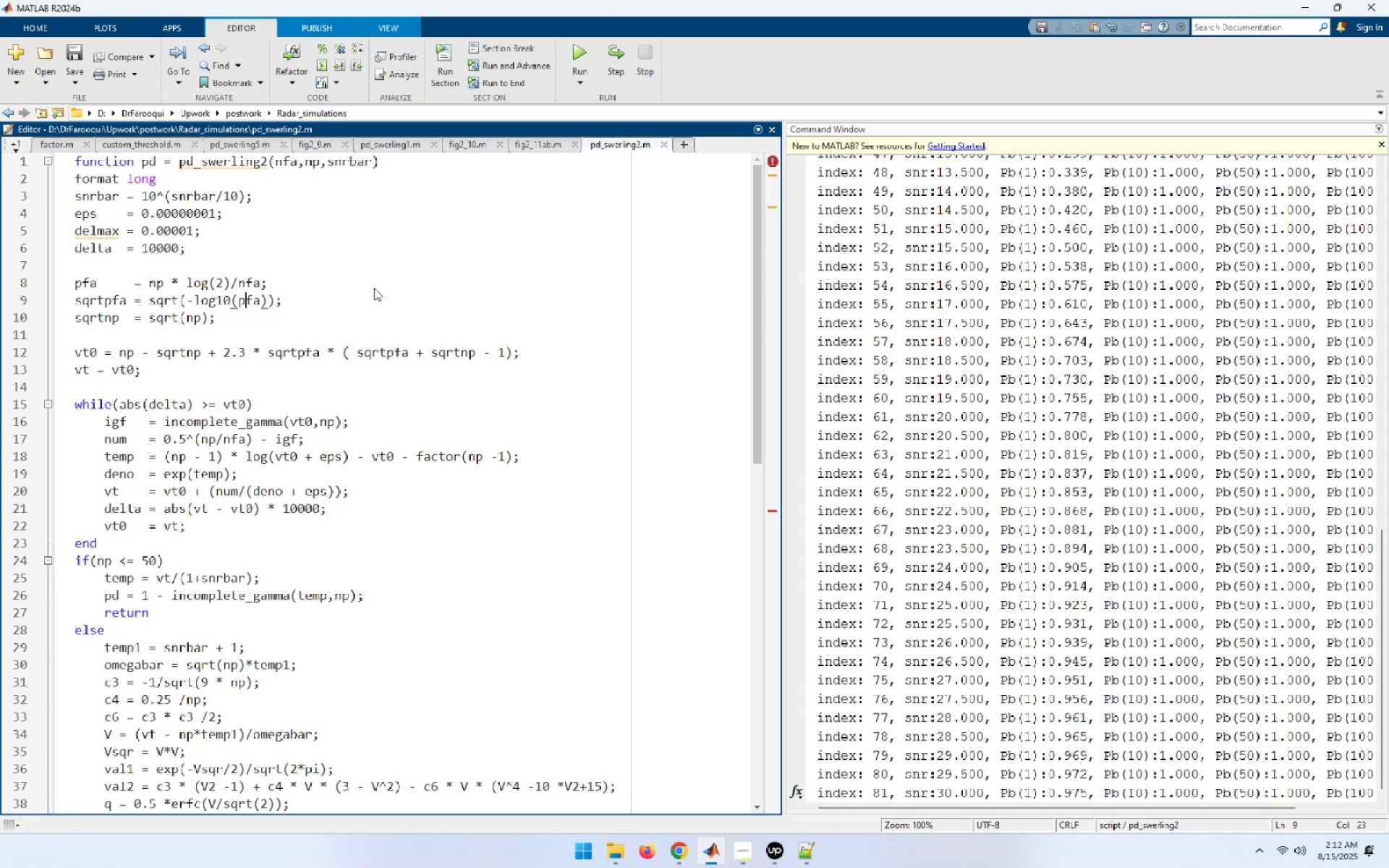 
key(ArrowRight)
 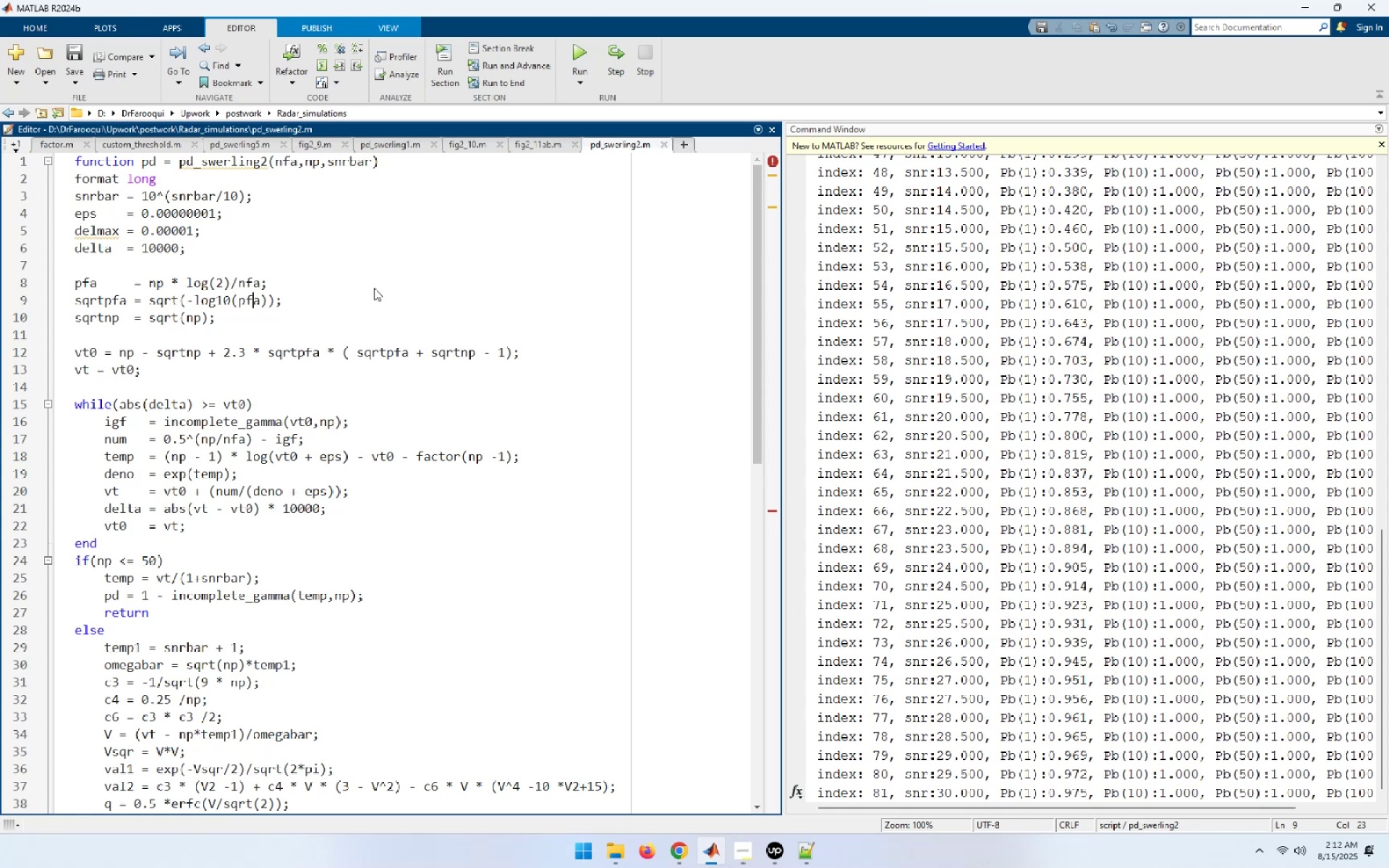 
key(ArrowDown)
 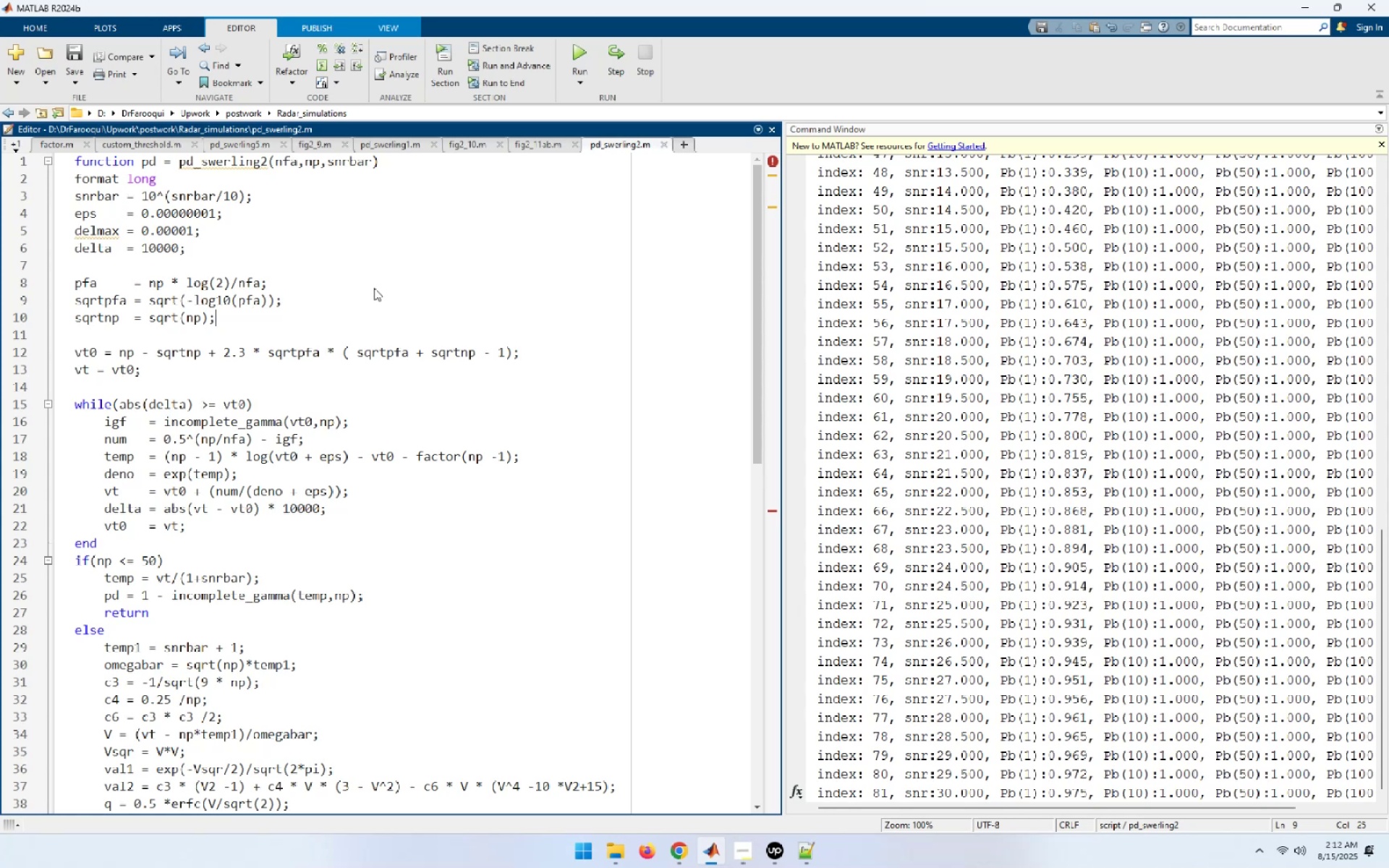 
hold_key(key=ArrowLeft, duration=0.86)
 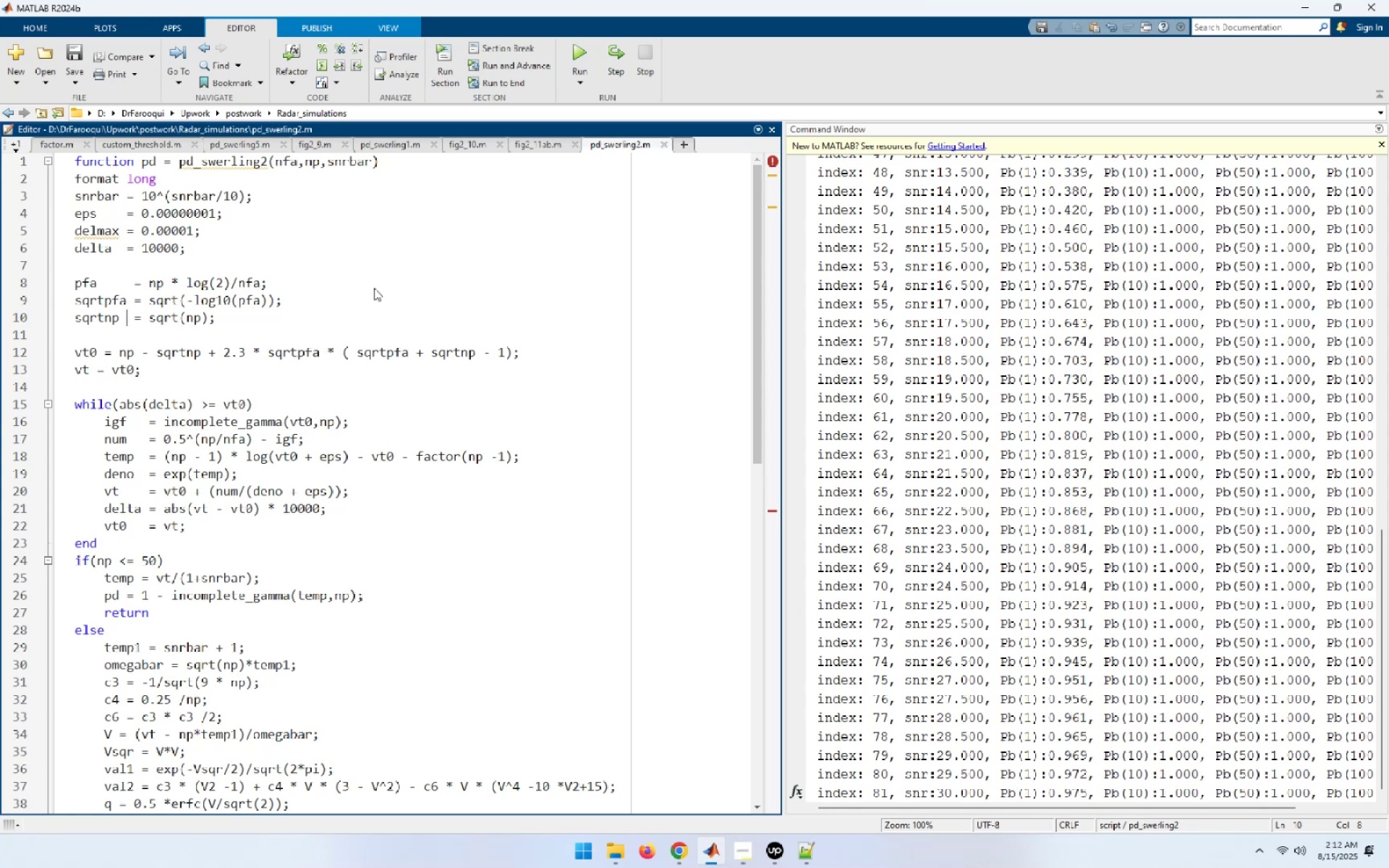 
key(ArrowLeft)
 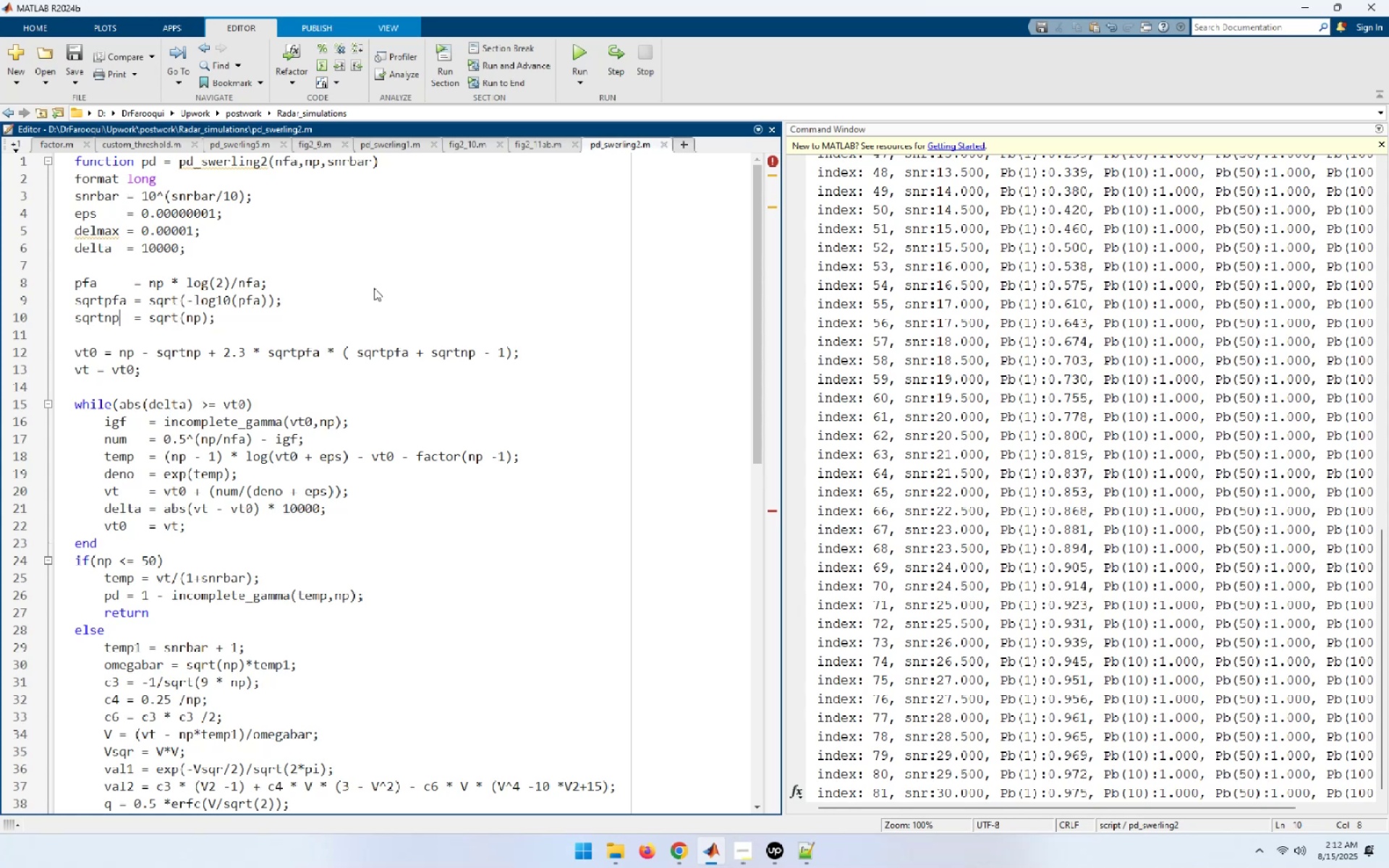 
key(ArrowLeft)
 